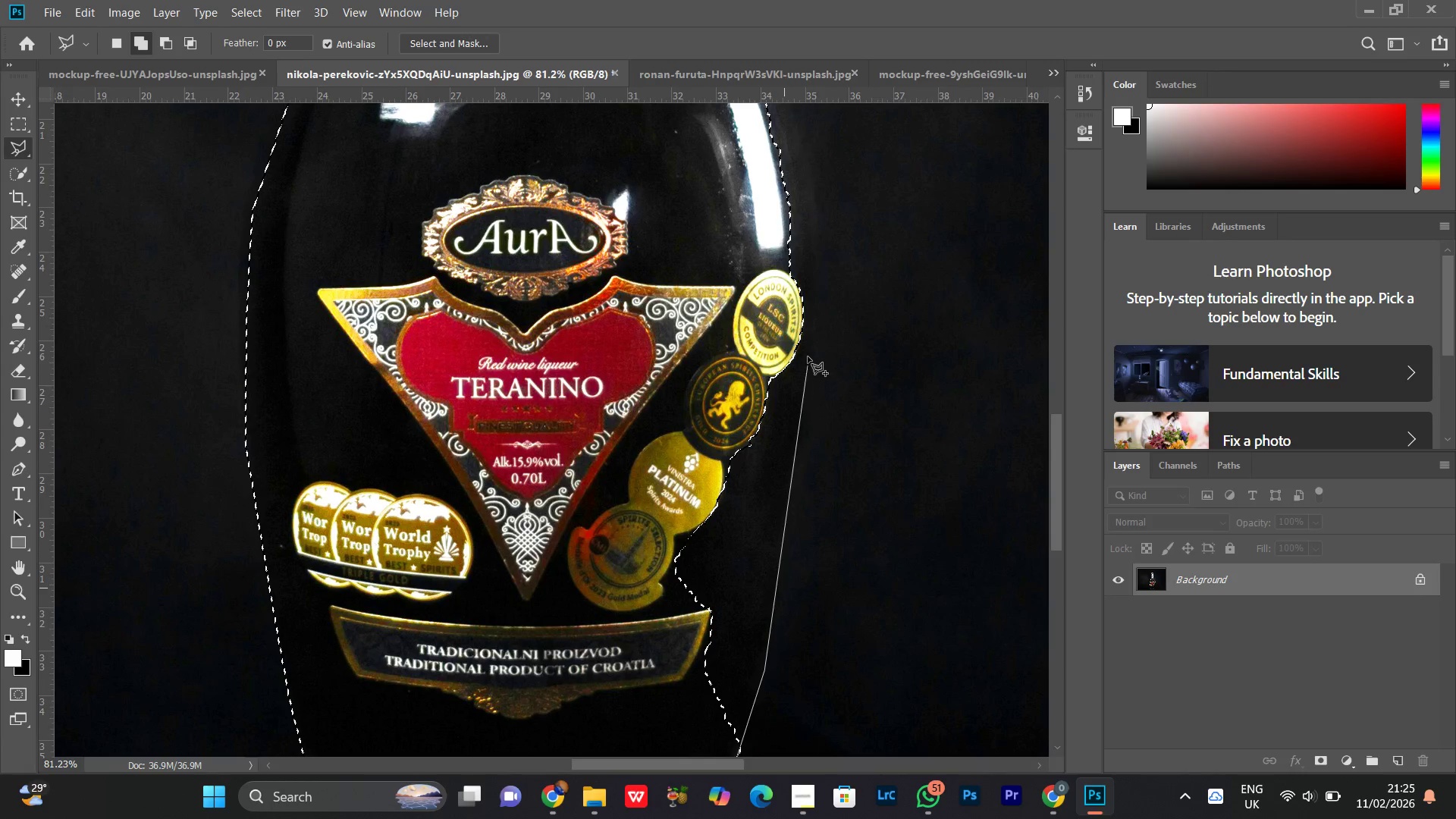 
left_click_drag(start_coordinate=[816, 477], to_coordinate=[764, 671])
 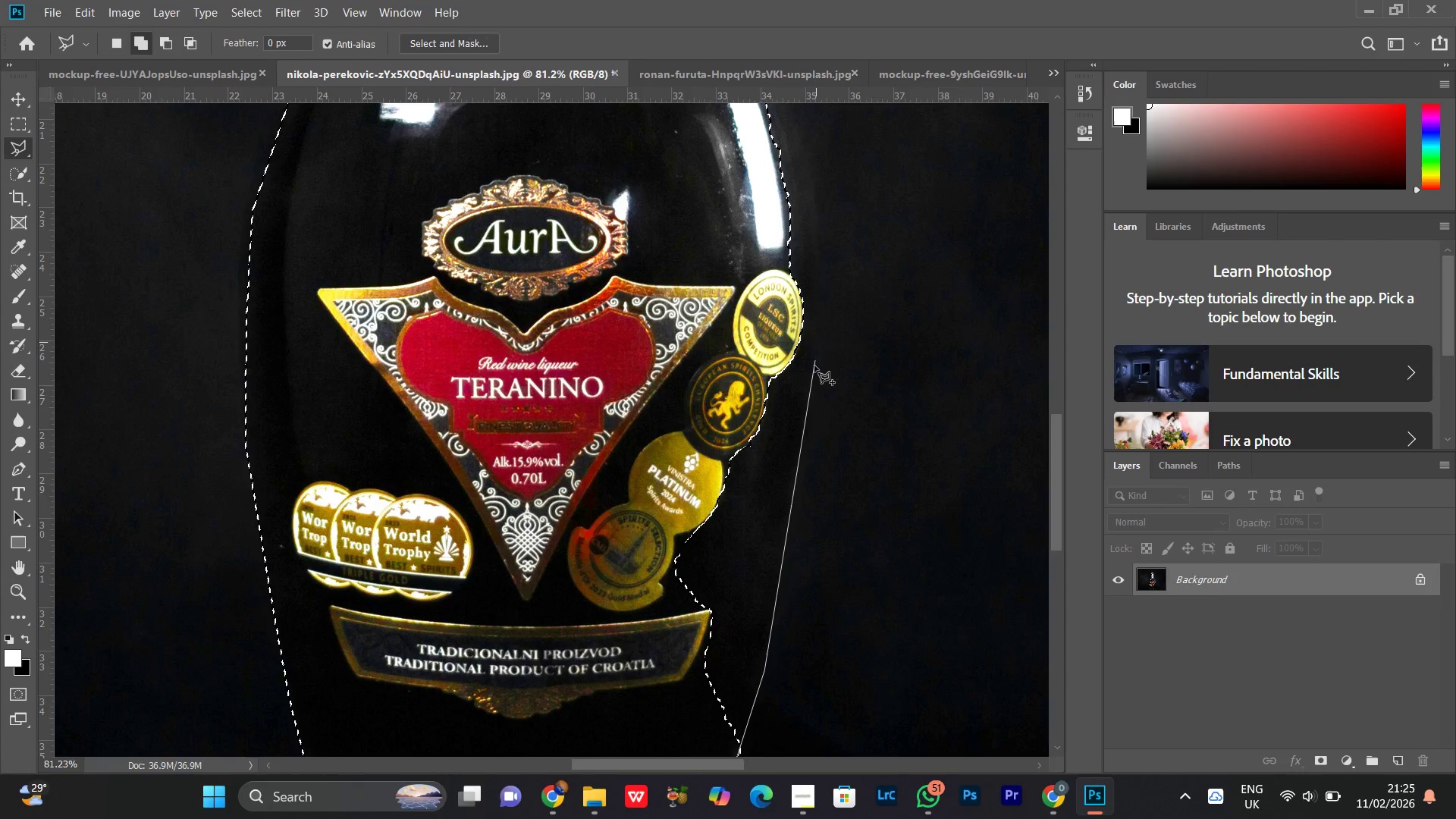 
wait(6.25)
 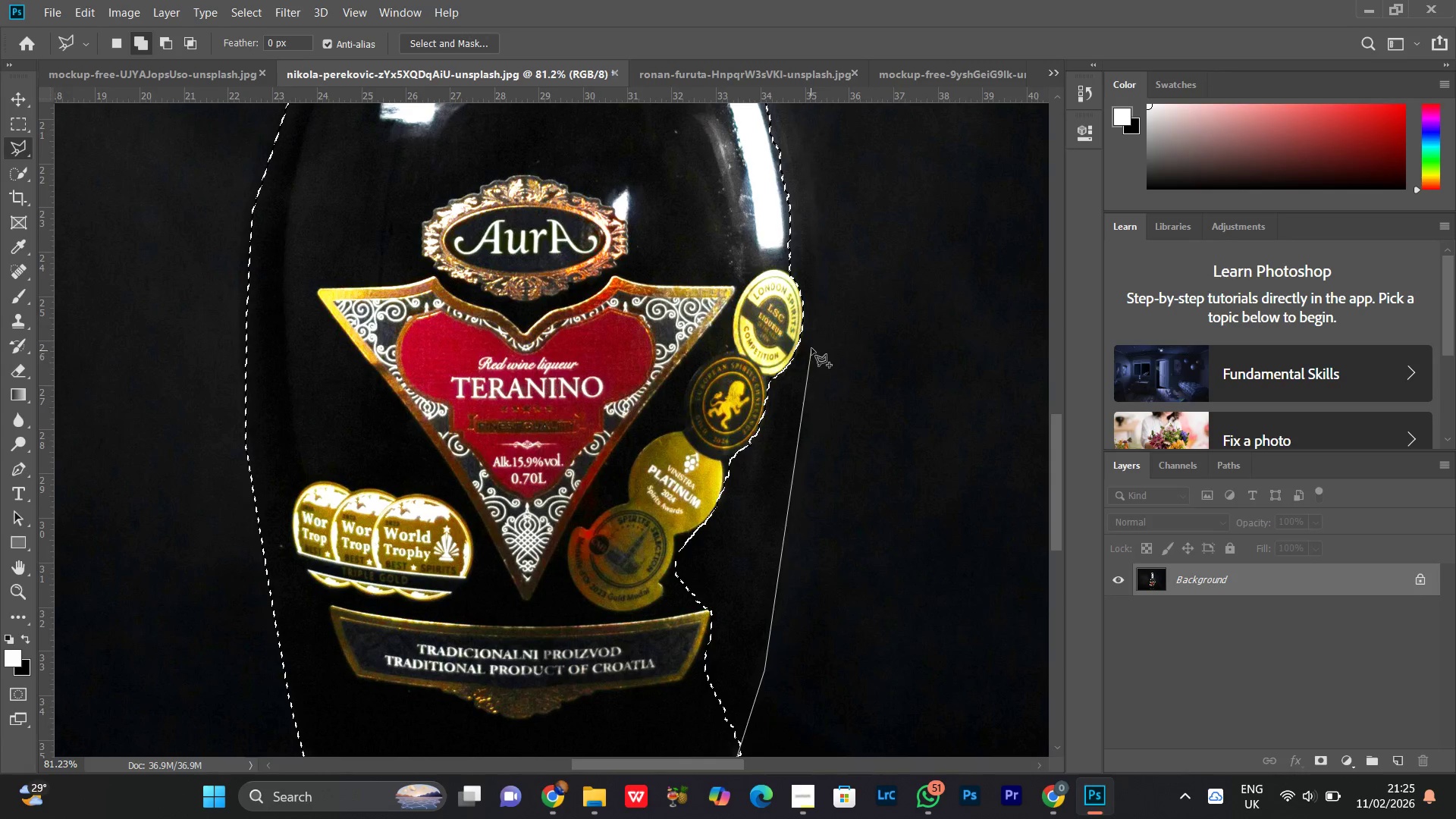 
left_click([811, 369])
 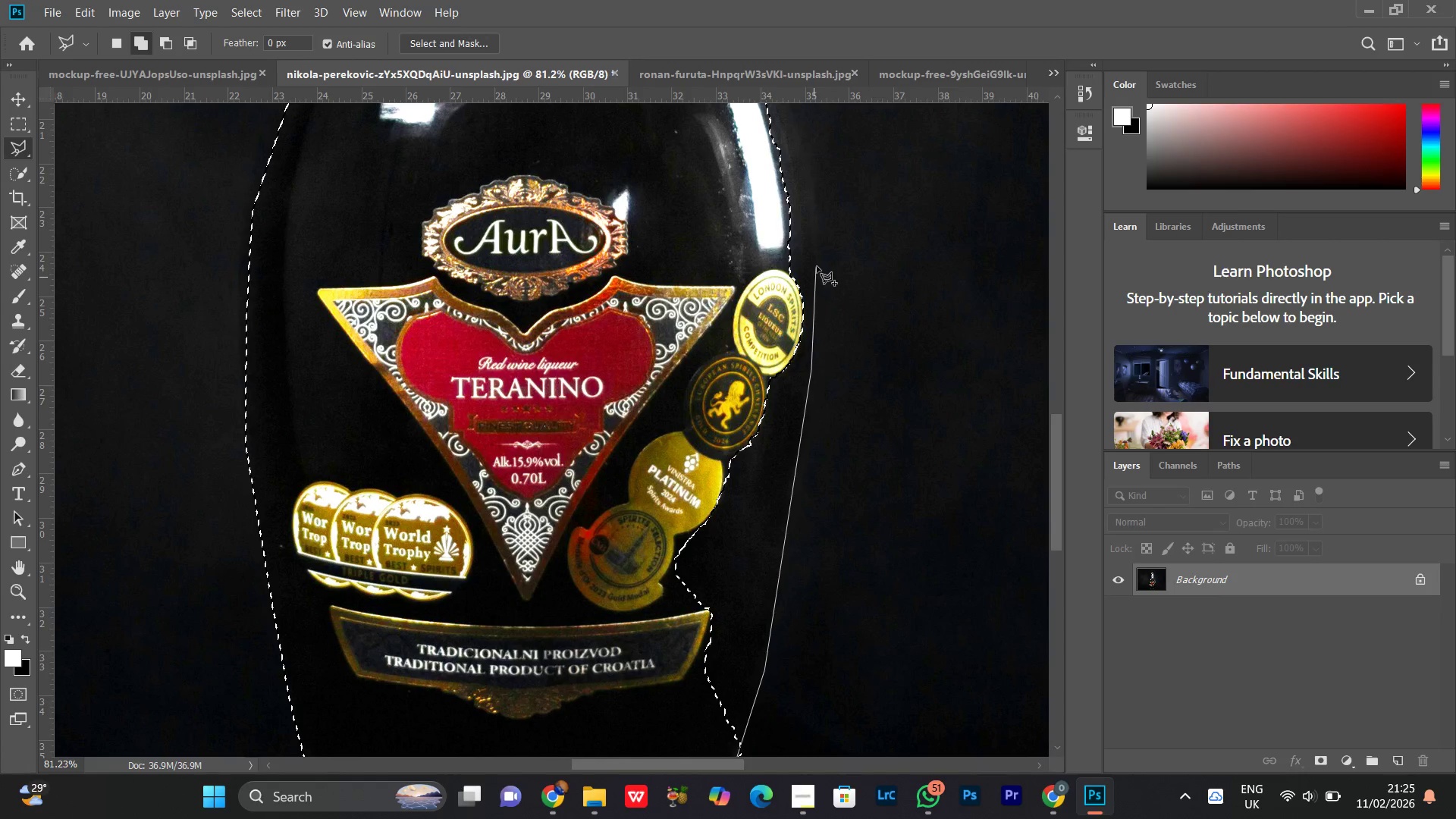 
left_click([817, 265])
 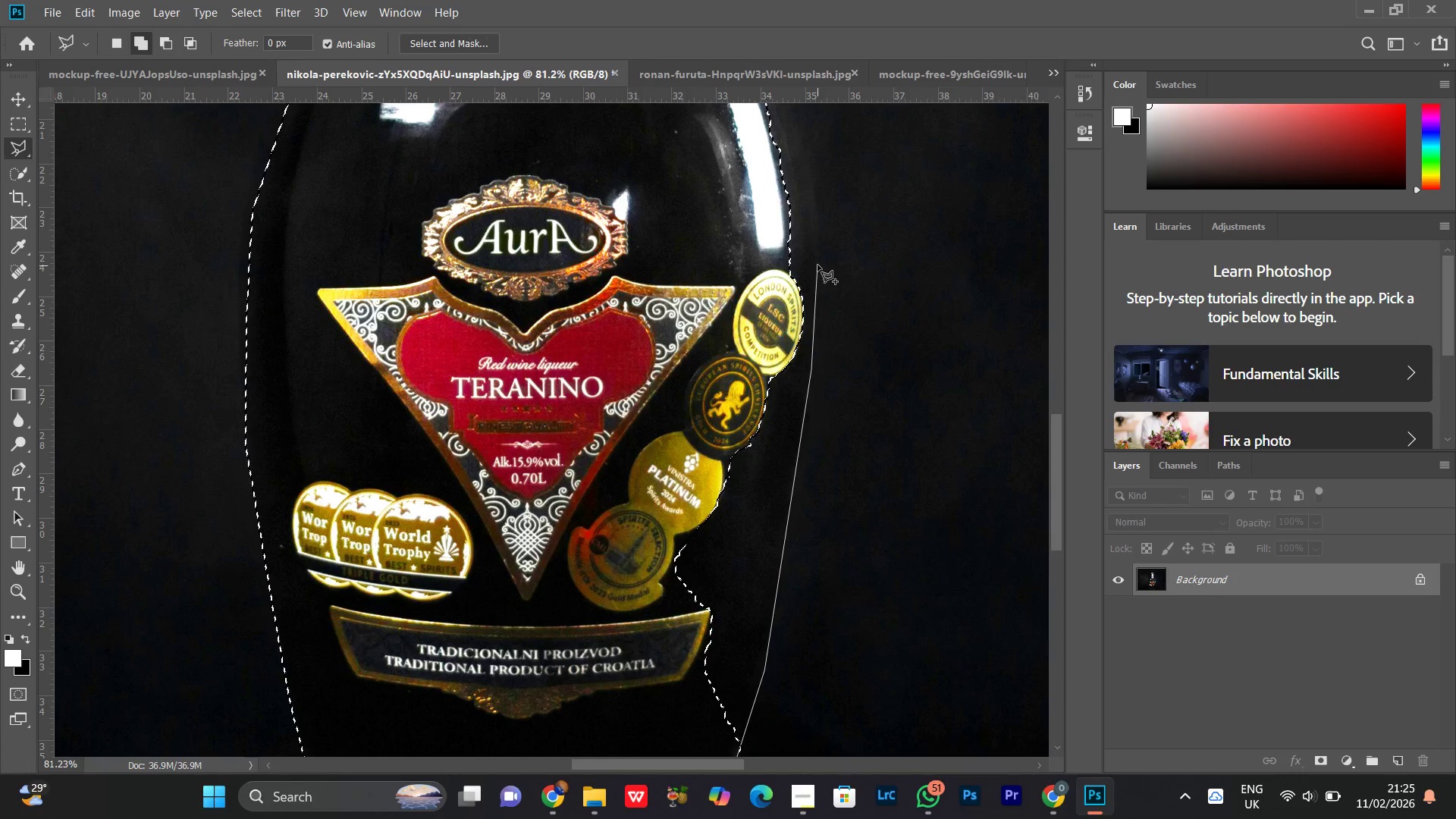 
hold_key(key=Space, duration=0.64)
 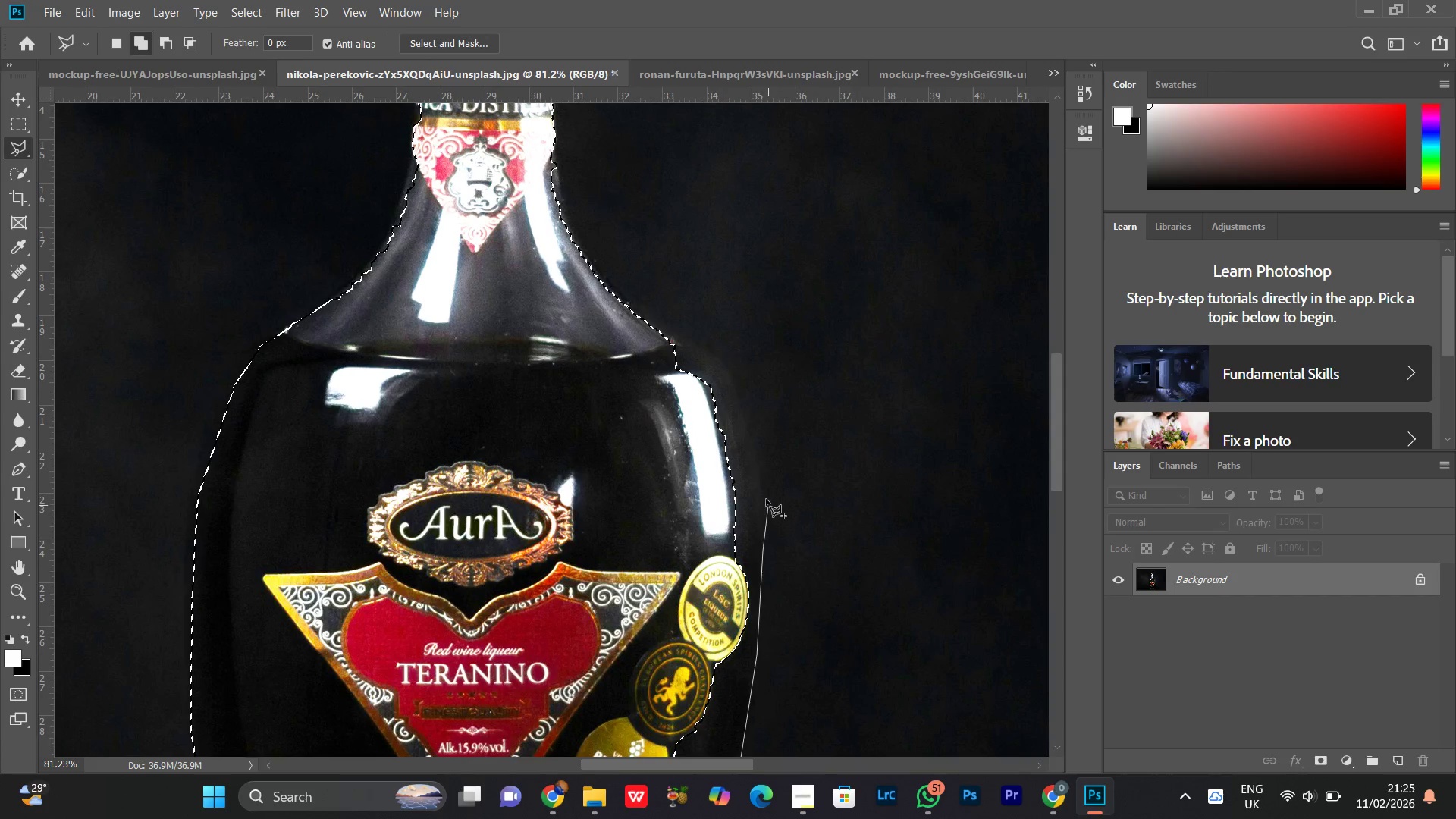 
left_click_drag(start_coordinate=[817, 265], to_coordinate=[763, 551])
 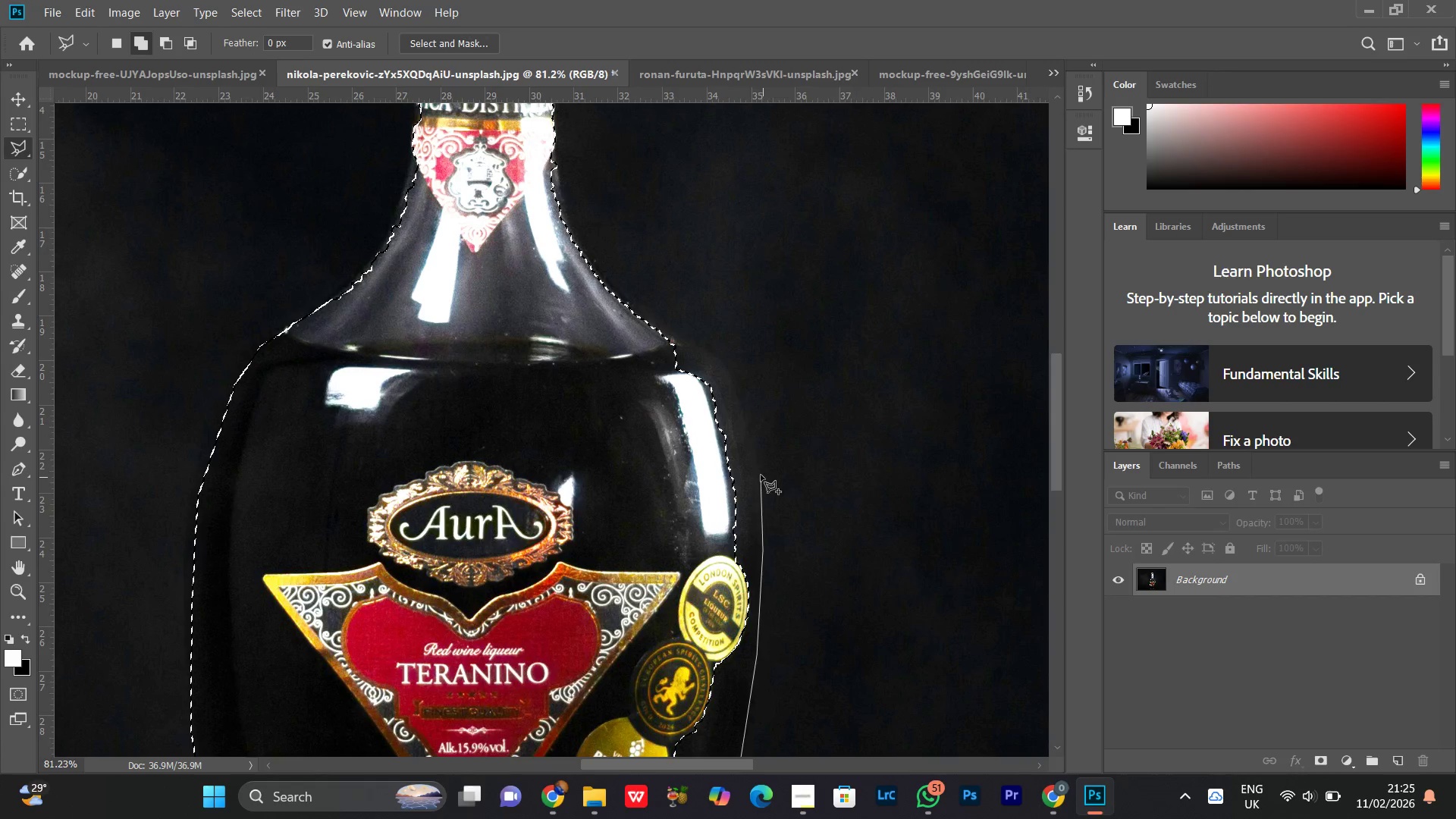 
left_click([761, 468])
 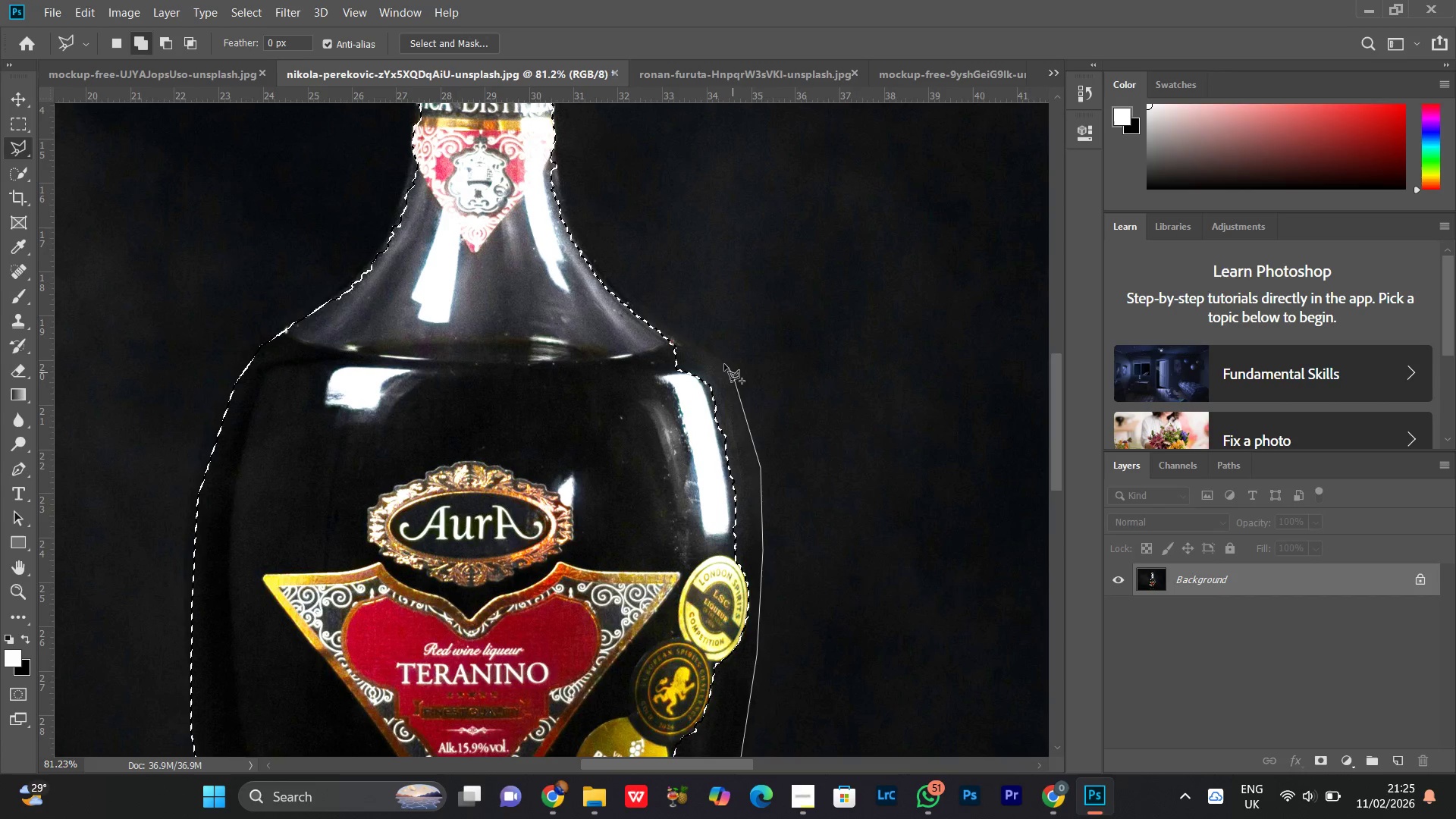 
left_click_drag(start_coordinate=[698, 342], to_coordinate=[692, 337])
 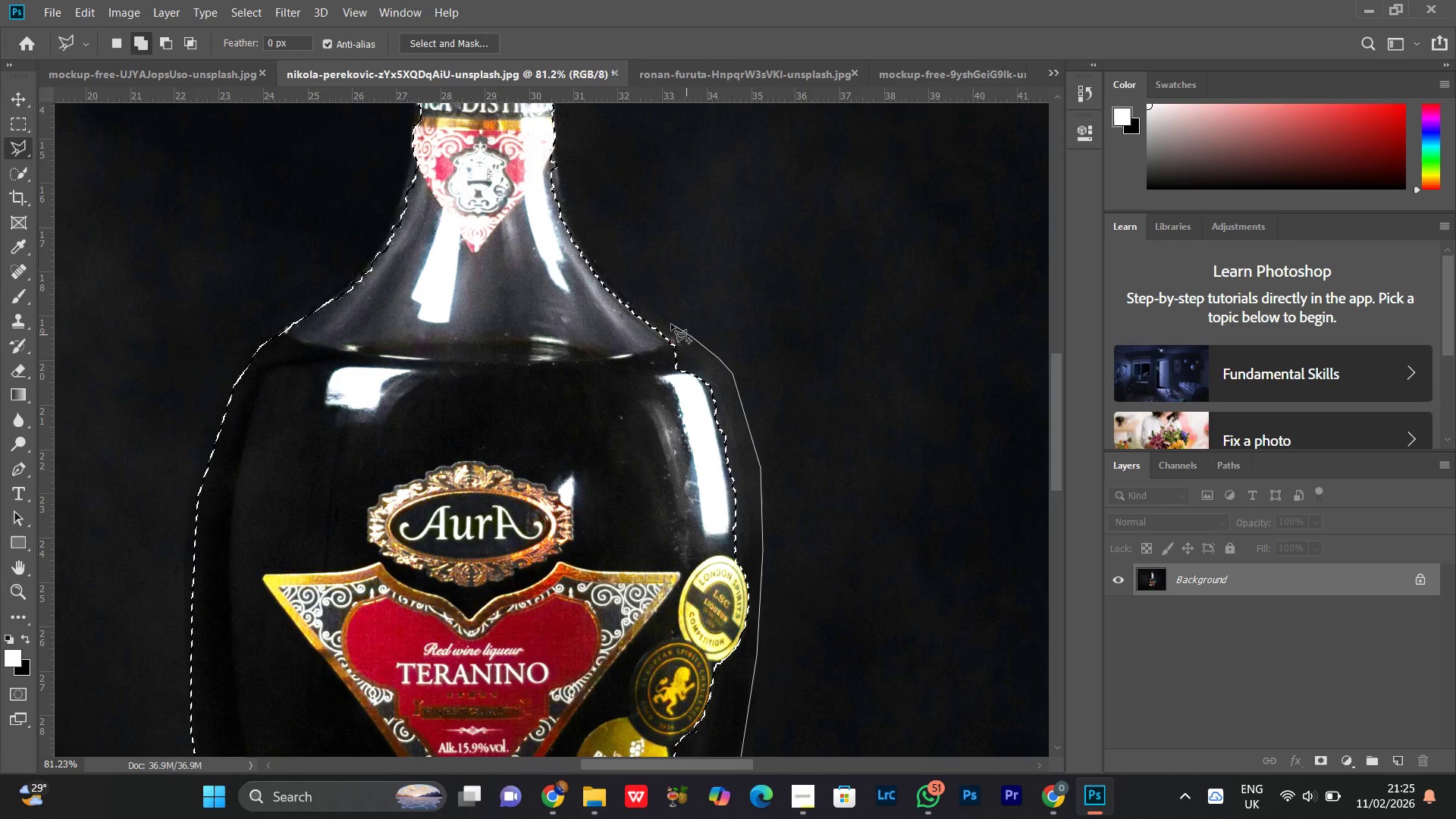 
left_click_drag(start_coordinate=[671, 324], to_coordinate=[664, 321])
 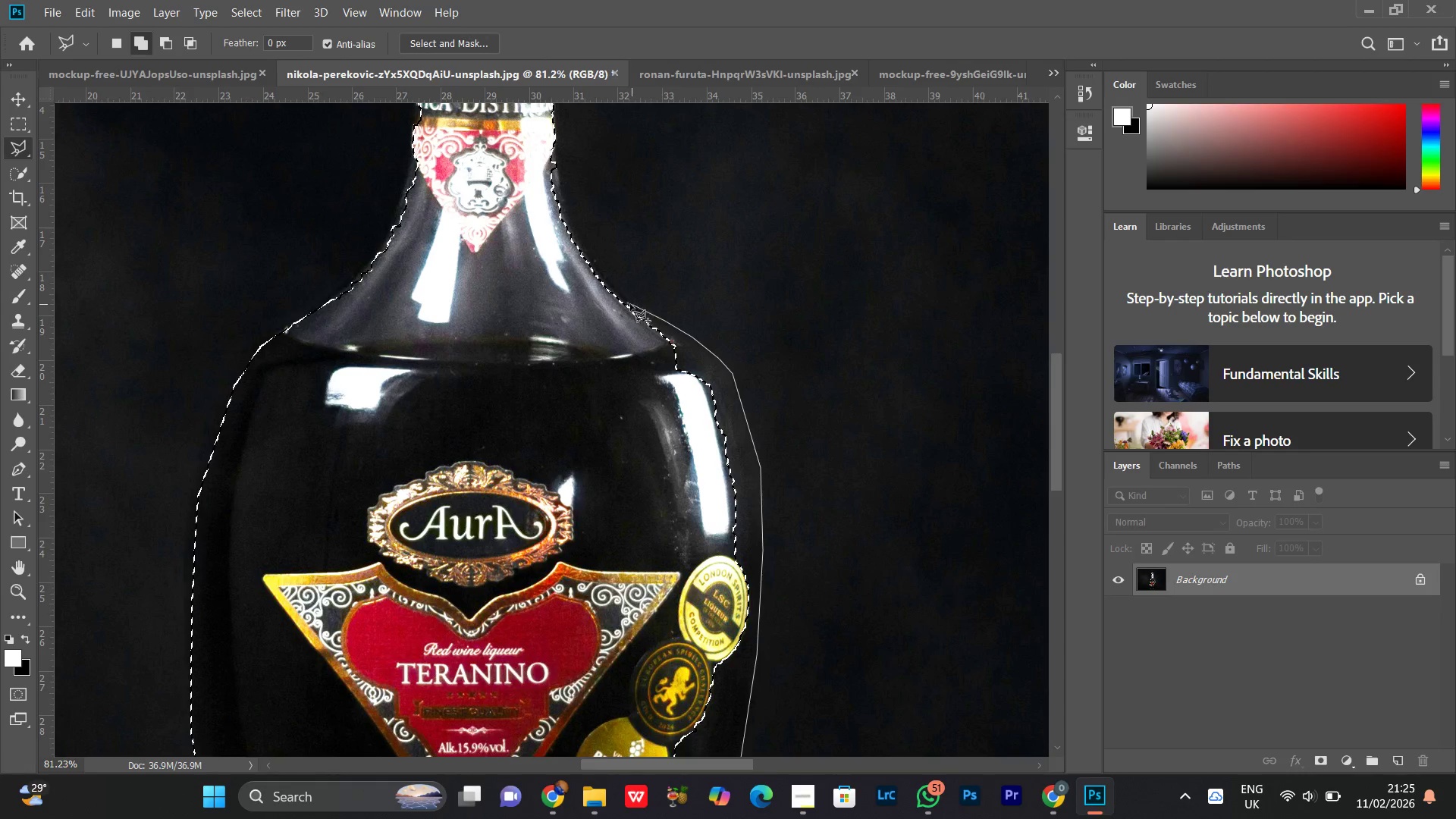 
left_click_drag(start_coordinate=[629, 303], to_coordinate=[610, 299])
 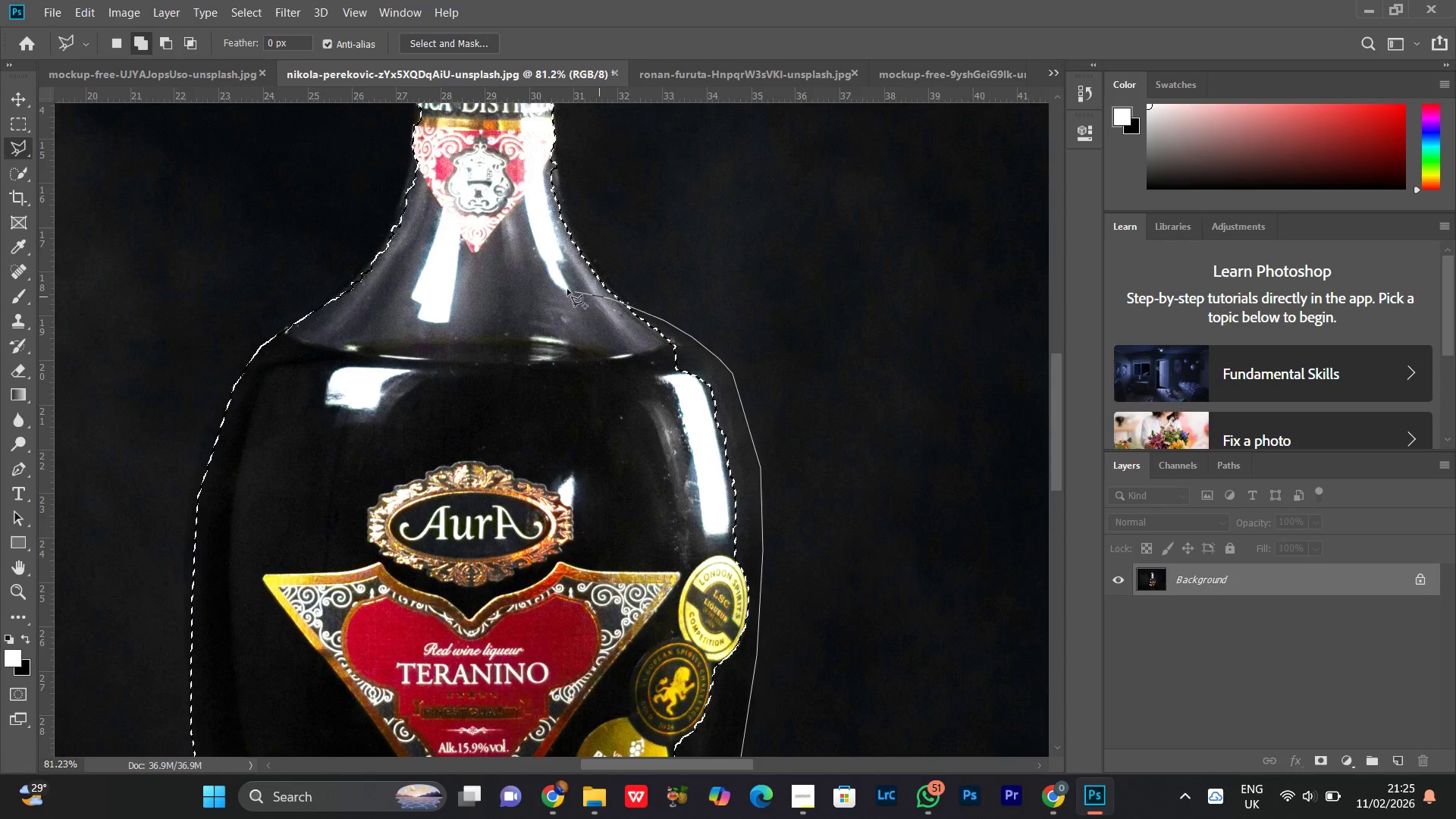 
left_click_drag(start_coordinate=[567, 289], to_coordinate=[549, 289])
 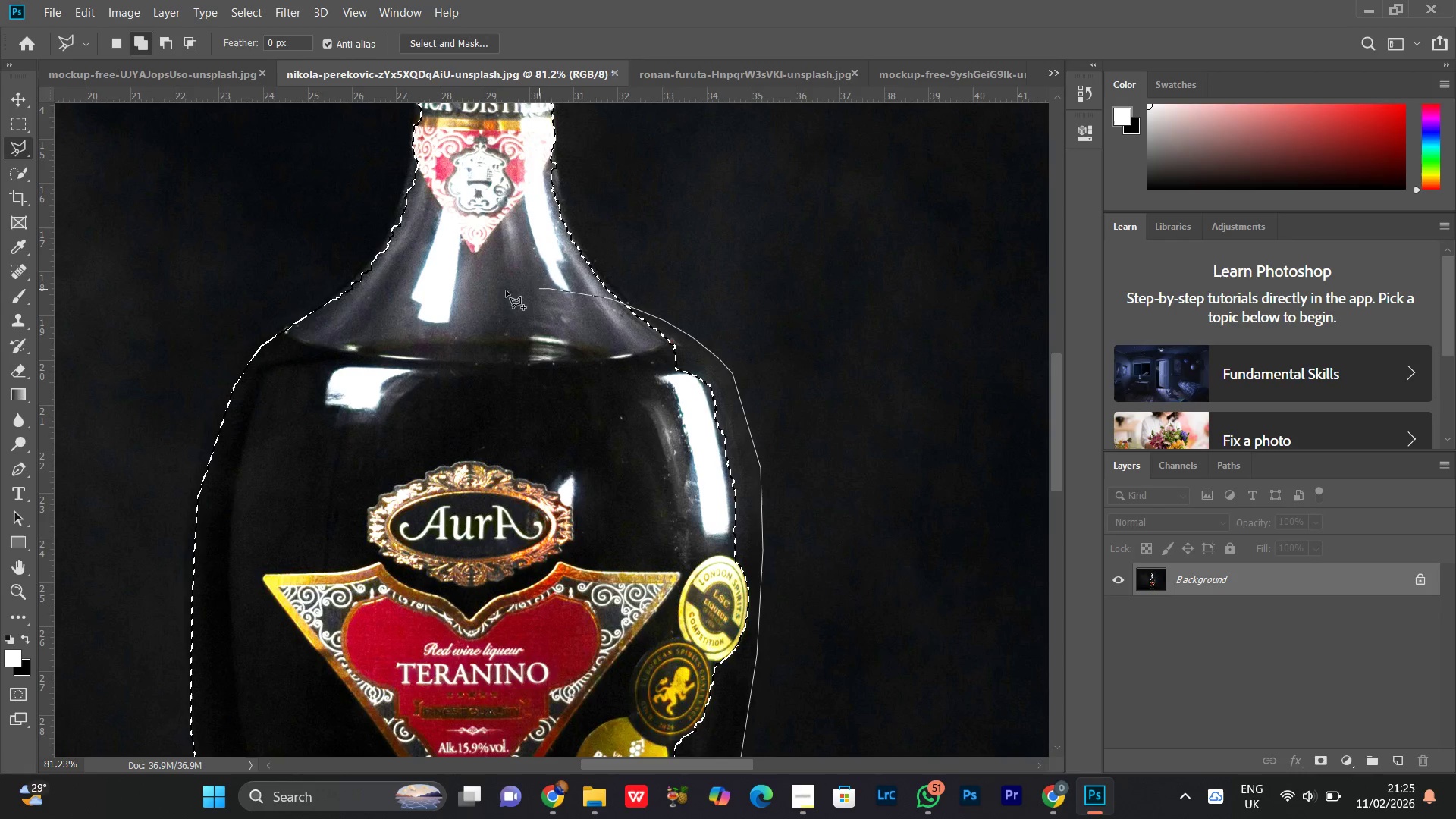 
left_click_drag(start_coordinate=[493, 293], to_coordinate=[488, 296])
 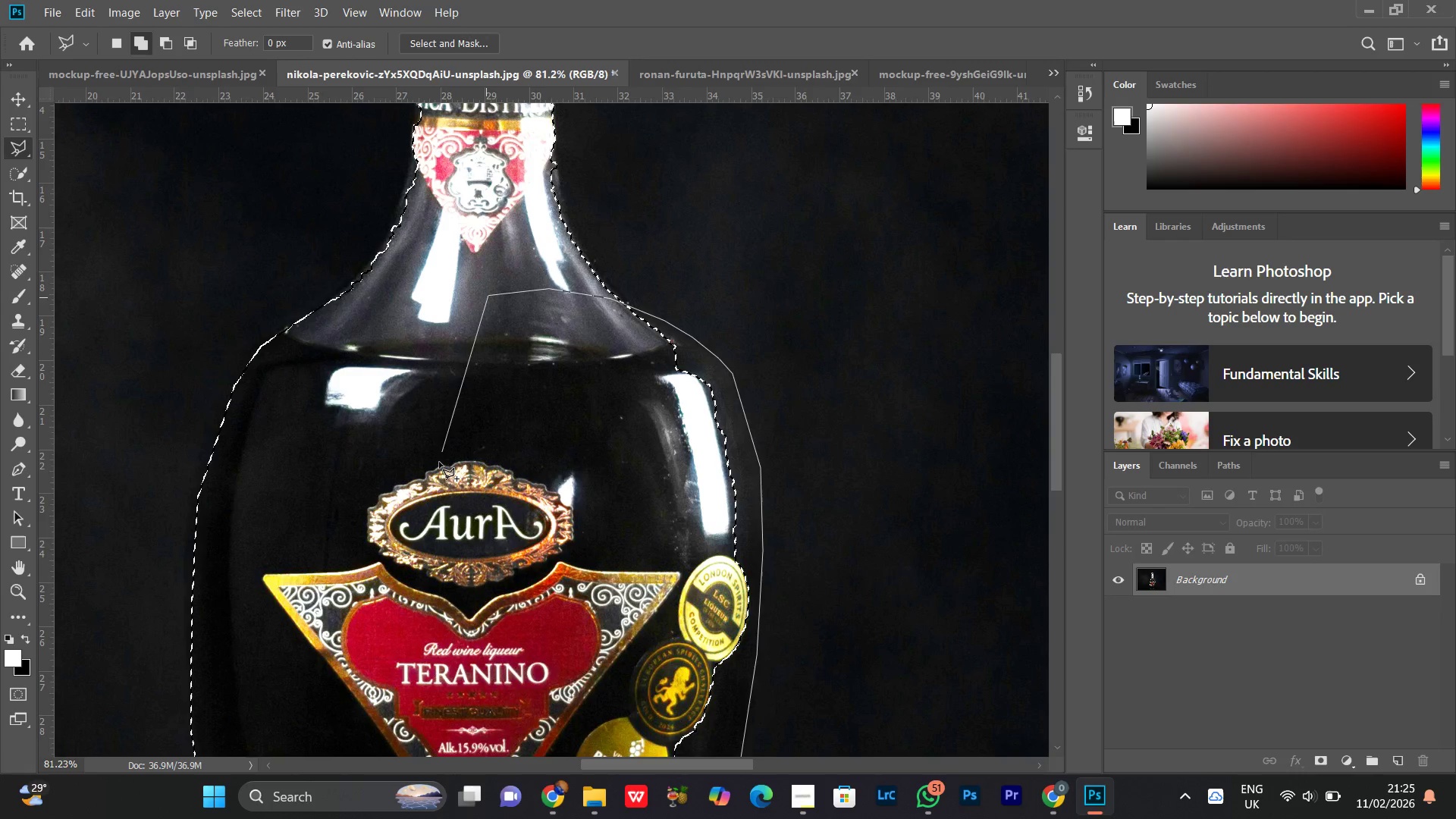 
triple_click([439, 462])
 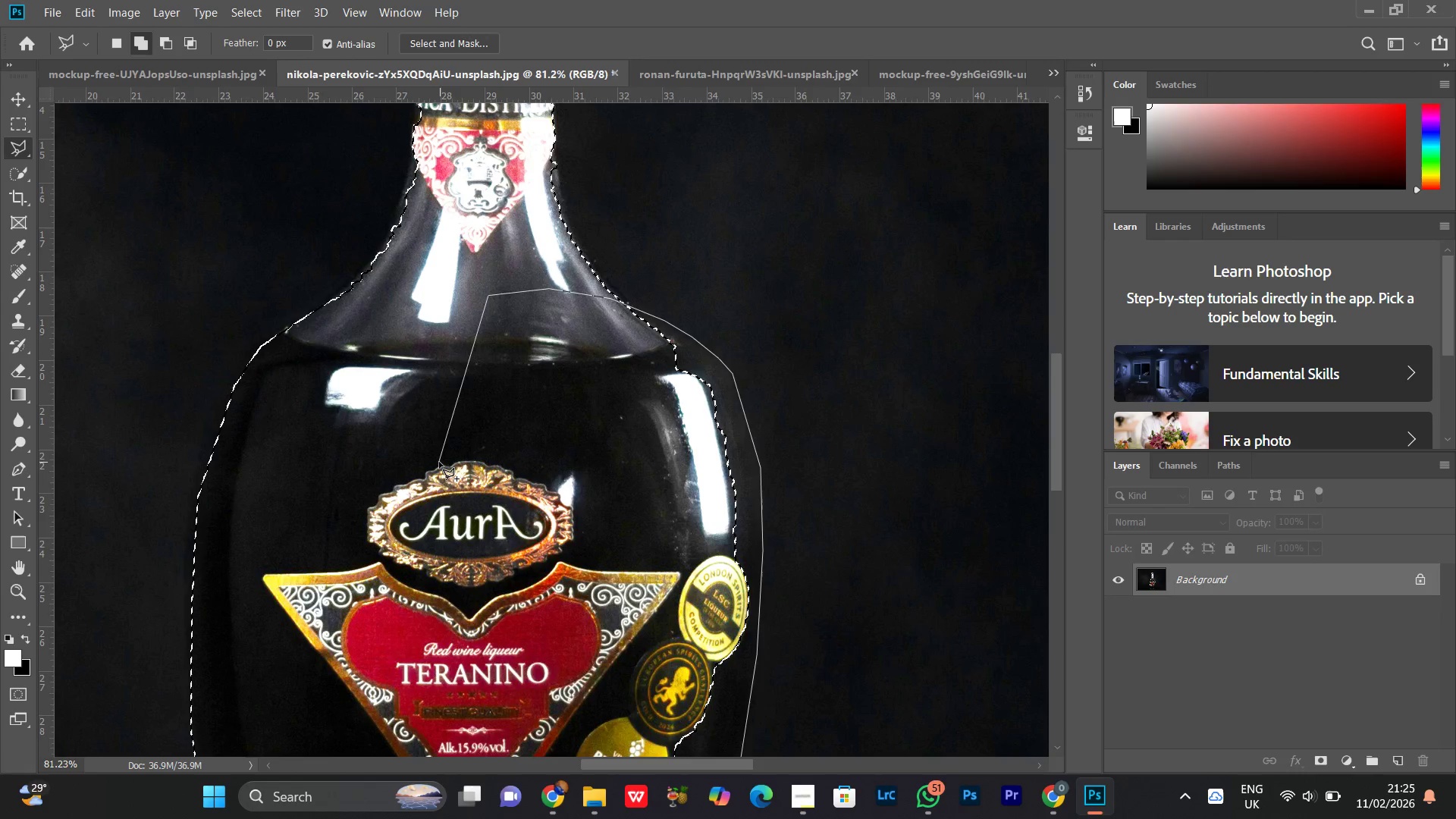 
triple_click([439, 462])
 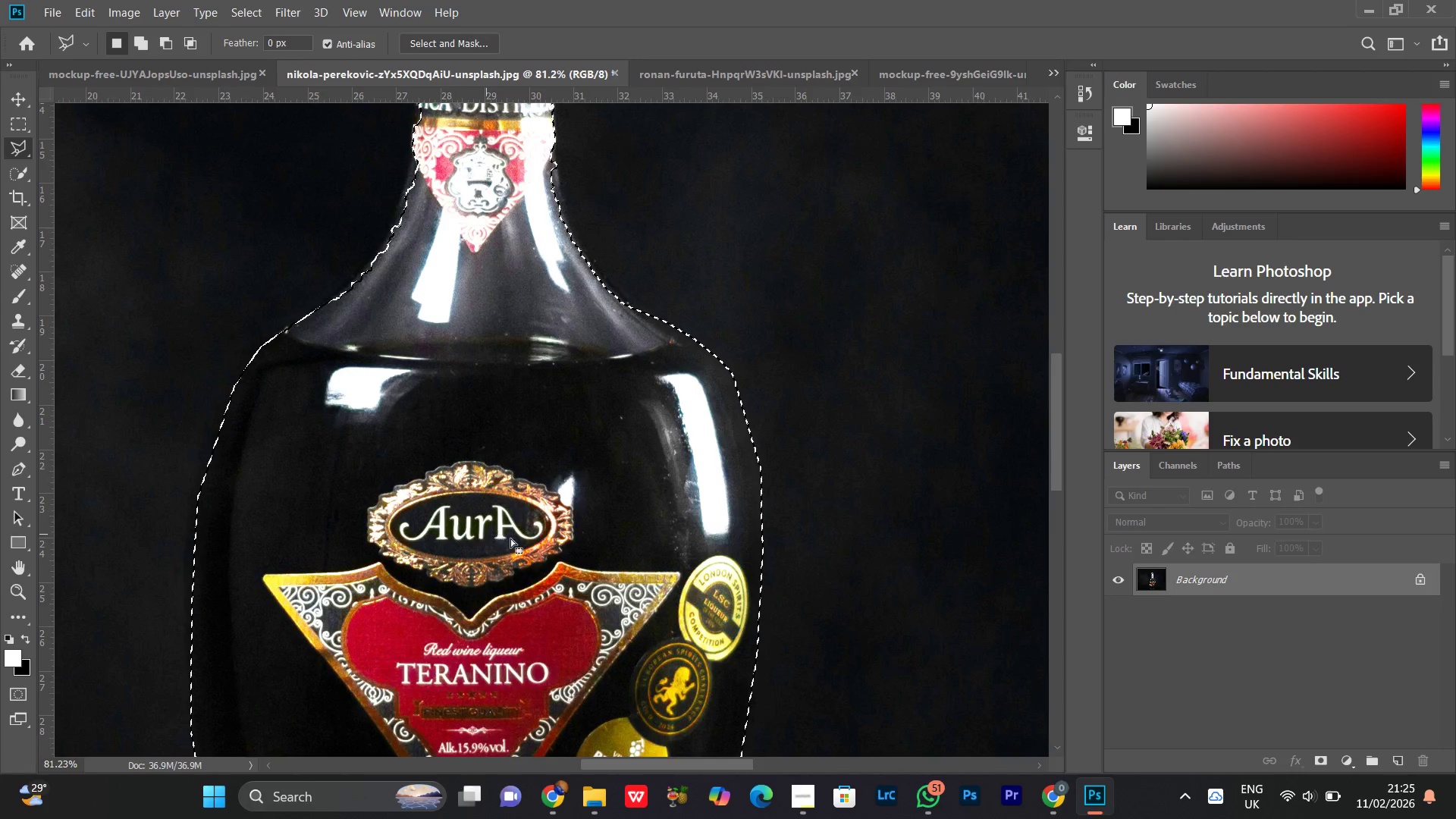 
hold_key(key=Space, duration=1.5)
 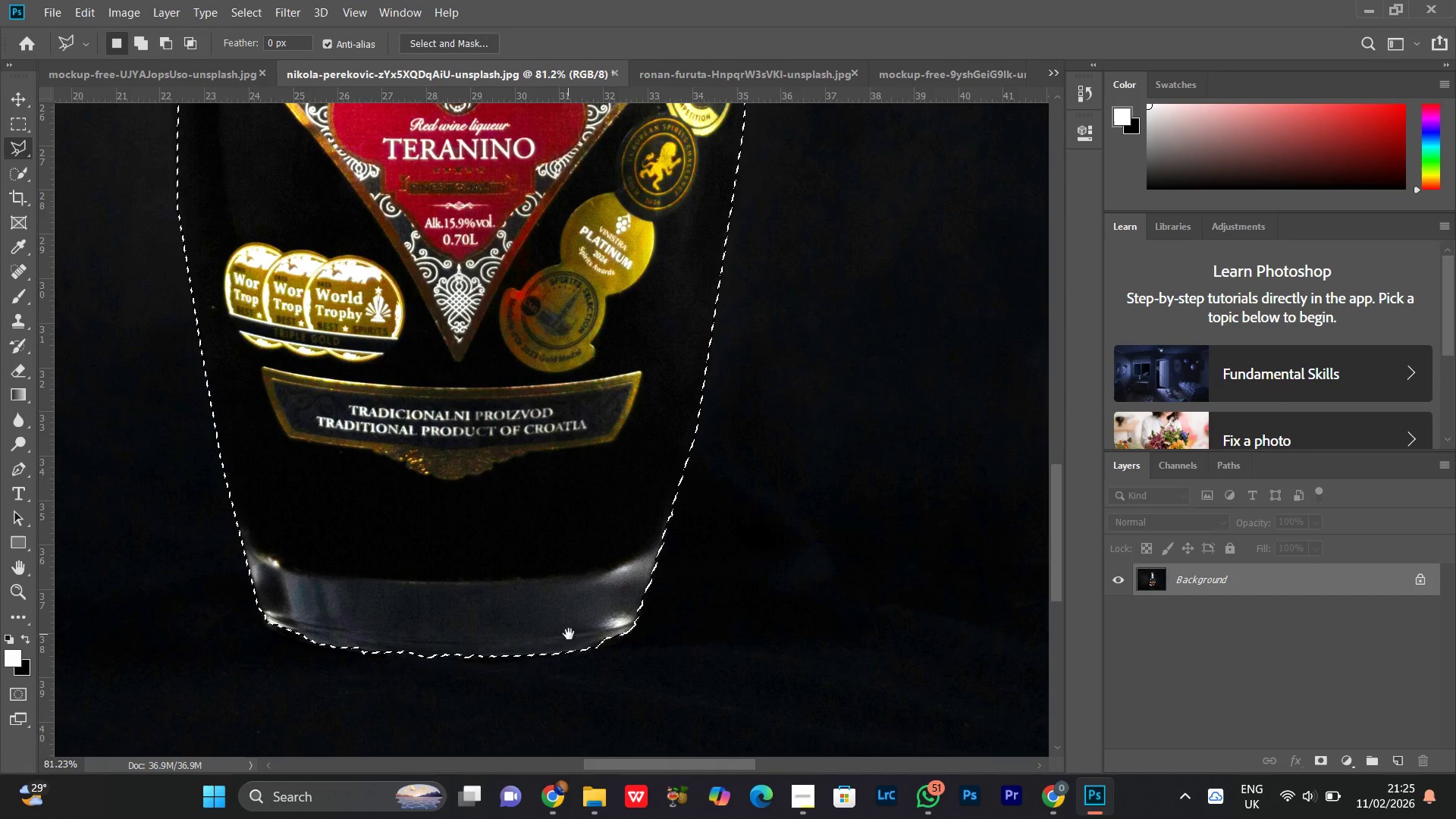 
left_click_drag(start_coordinate=[489, 428], to_coordinate=[485, 296])
 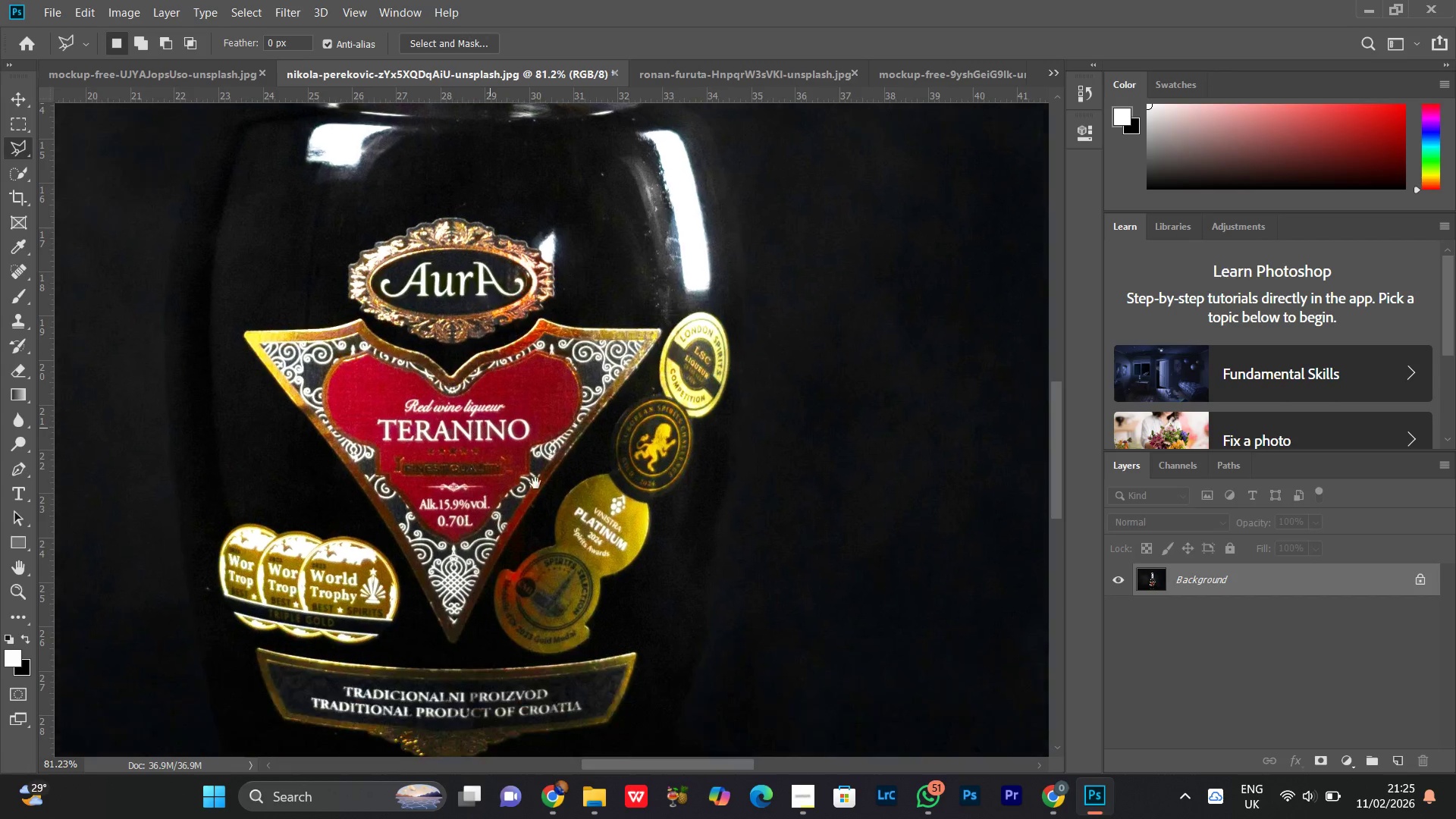 
left_click_drag(start_coordinate=[535, 507], to_coordinate=[552, 312])
 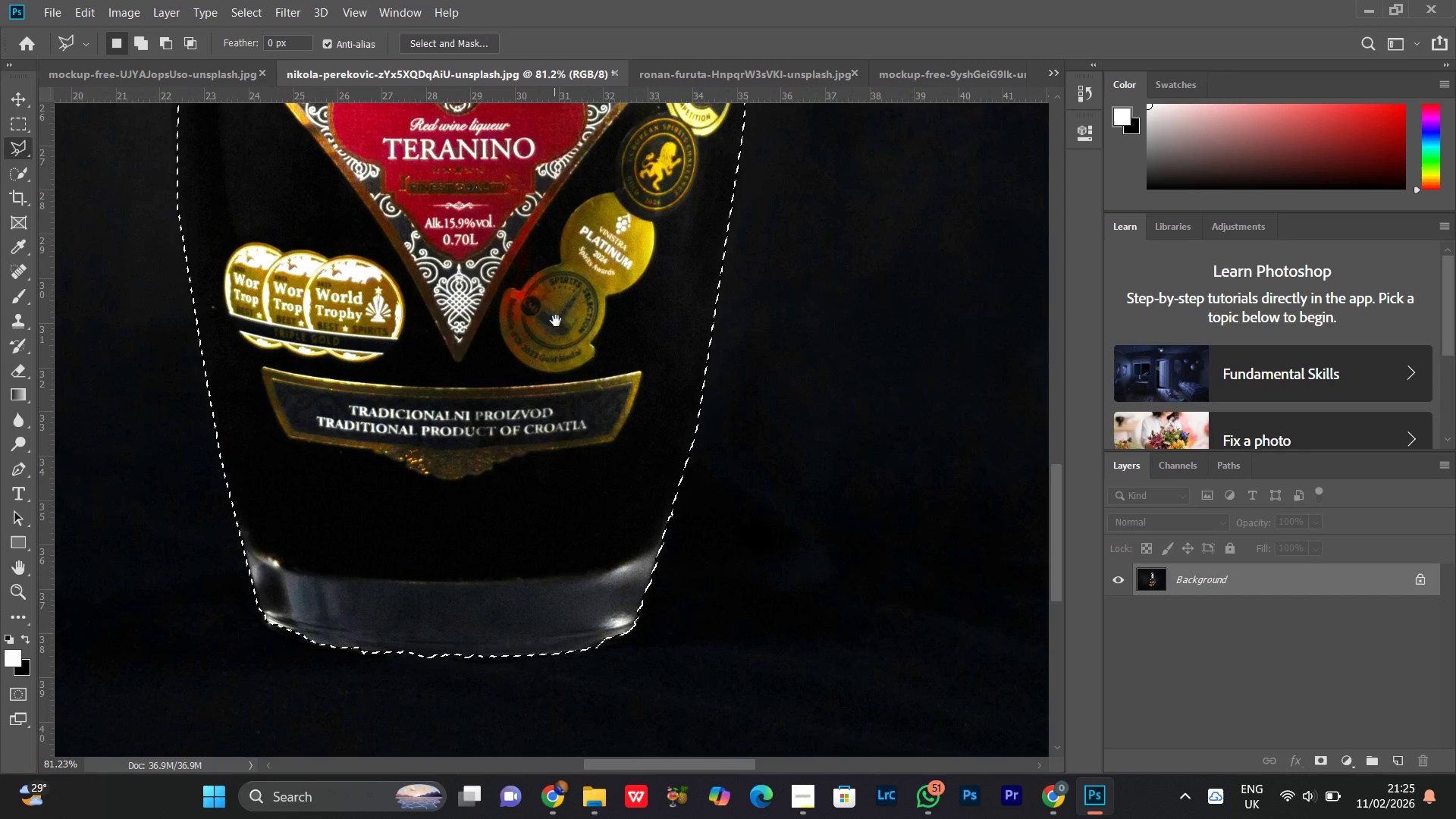 
hold_key(key=Space, duration=1.19)
 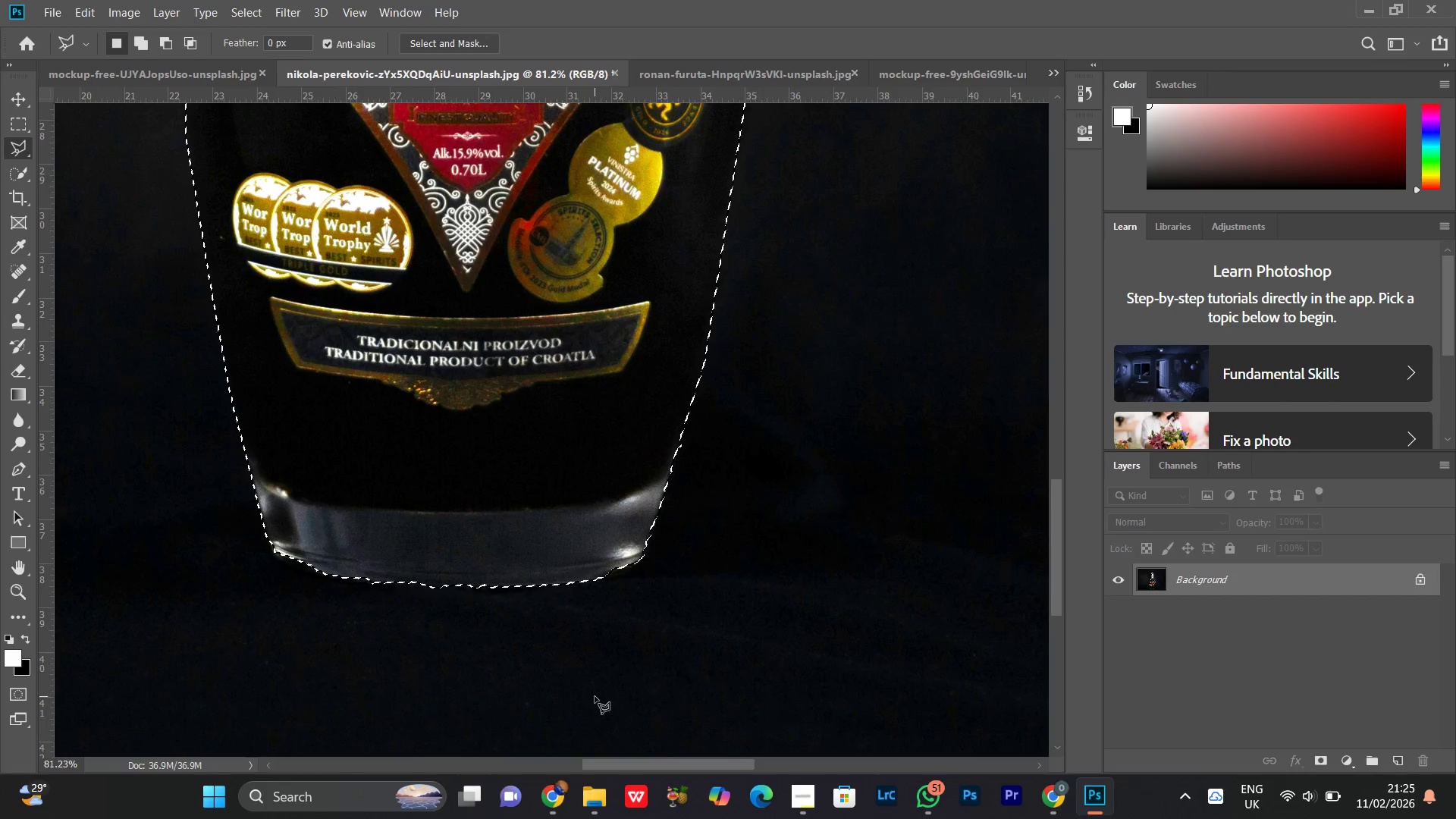 
left_click_drag(start_coordinate=[569, 634], to_coordinate=[577, 564])
 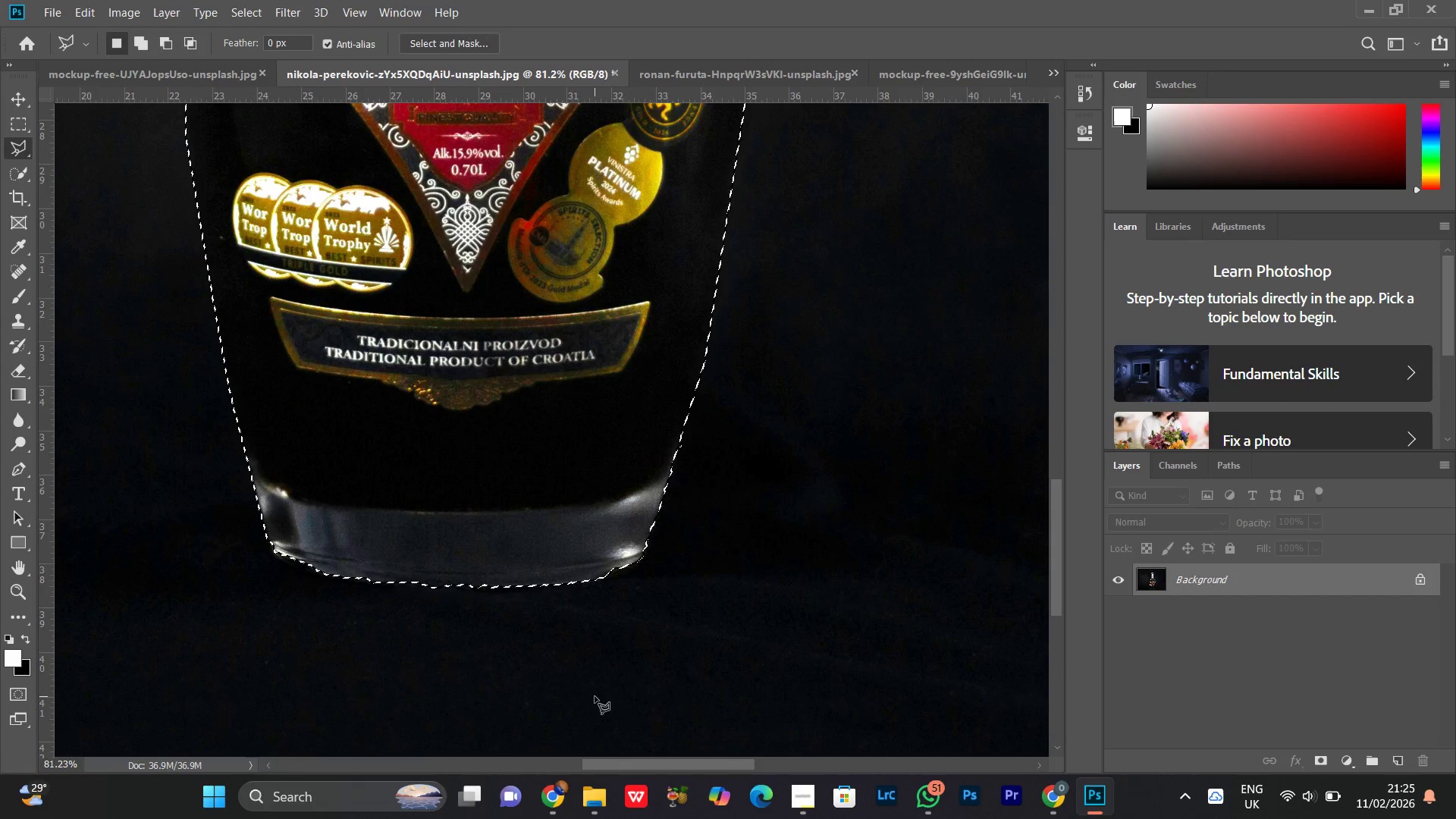 
key(Control+Equal)
 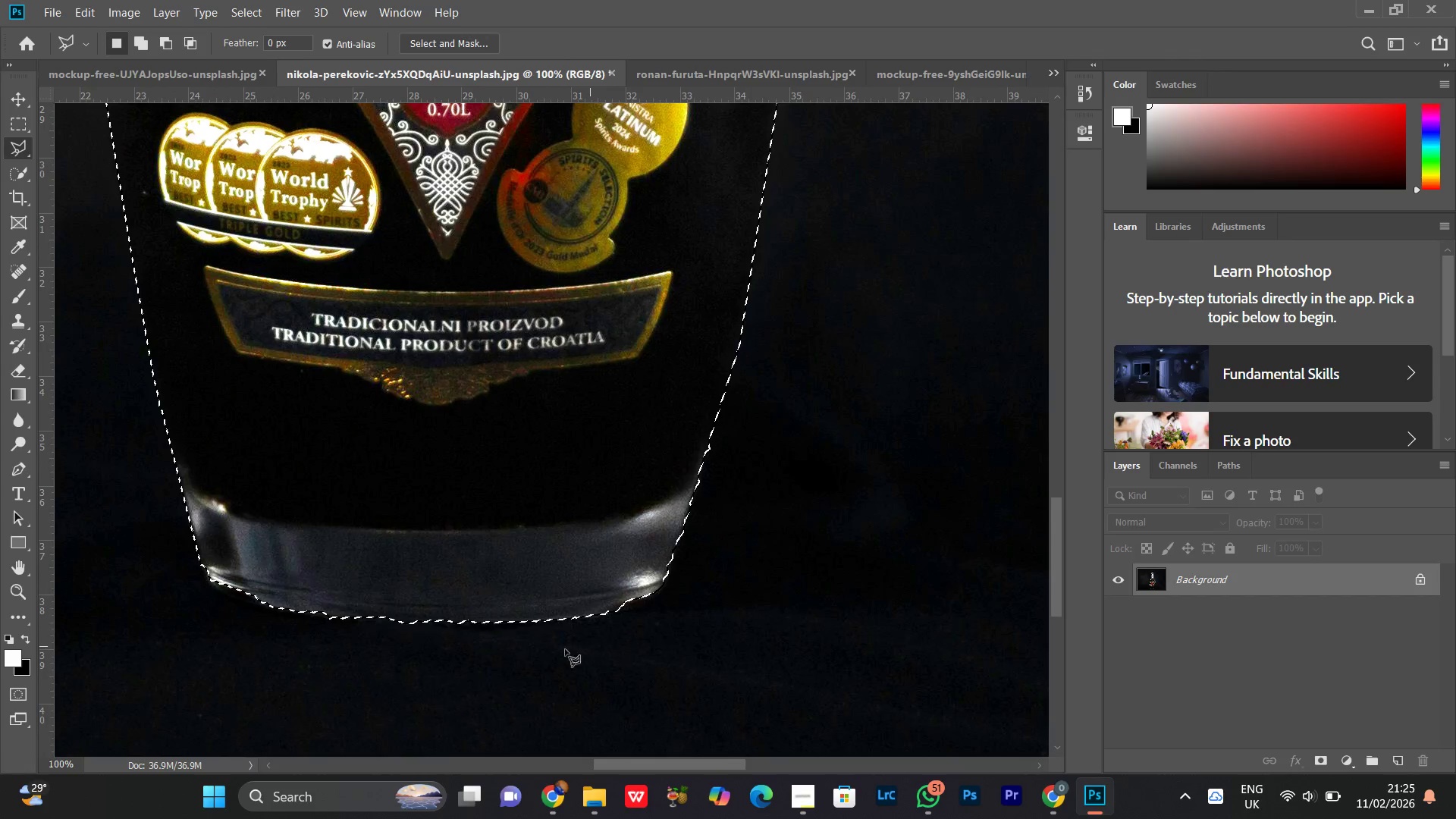 
hold_key(key=ShiftLeft, duration=1.51)
 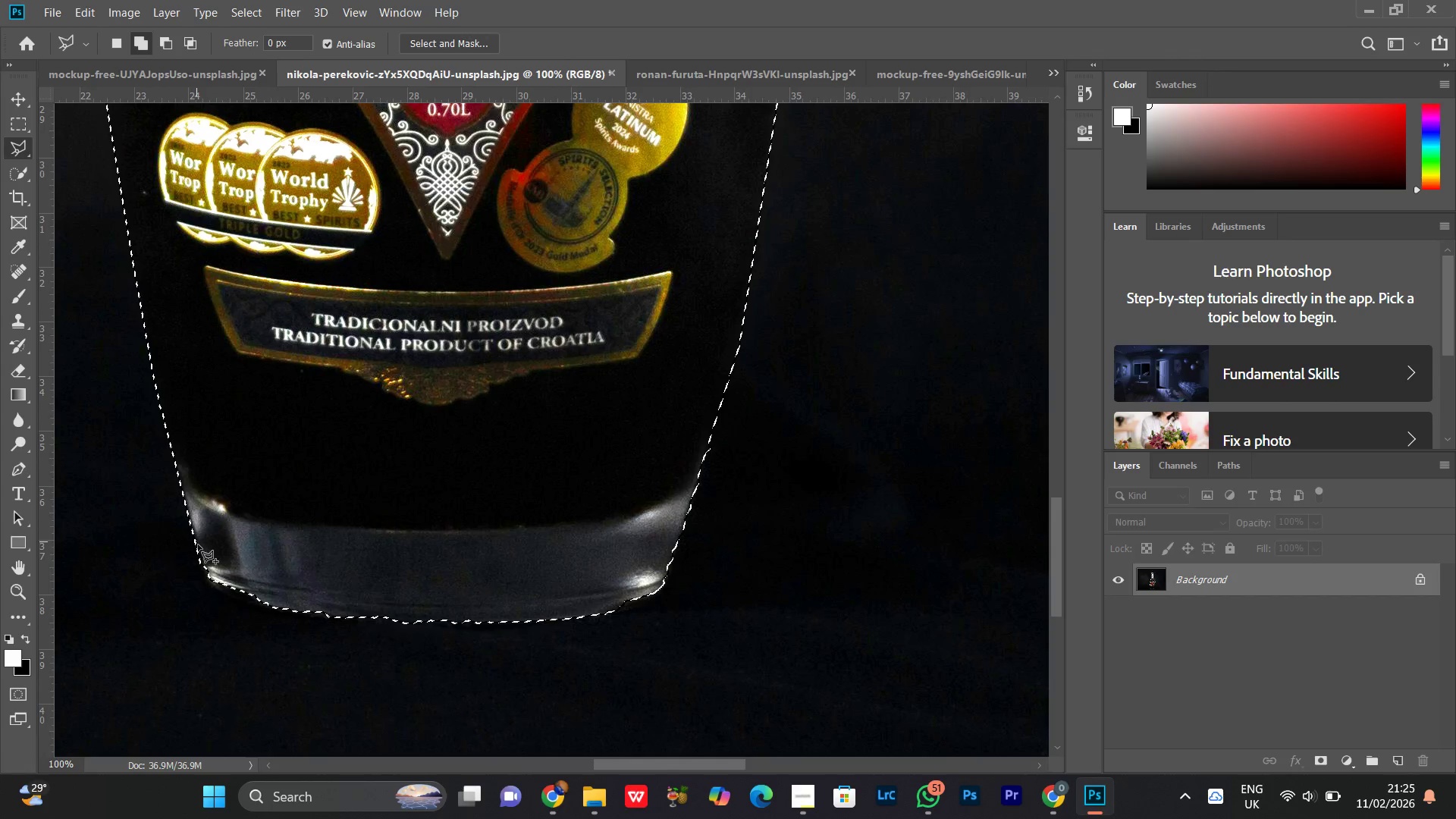 
hold_key(key=ShiftLeft, duration=0.61)
left_click([196, 541])
 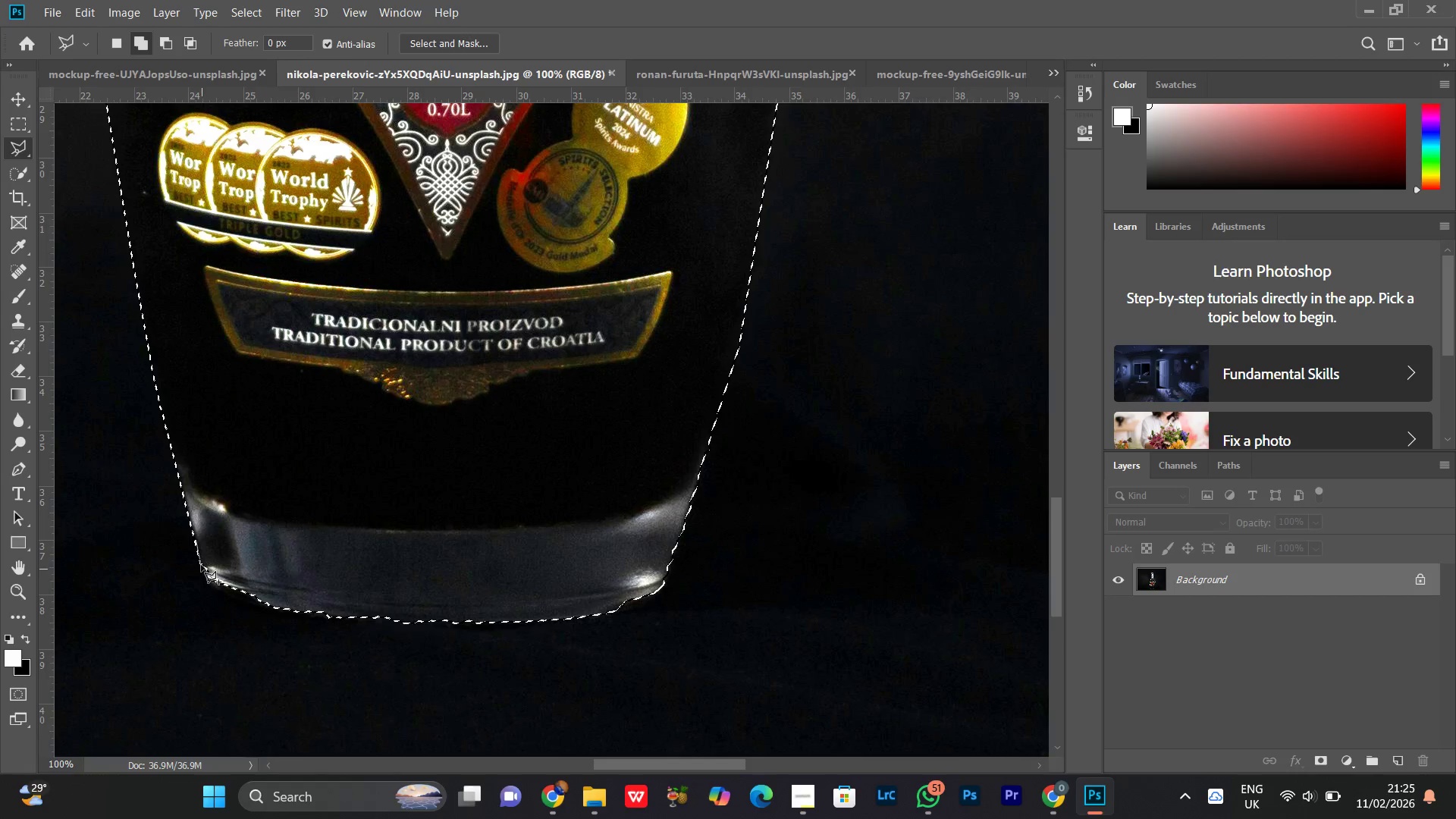 
left_click([201, 565])
 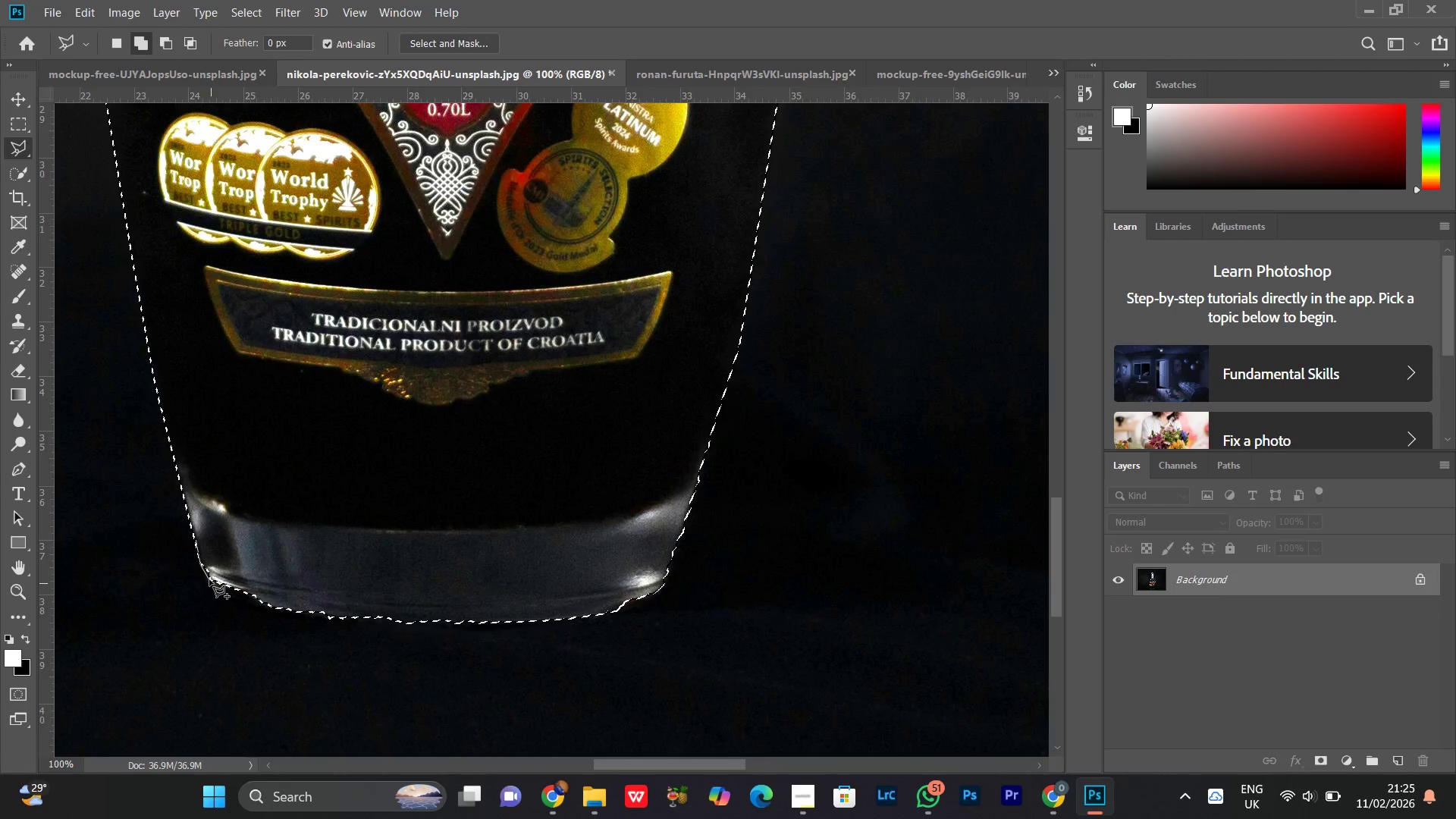 
left_click([209, 579])
 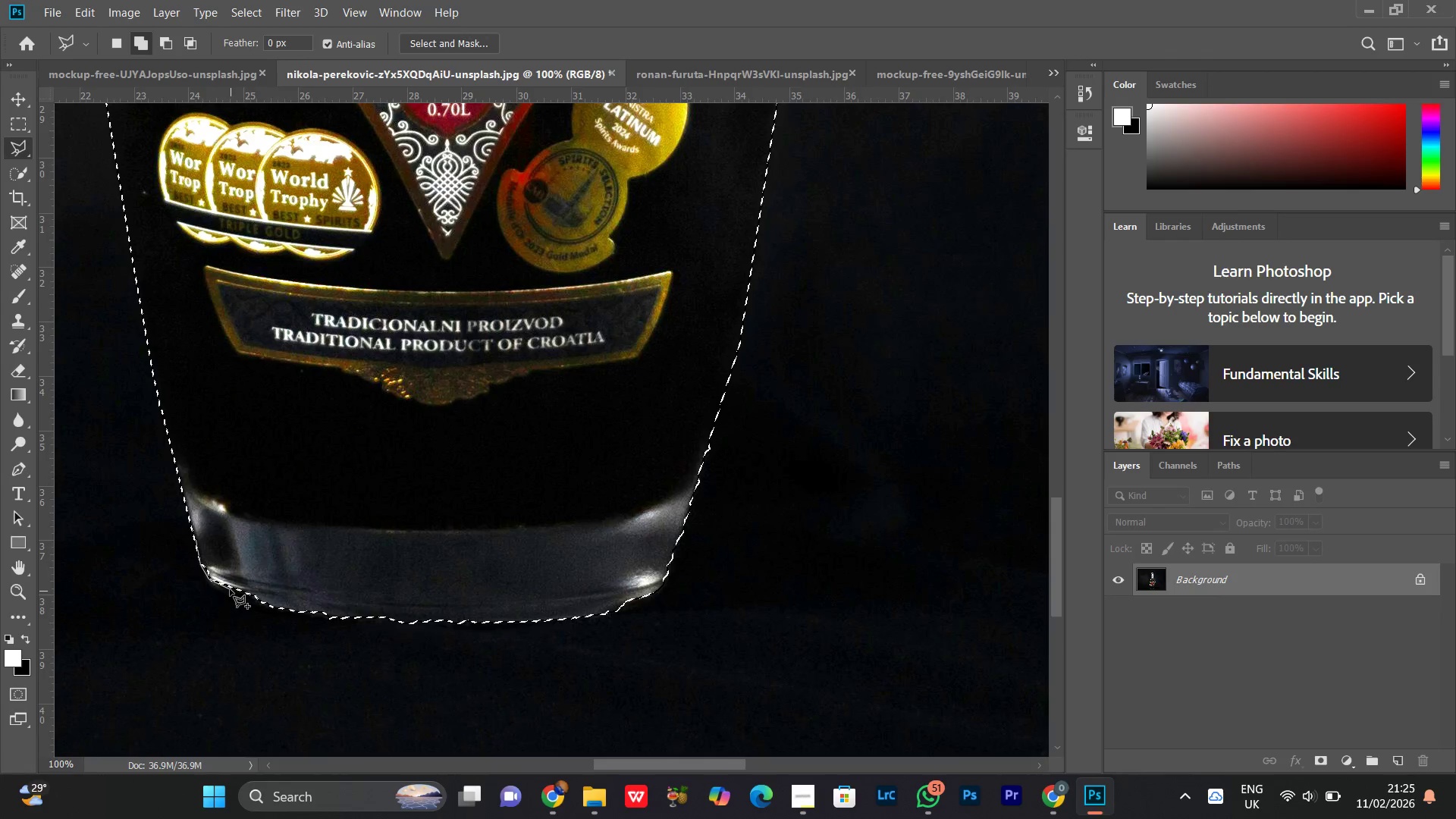 
left_click([230, 588])
 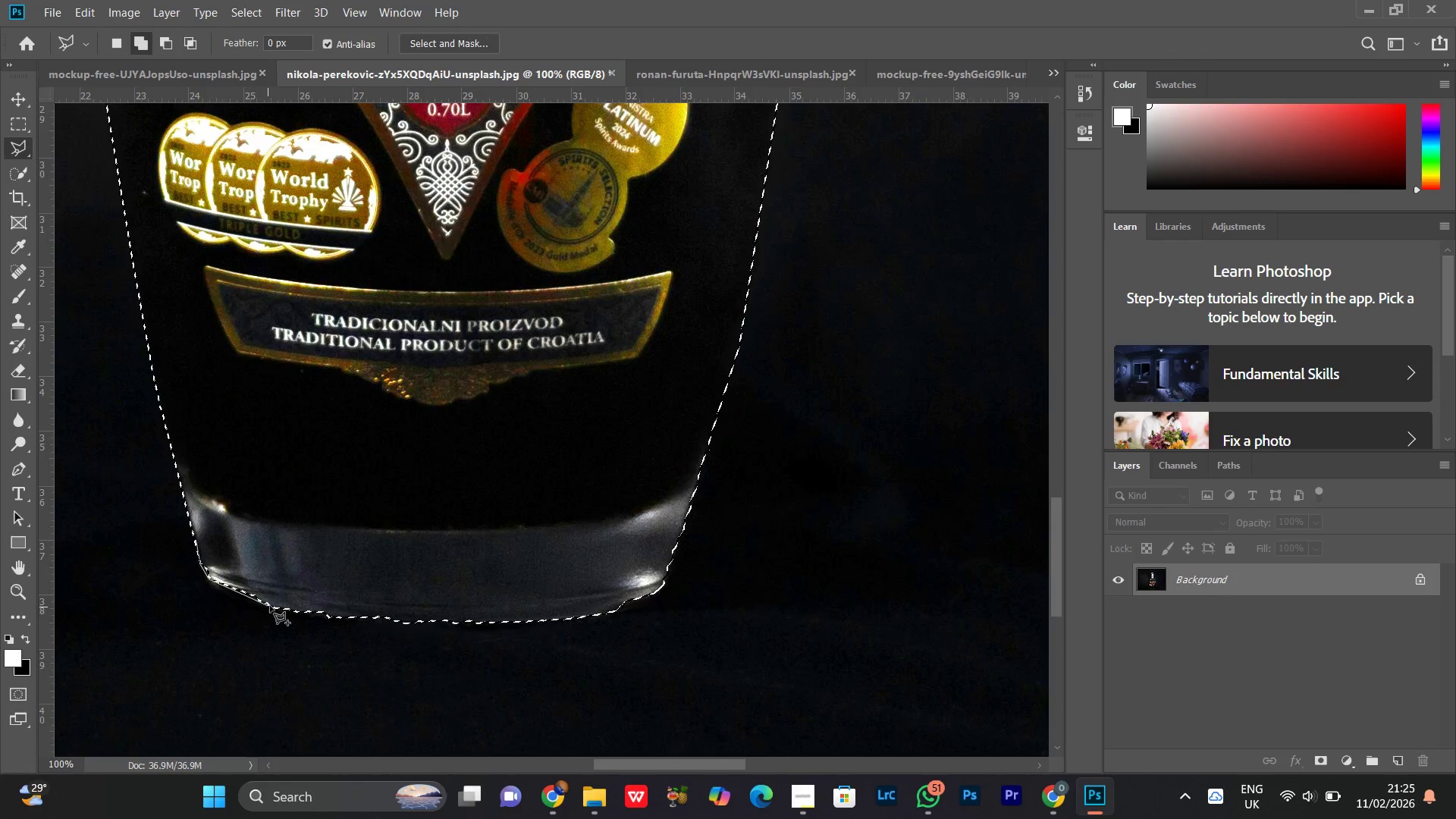 
left_click([274, 607])
 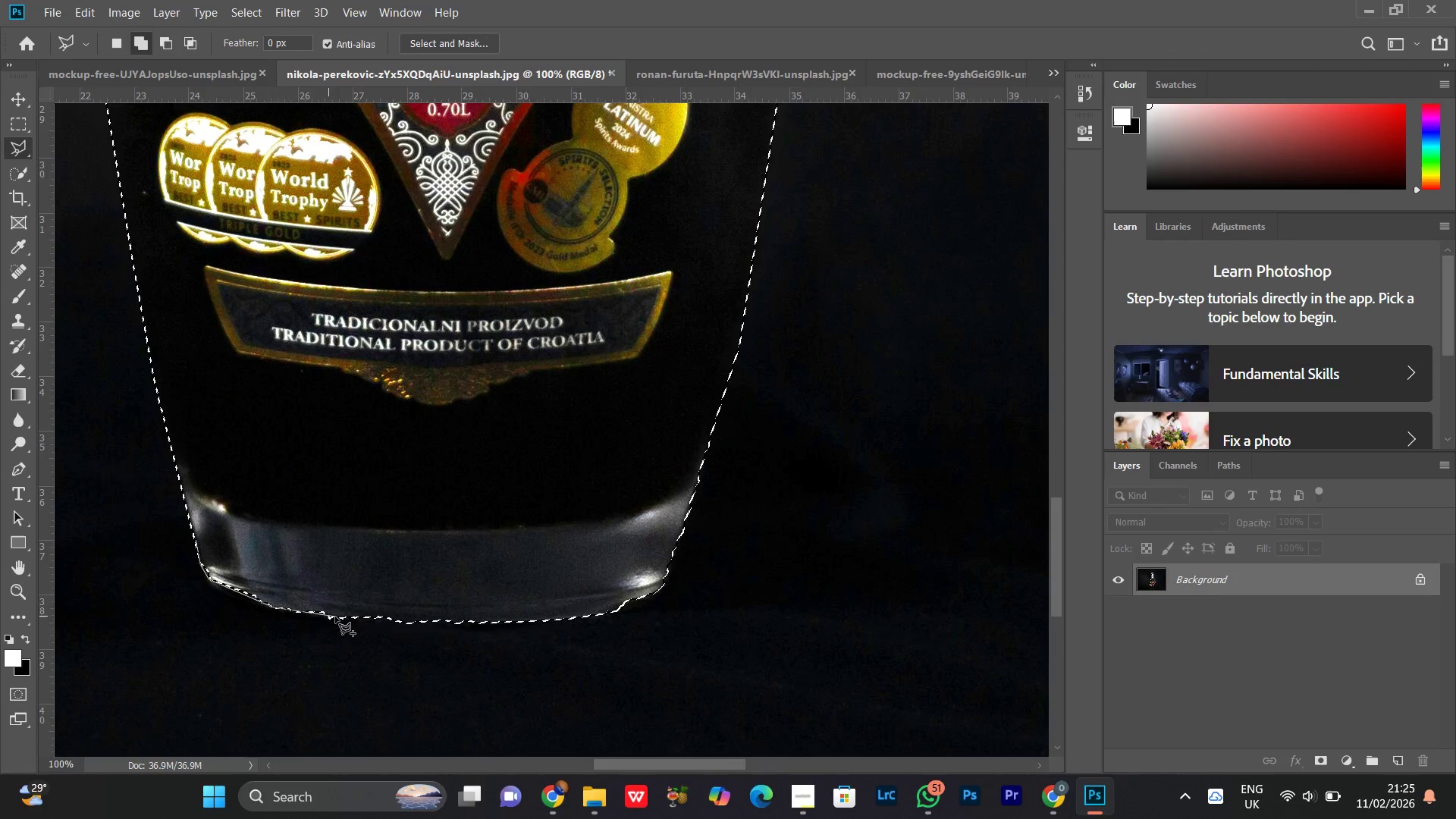 
left_click([335, 617])
 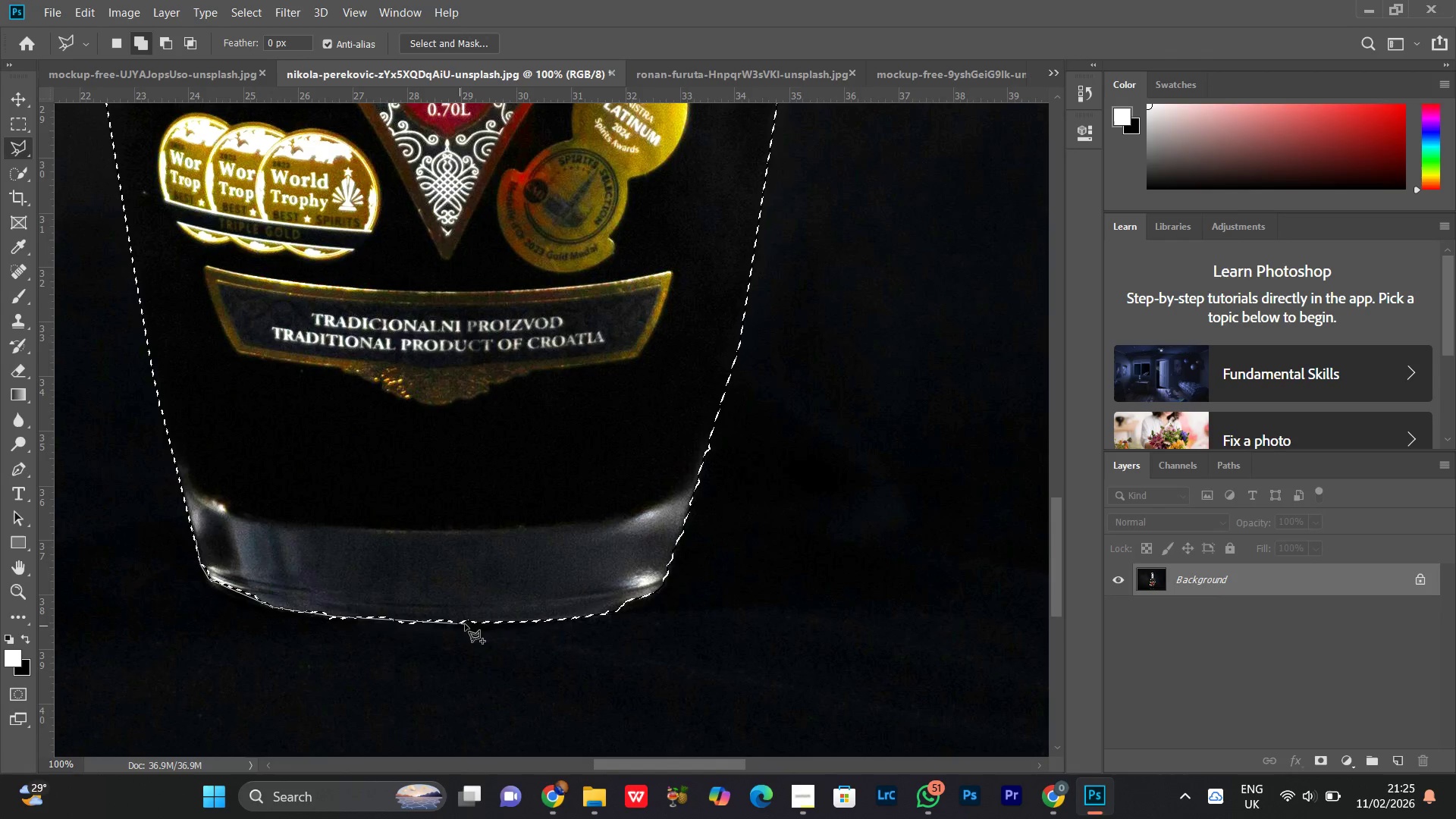 
left_click([465, 624])
 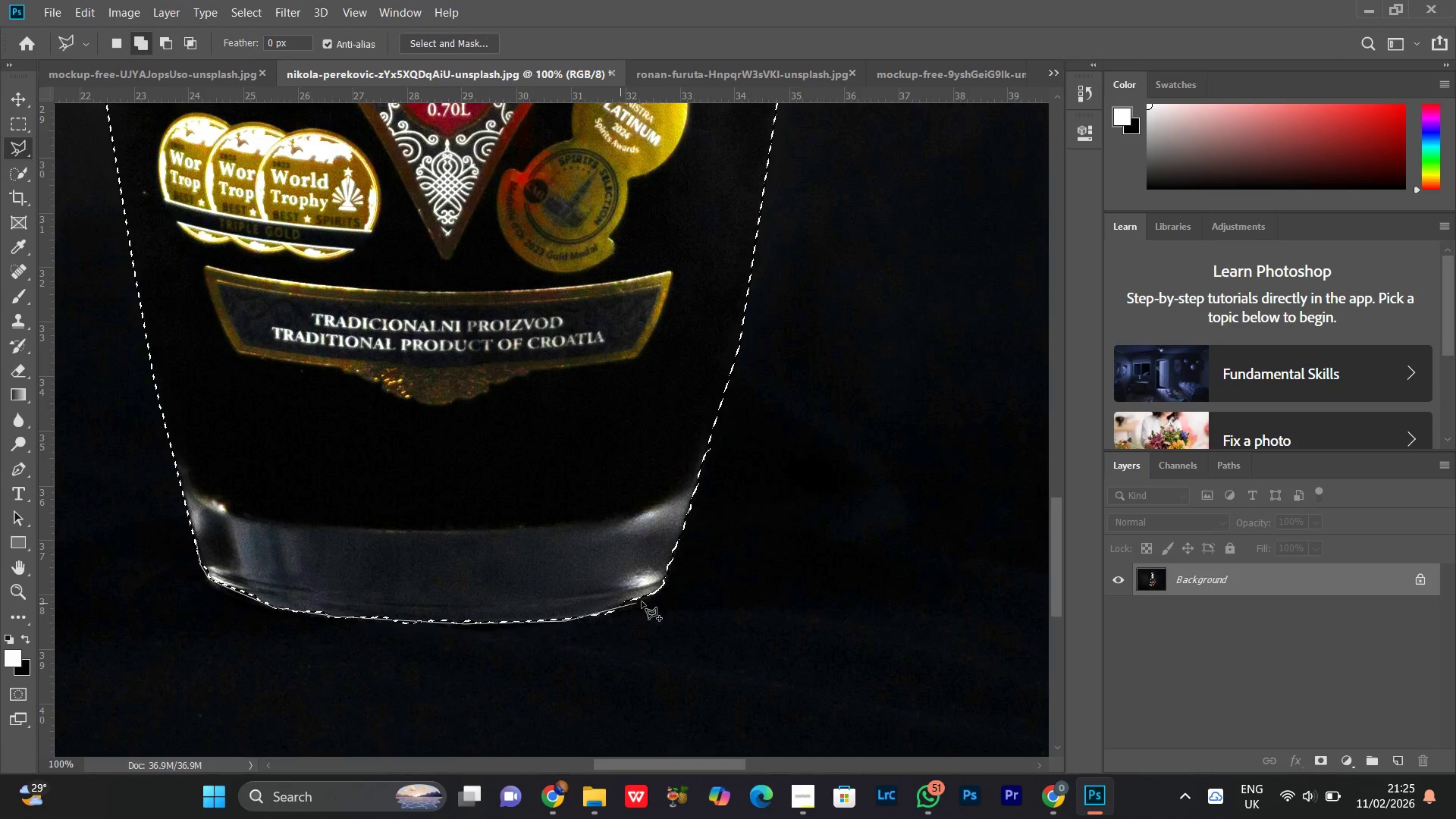 
left_click_drag(start_coordinate=[641, 542], to_coordinate=[633, 527])
 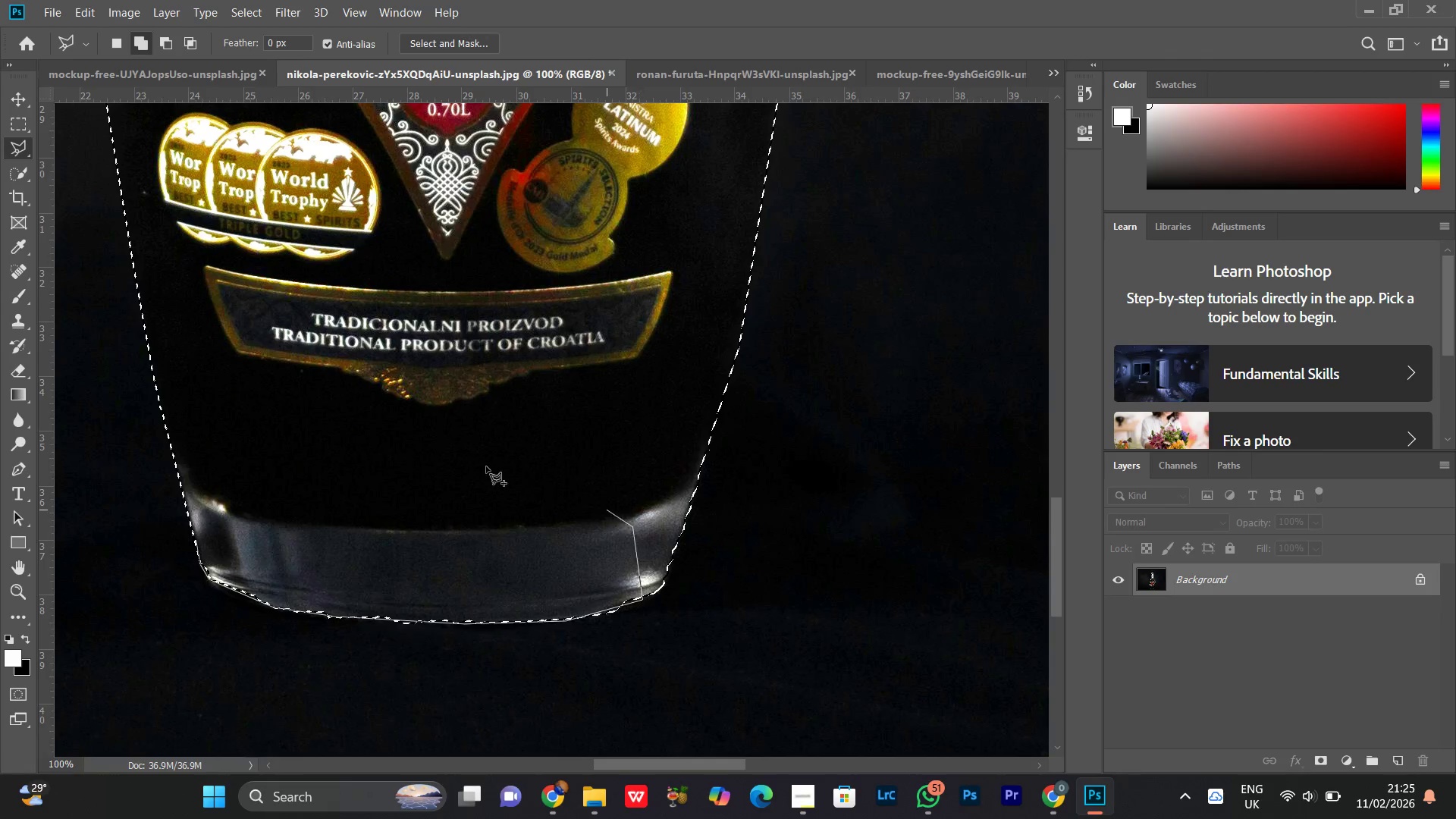 
triple_click([482, 464])
 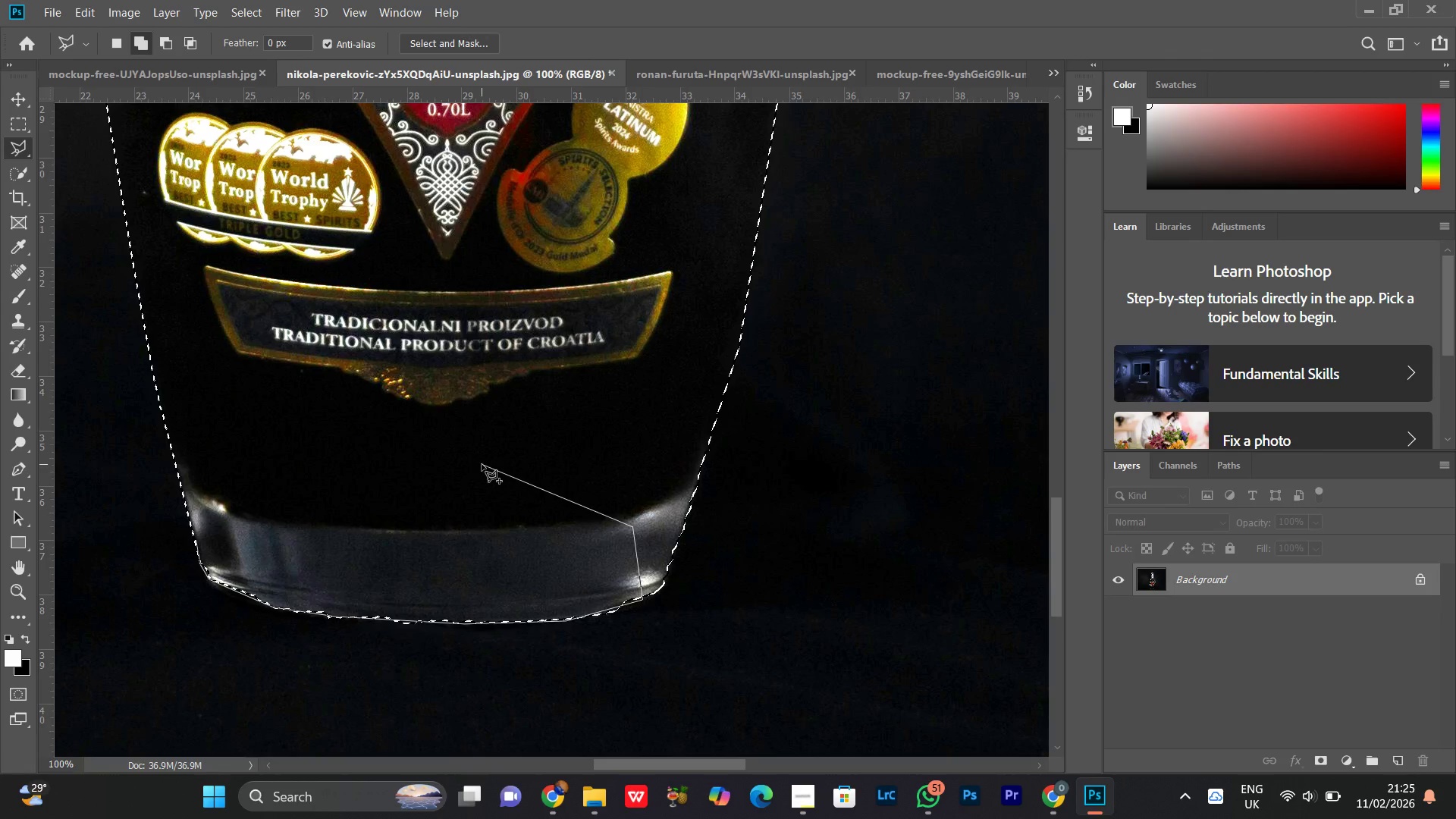 
triple_click([482, 464])
 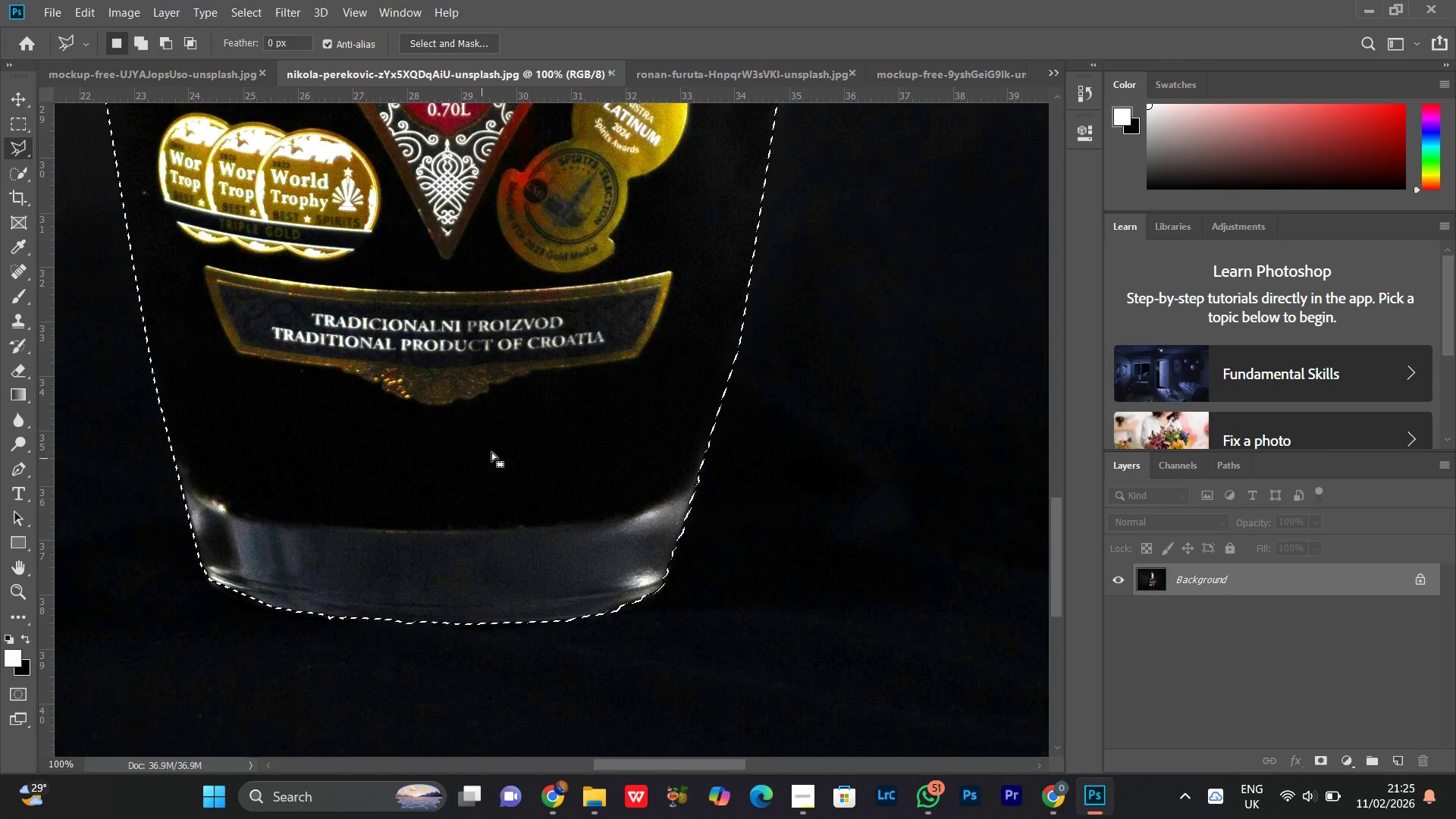 
hold_key(key=Space, duration=1.52)
 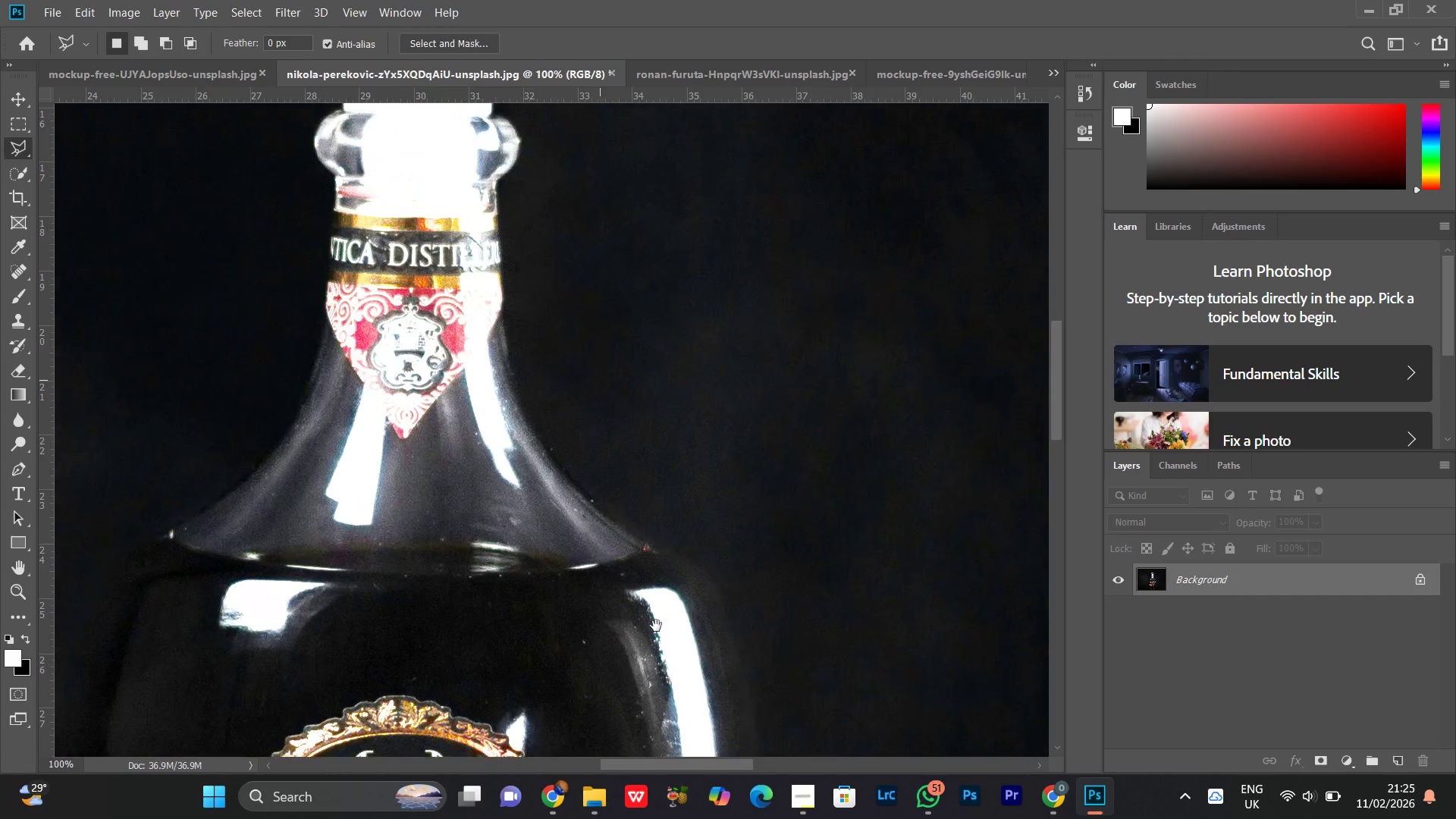 
left_click_drag(start_coordinate=[633, 166], to_coordinate=[590, 568])
 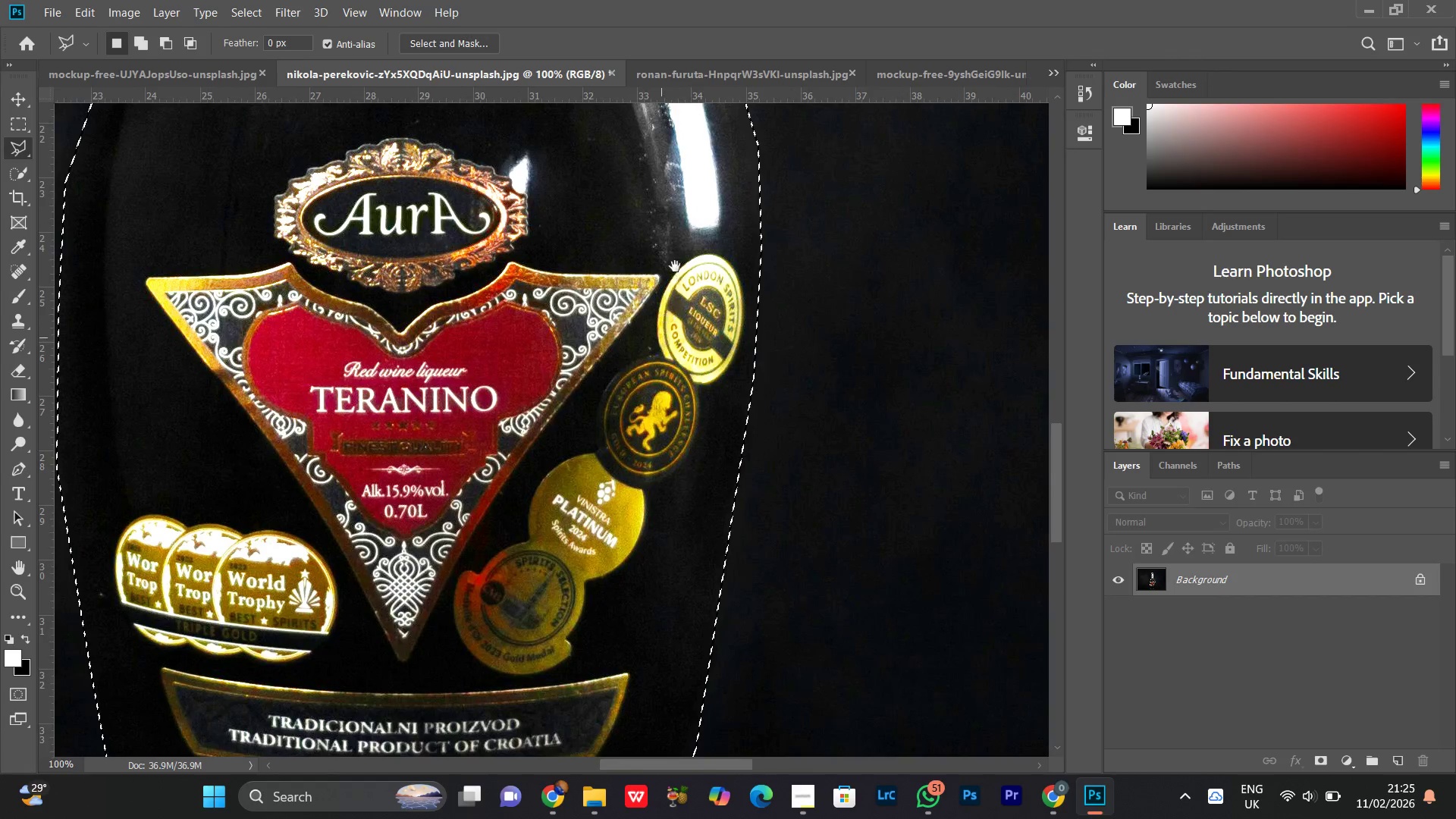 
left_click_drag(start_coordinate=[675, 269], to_coordinate=[616, 581])
 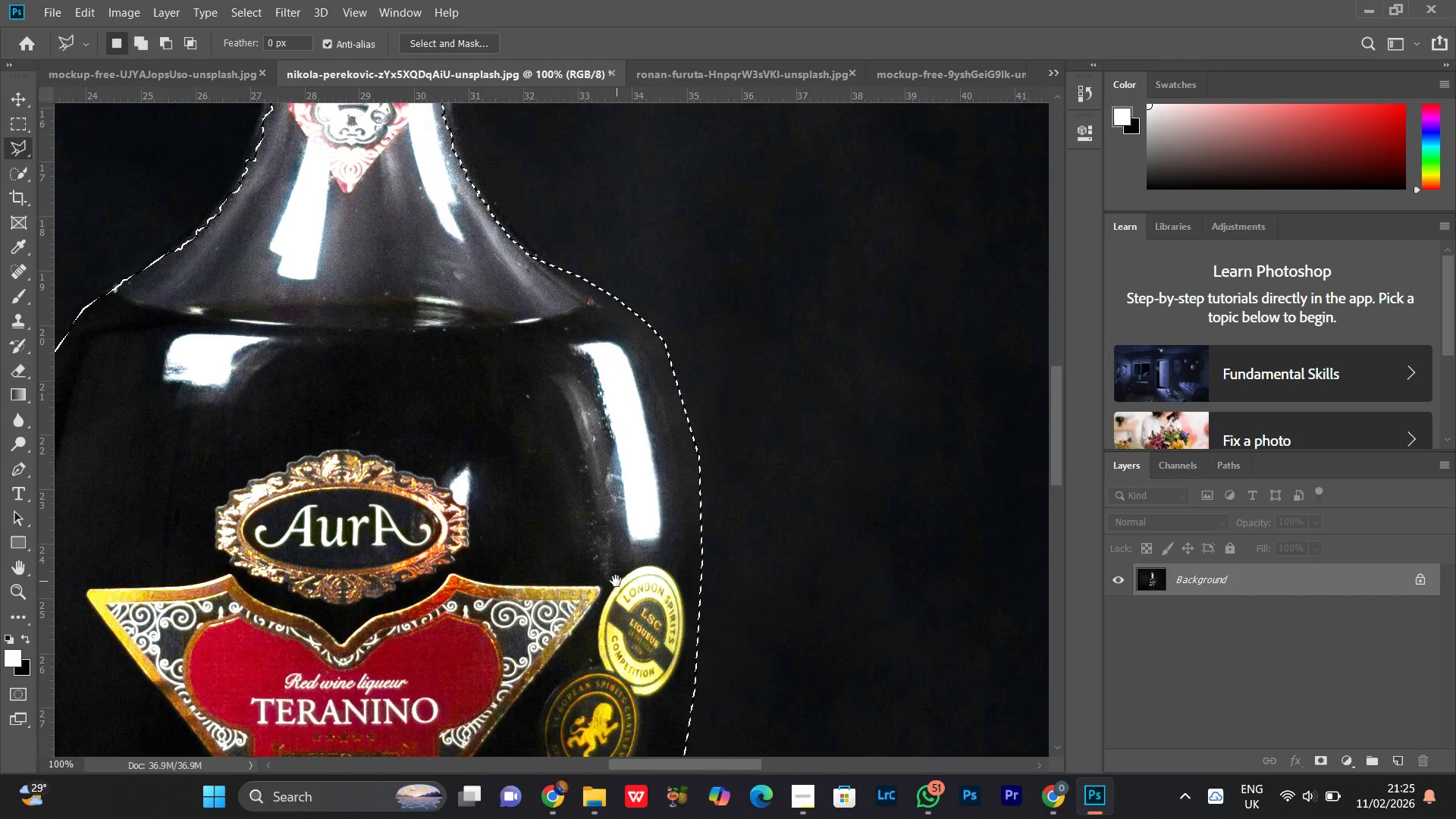 
hold_key(key=Space, duration=1.28)
 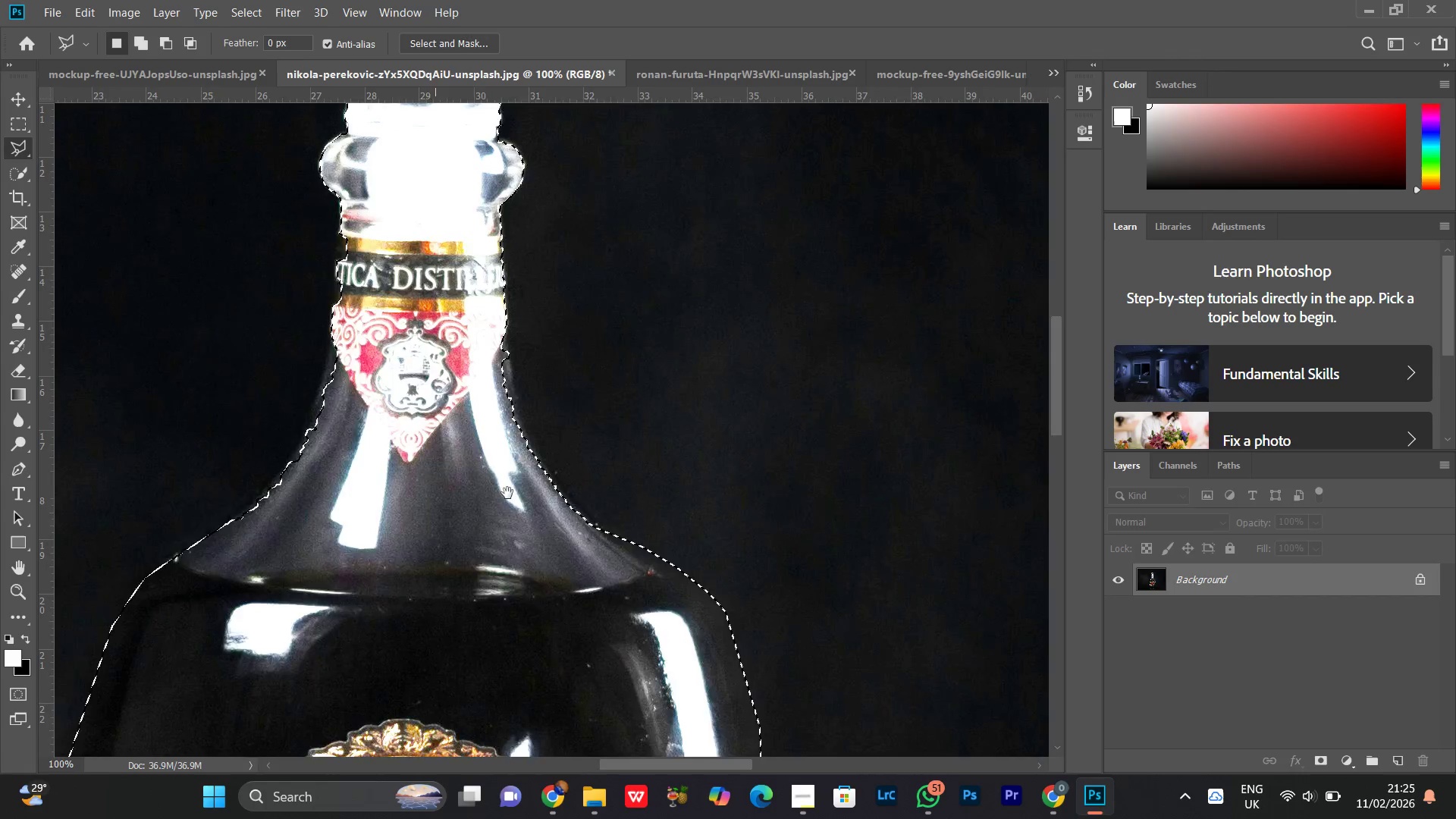 
left_click_drag(start_coordinate=[600, 380], to_coordinate=[656, 626])
 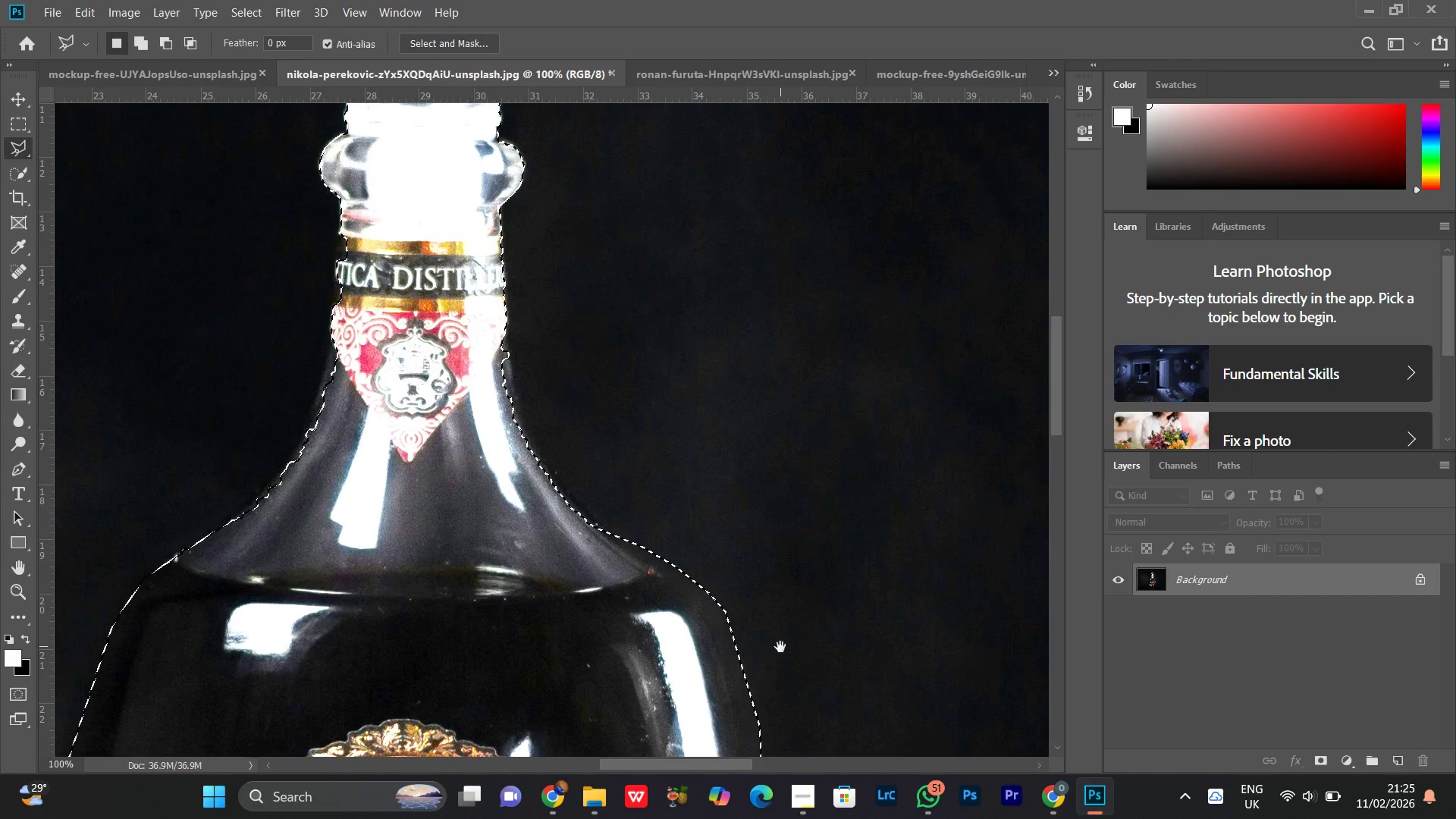 
hold_key(key=Space, duration=0.94)
 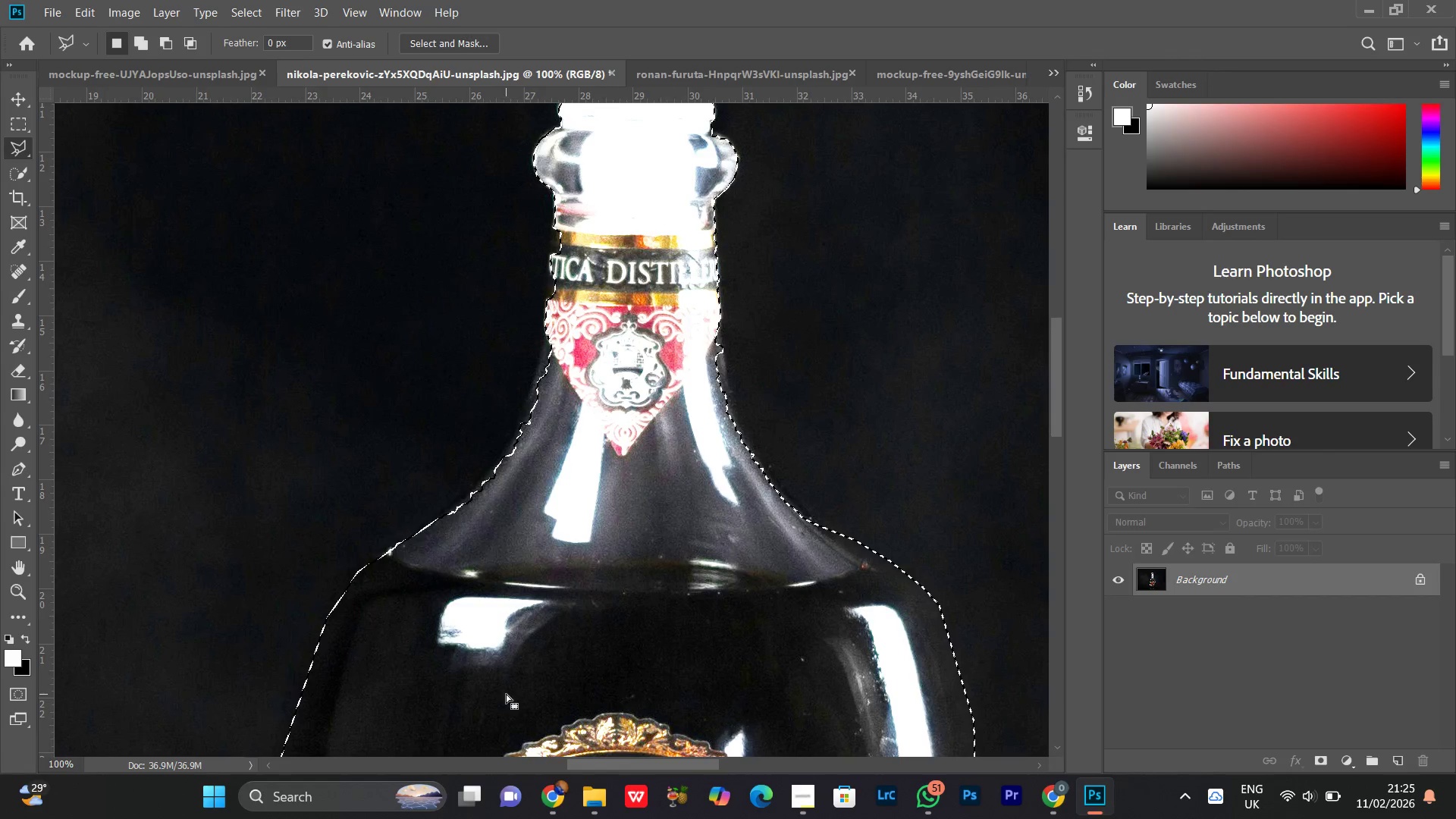 
left_click_drag(start_coordinate=[438, 487], to_coordinate=[613, 489])
 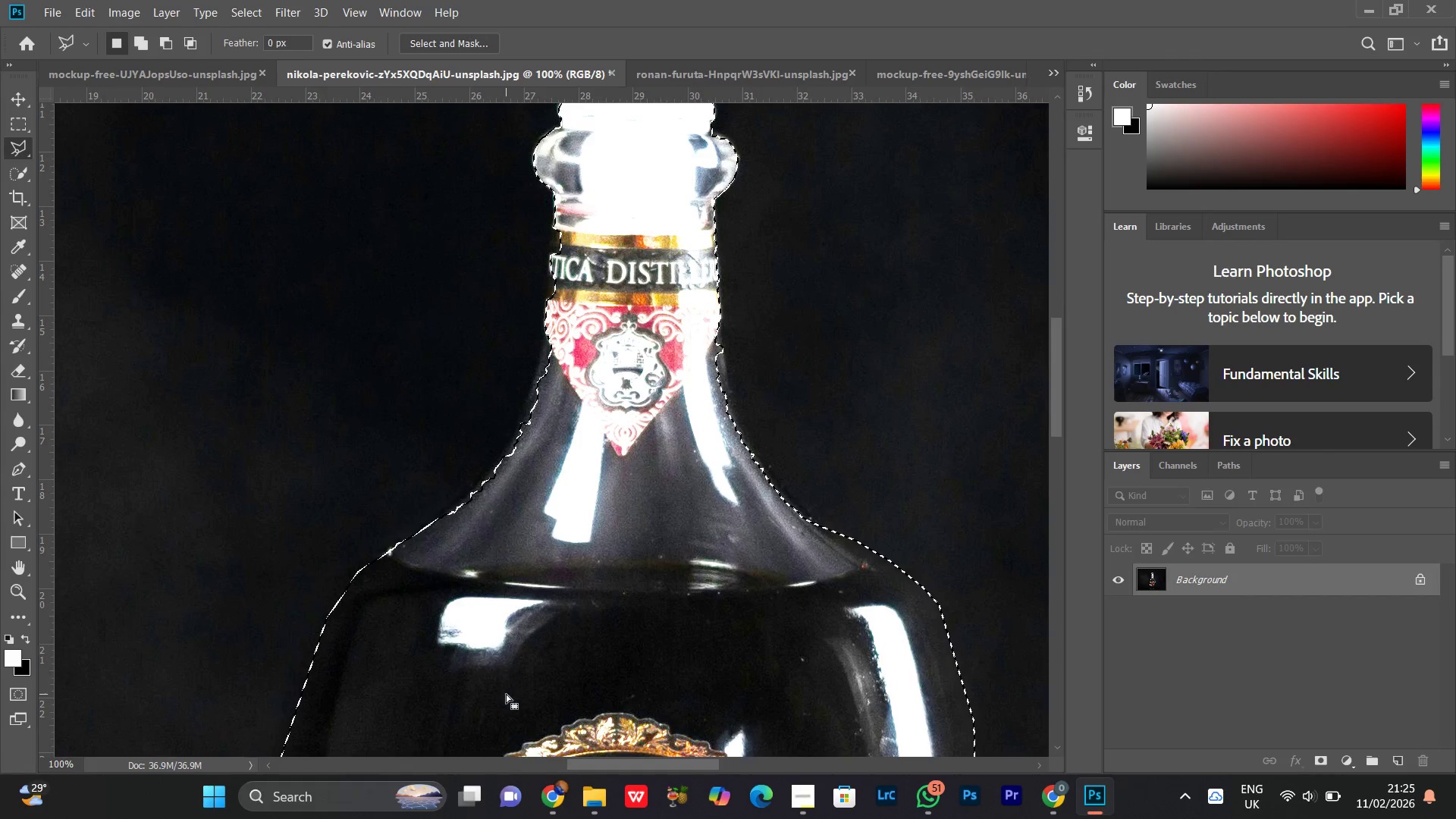 
key(Control+Equal)
 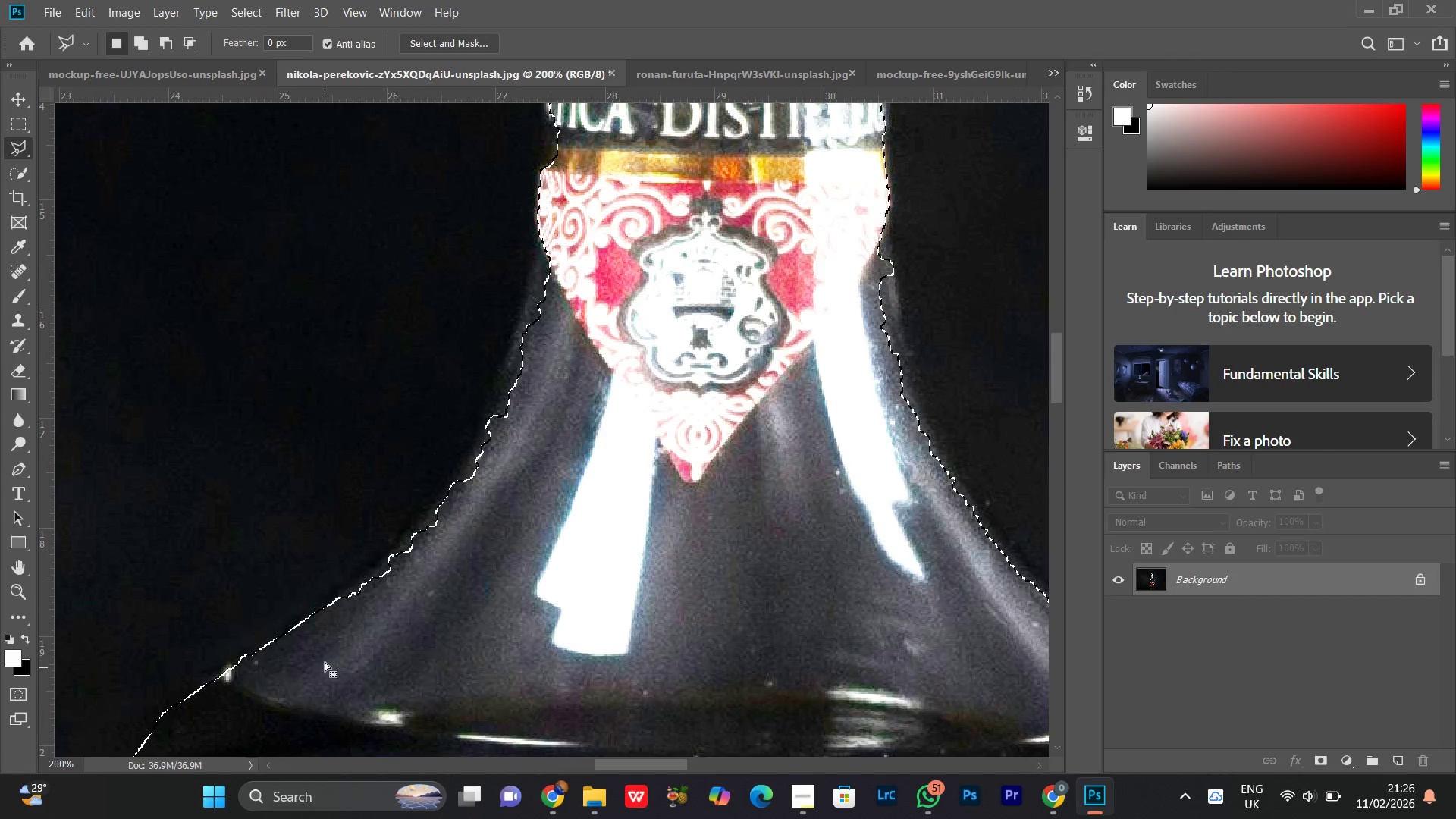 
hold_key(key=Space, duration=0.8)
 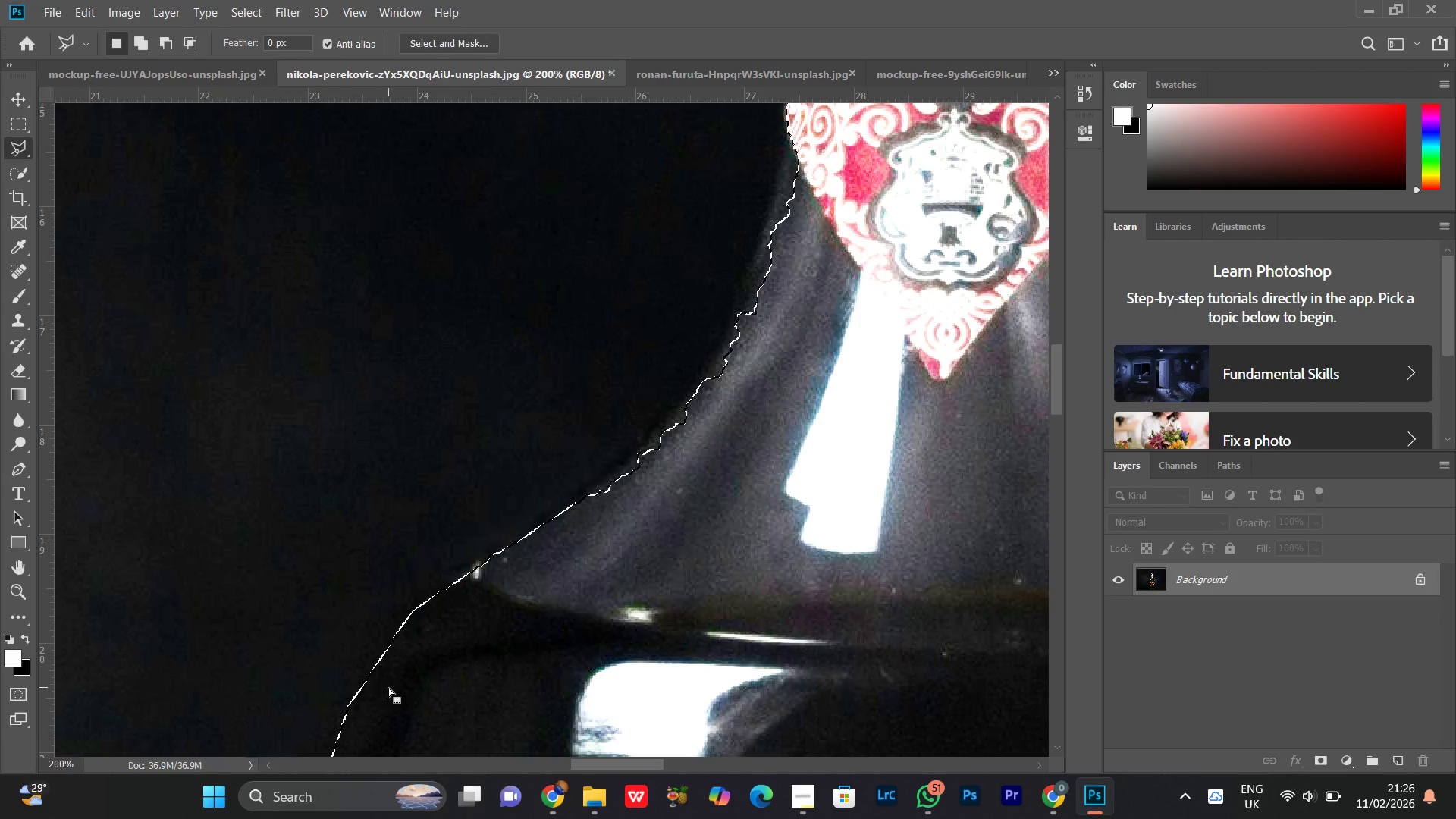 
left_click_drag(start_coordinate=[302, 645], to_coordinate=[551, 543])
 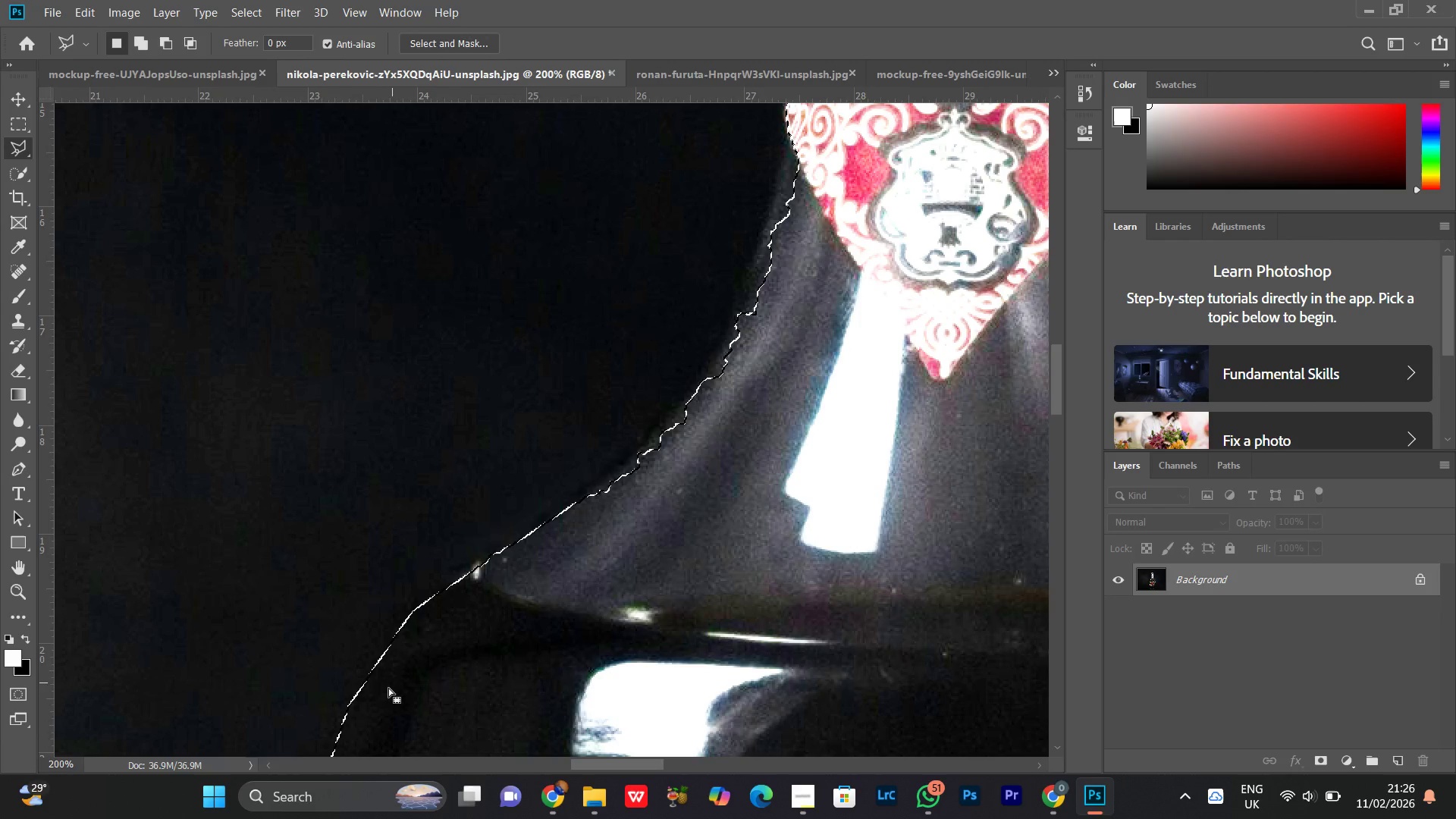 
hold_key(key=ShiftLeft, duration=1.5)
left_click([372, 711])
 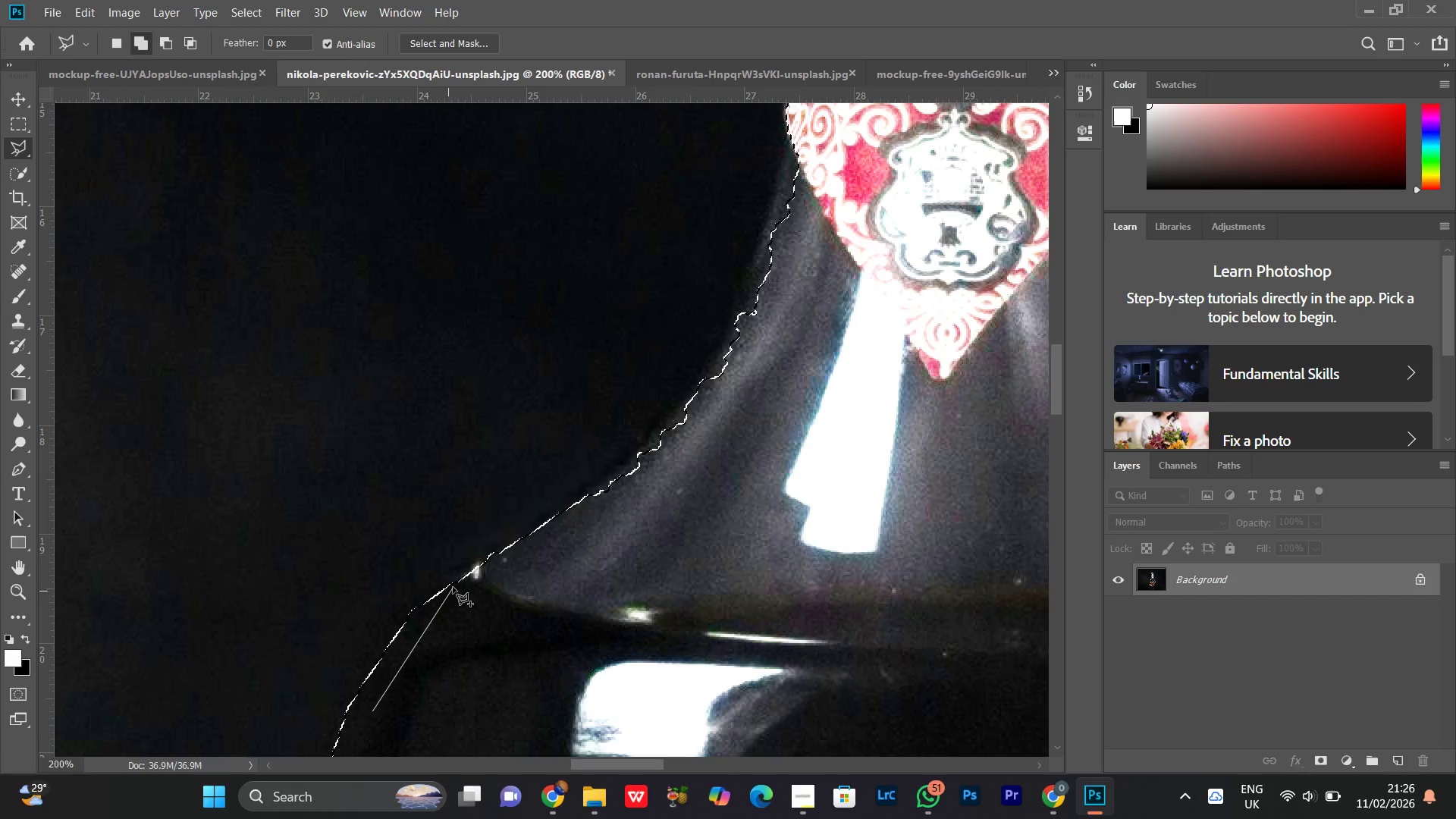 
hold_key(key=ShiftLeft, duration=0.98)
left_click([435, 598])
 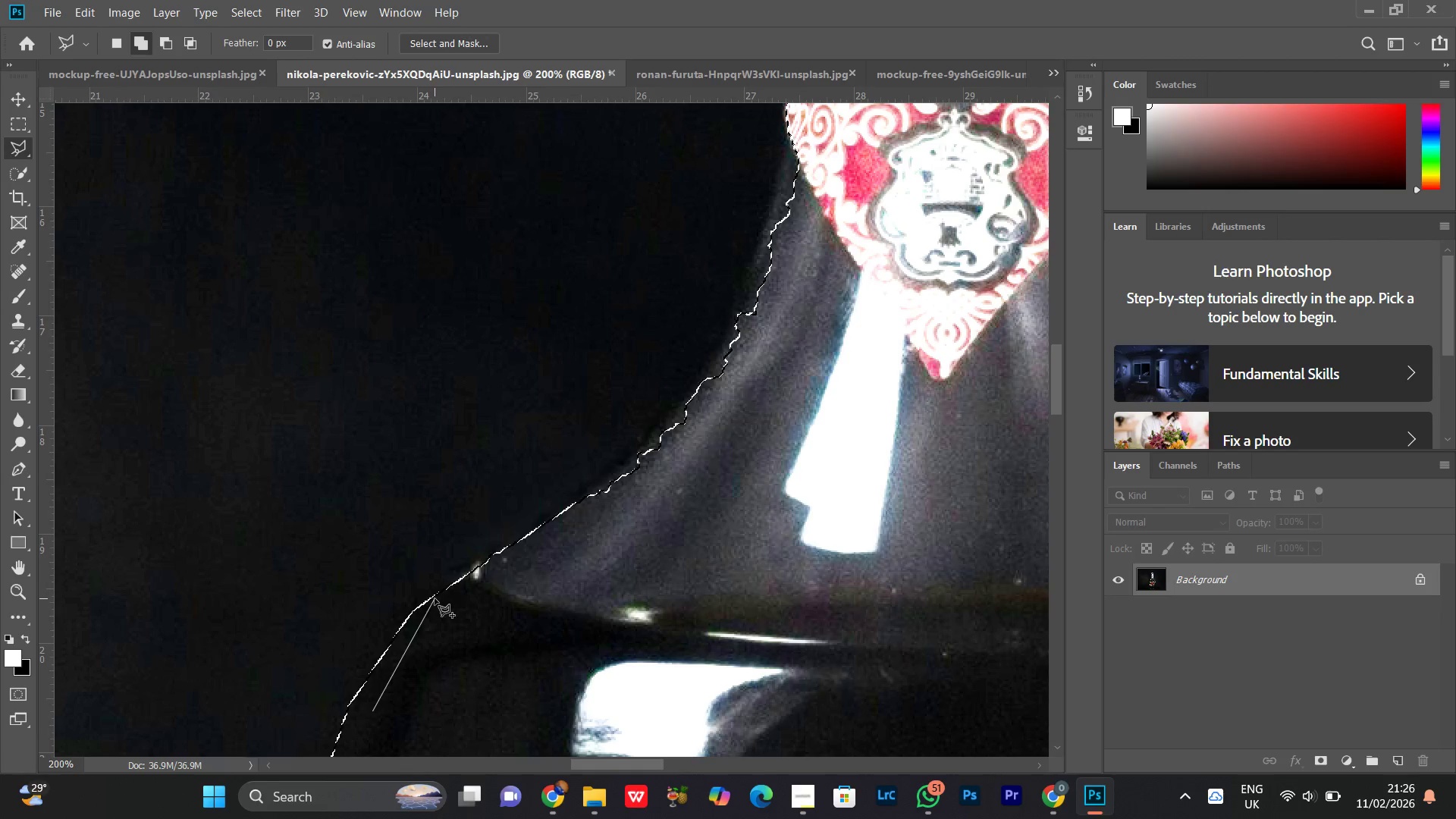 
key(Control+Minus)
 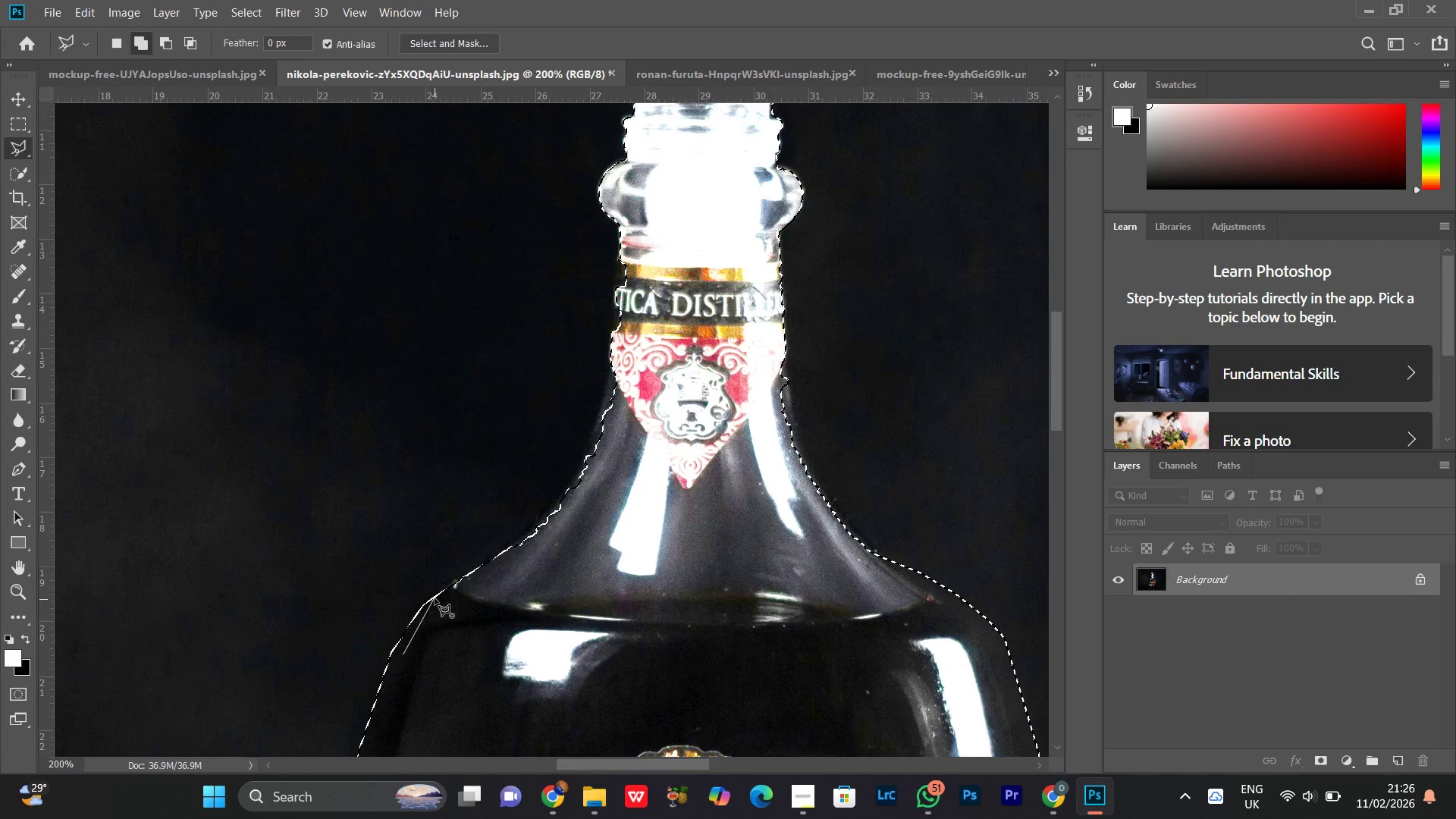 
key(Control+Equal)
 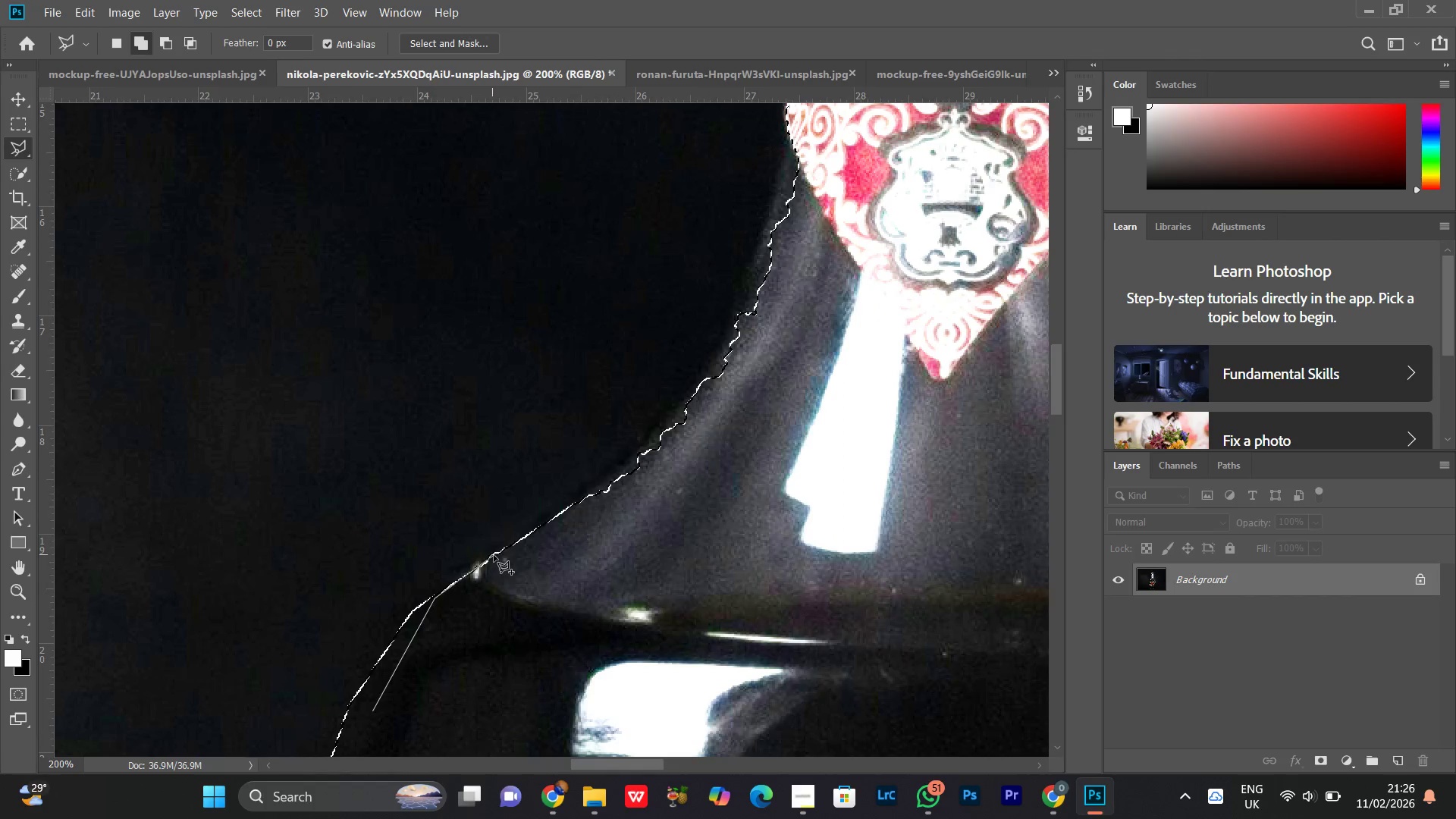 
left_click([496, 551])
 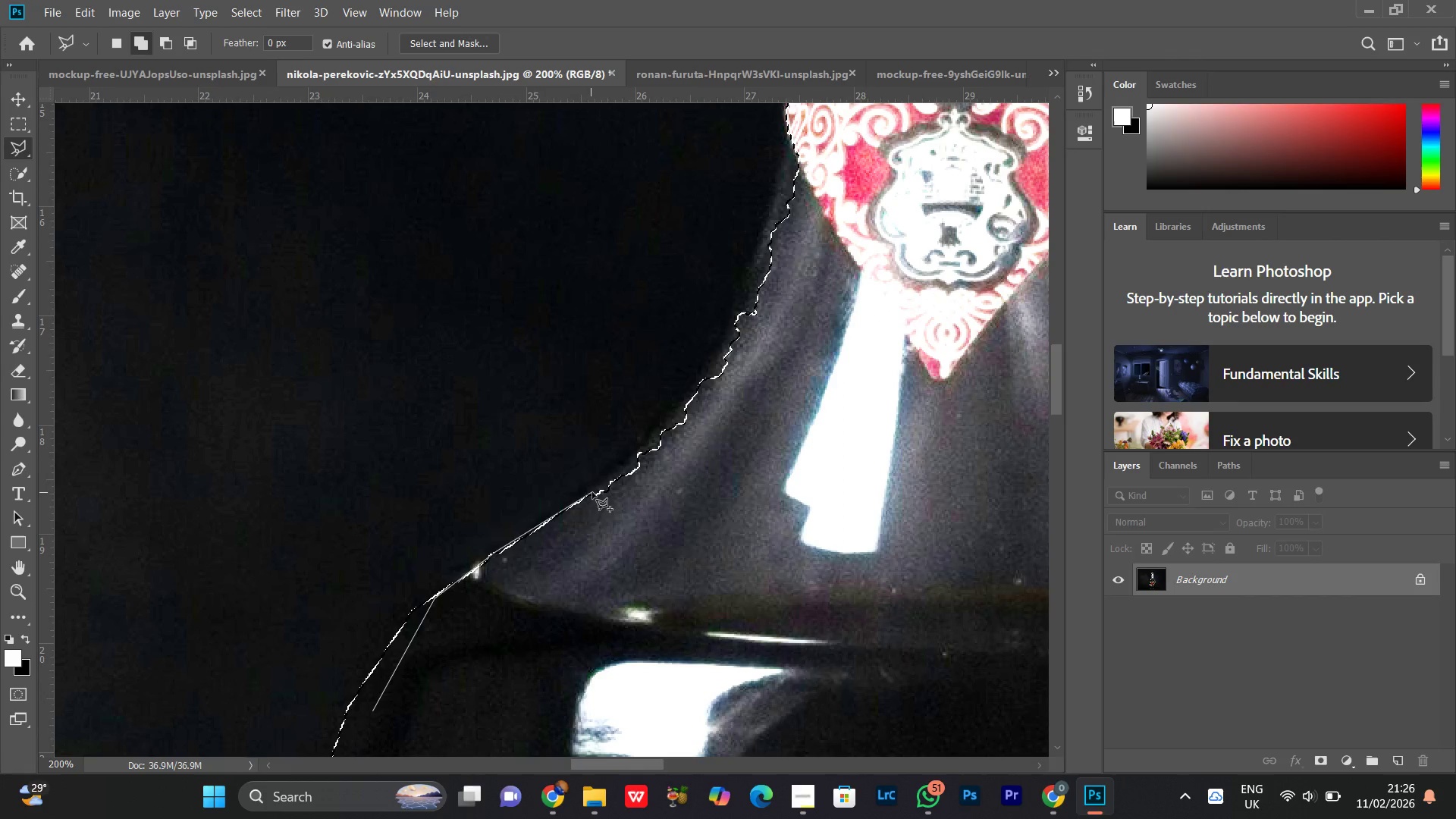 
left_click_drag(start_coordinate=[595, 490], to_coordinate=[601, 485])
 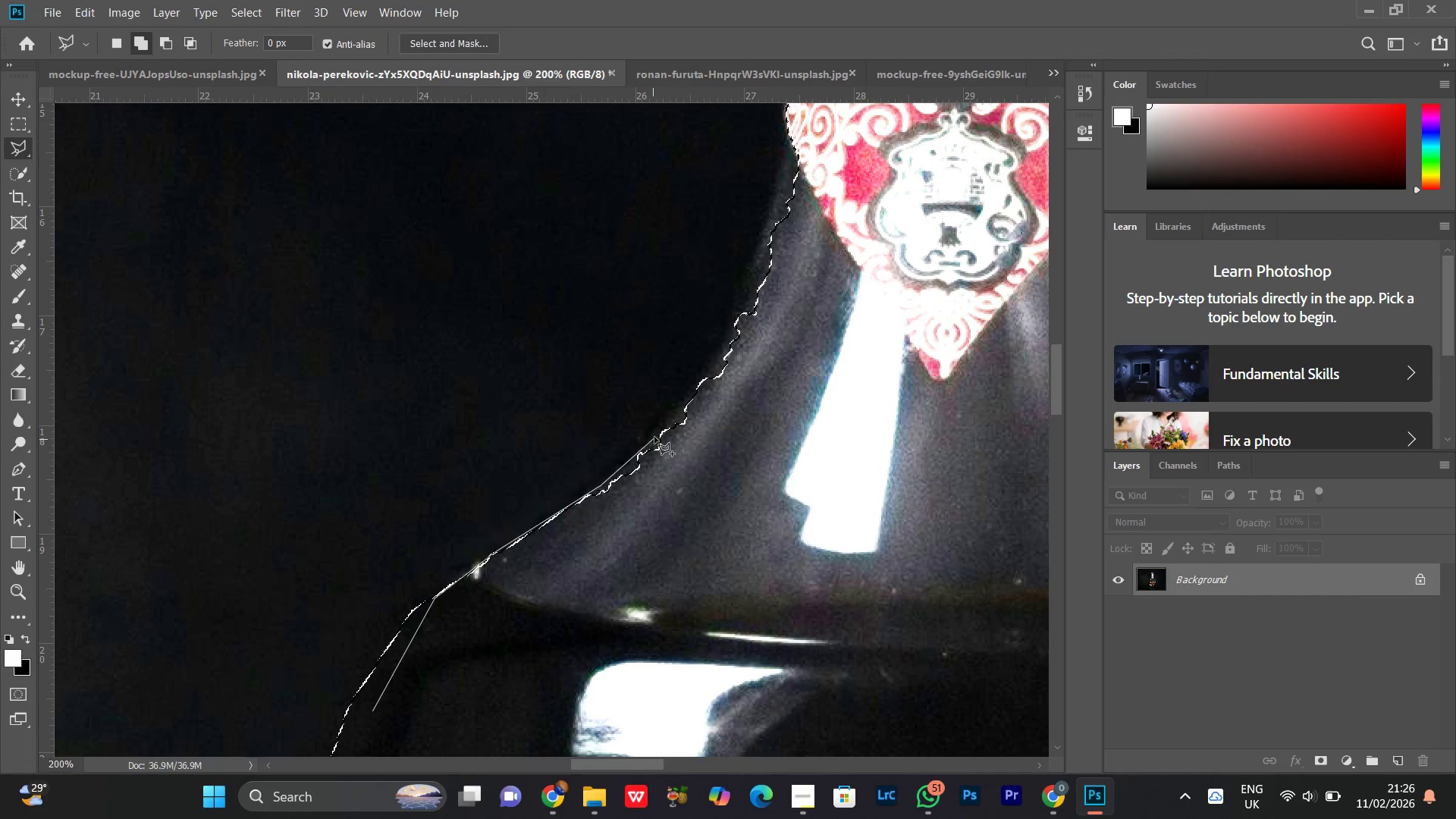 
left_click([654, 437])
 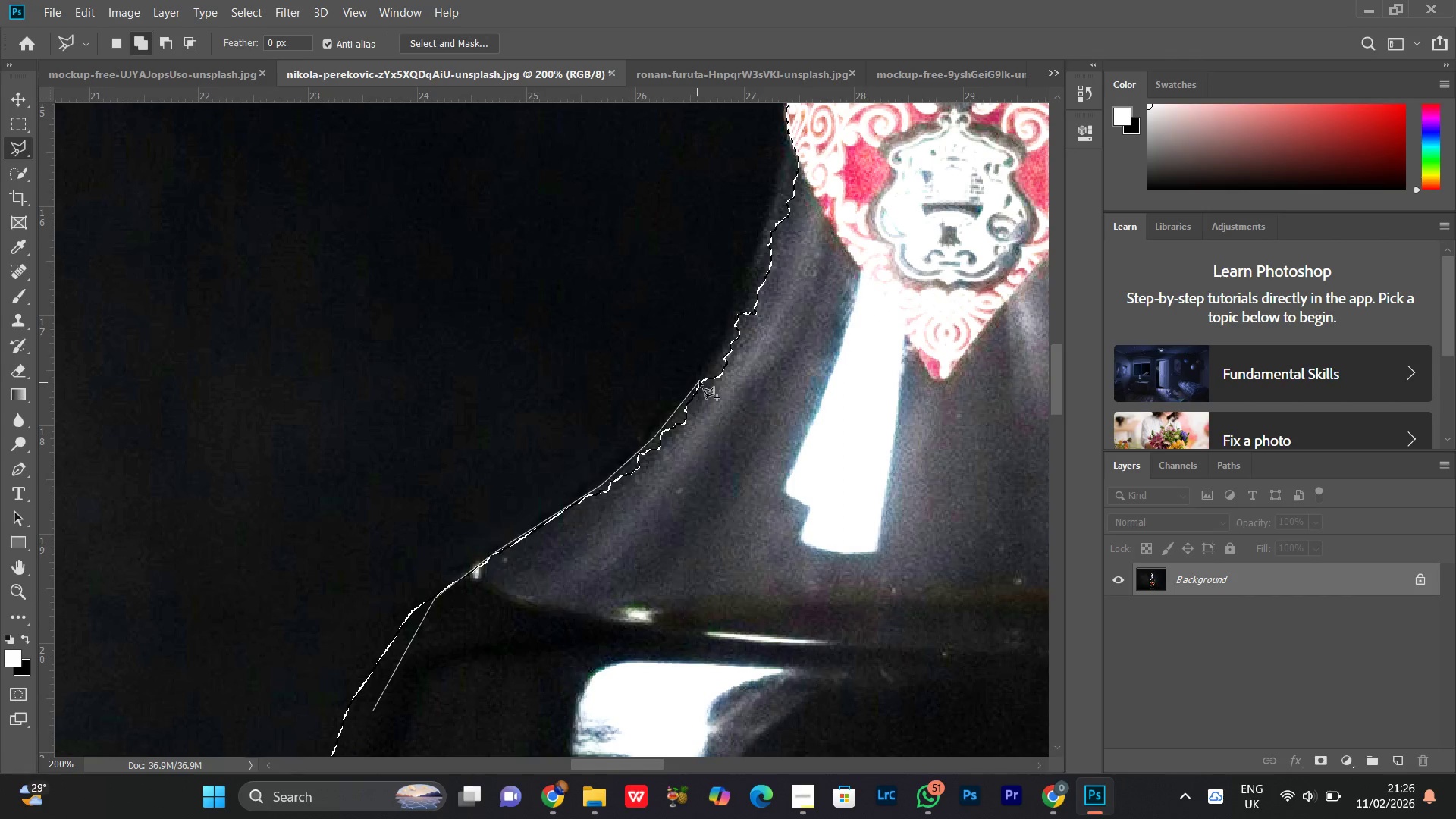 
left_click_drag(start_coordinate=[701, 378], to_coordinate=[704, 373])
 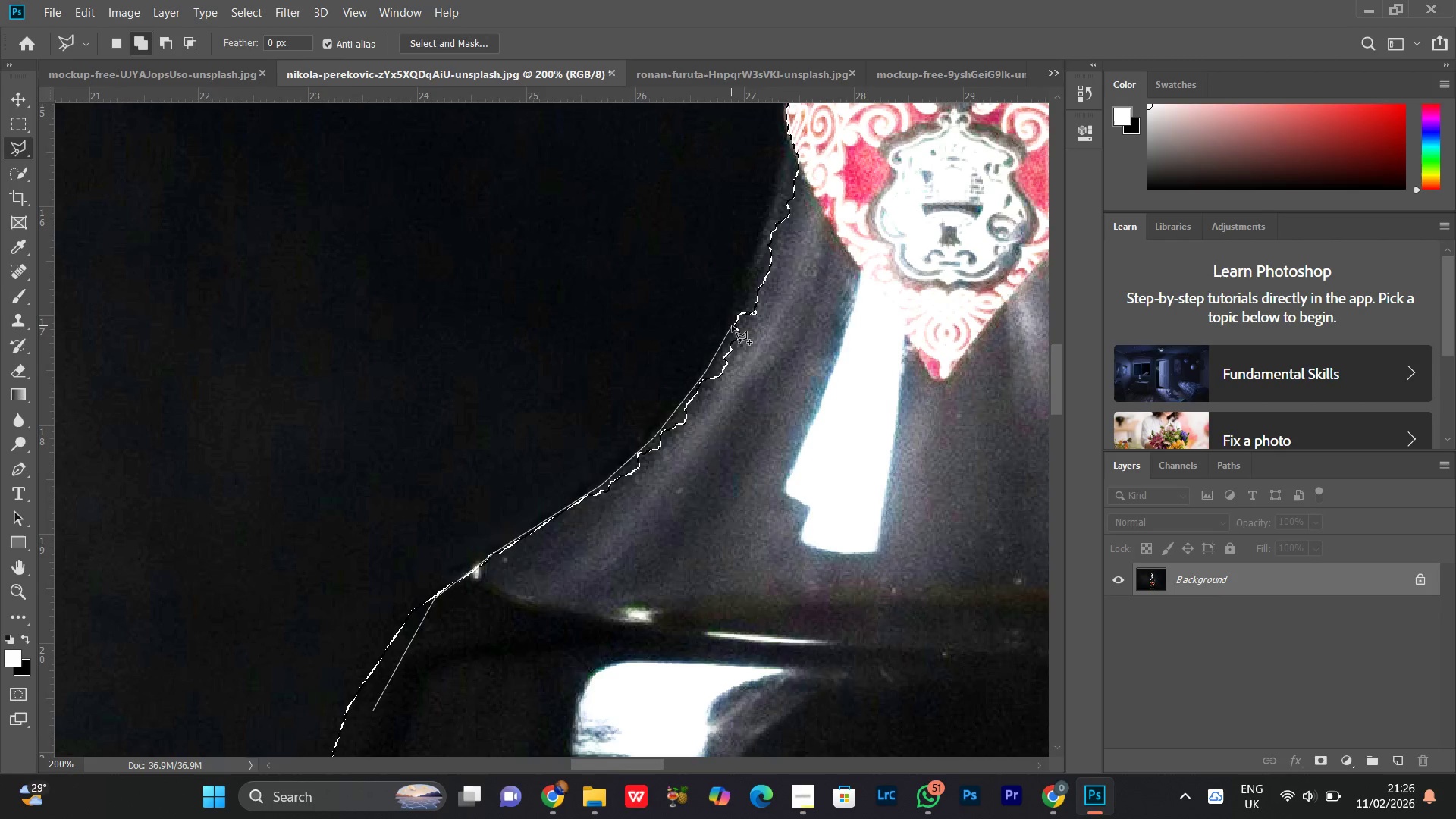 
left_click_drag(start_coordinate=[735, 318], to_coordinate=[742, 298])
 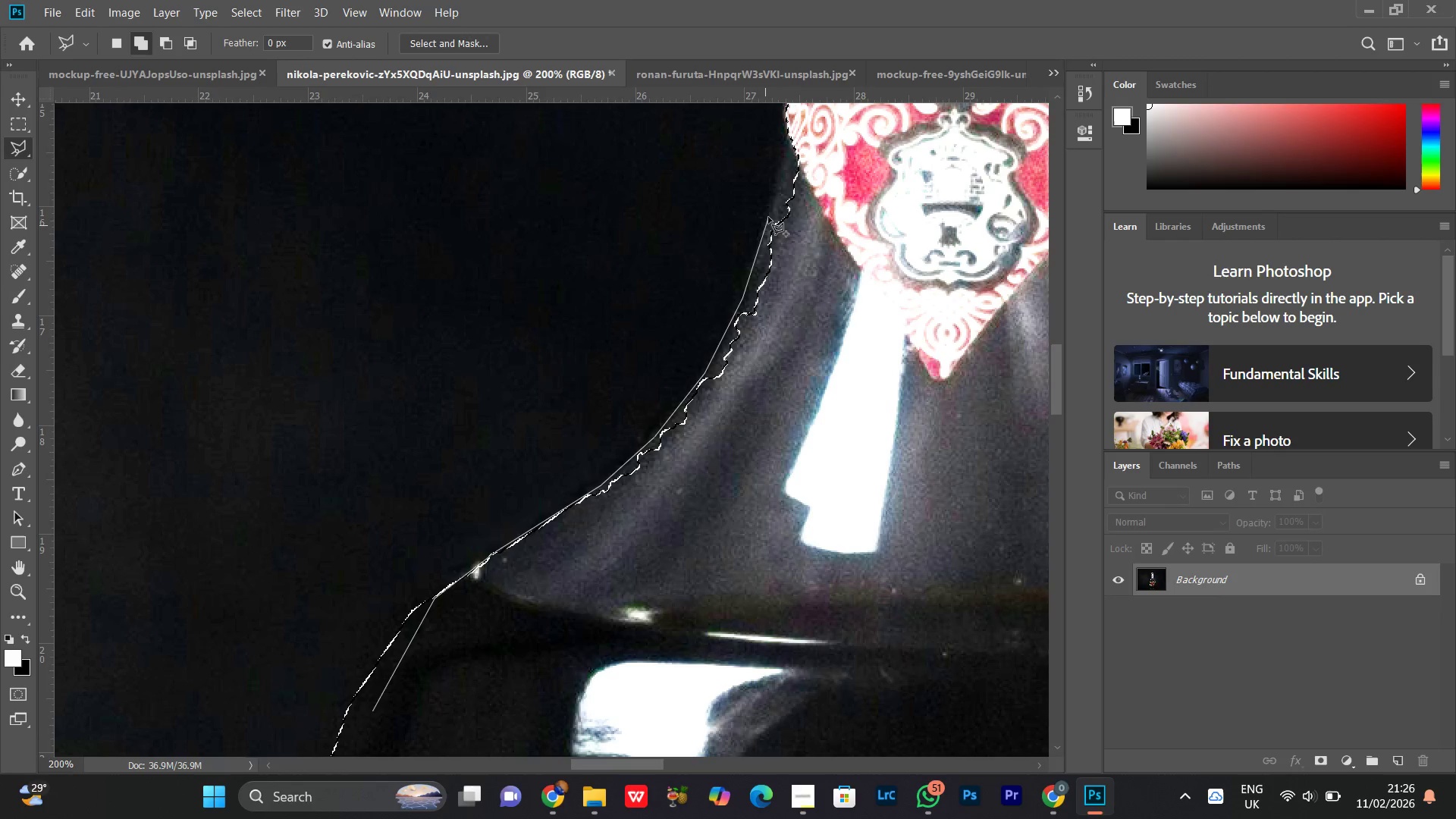 
left_click([769, 209])
 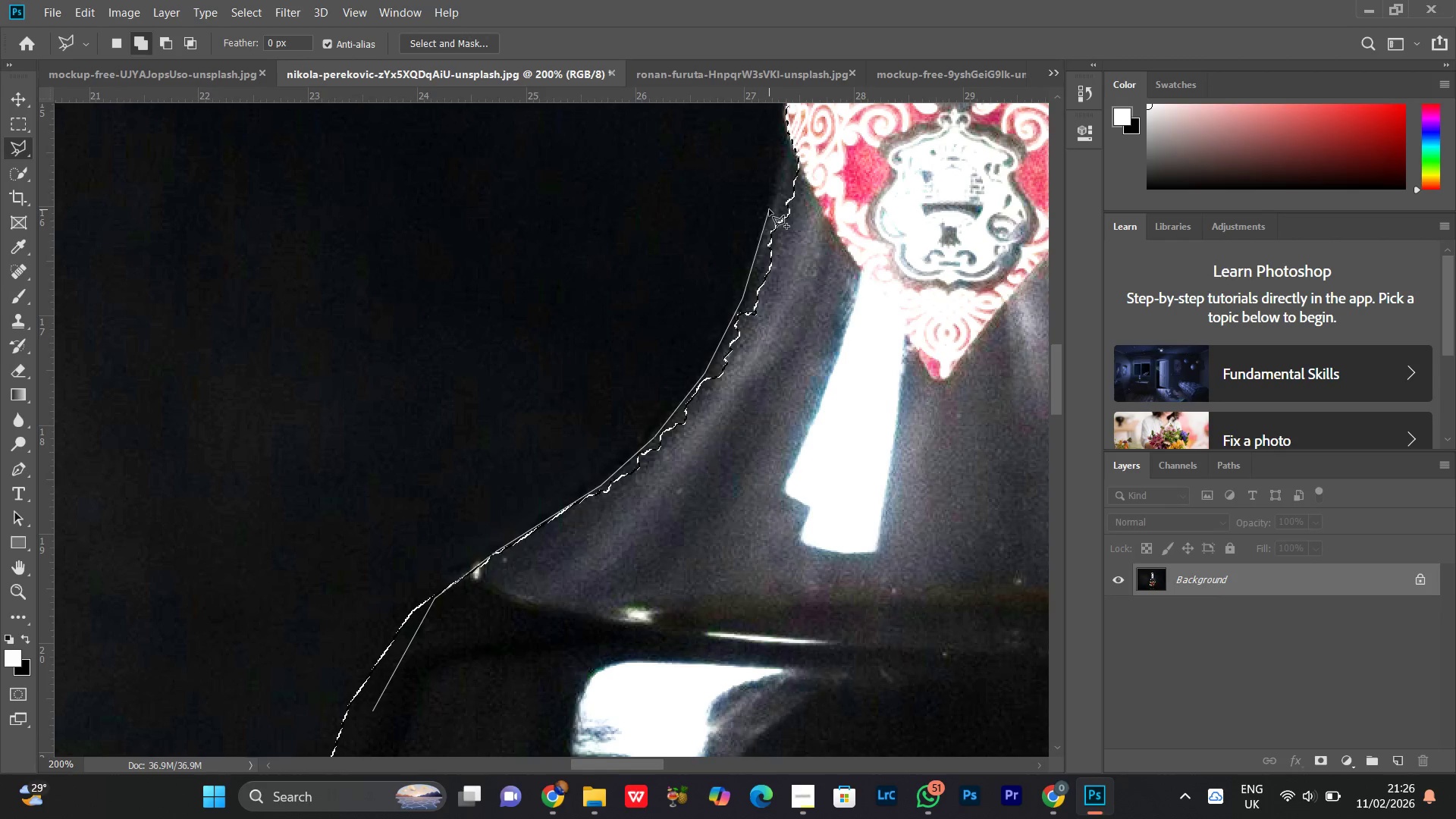 
hold_key(key=Space, duration=0.61)
 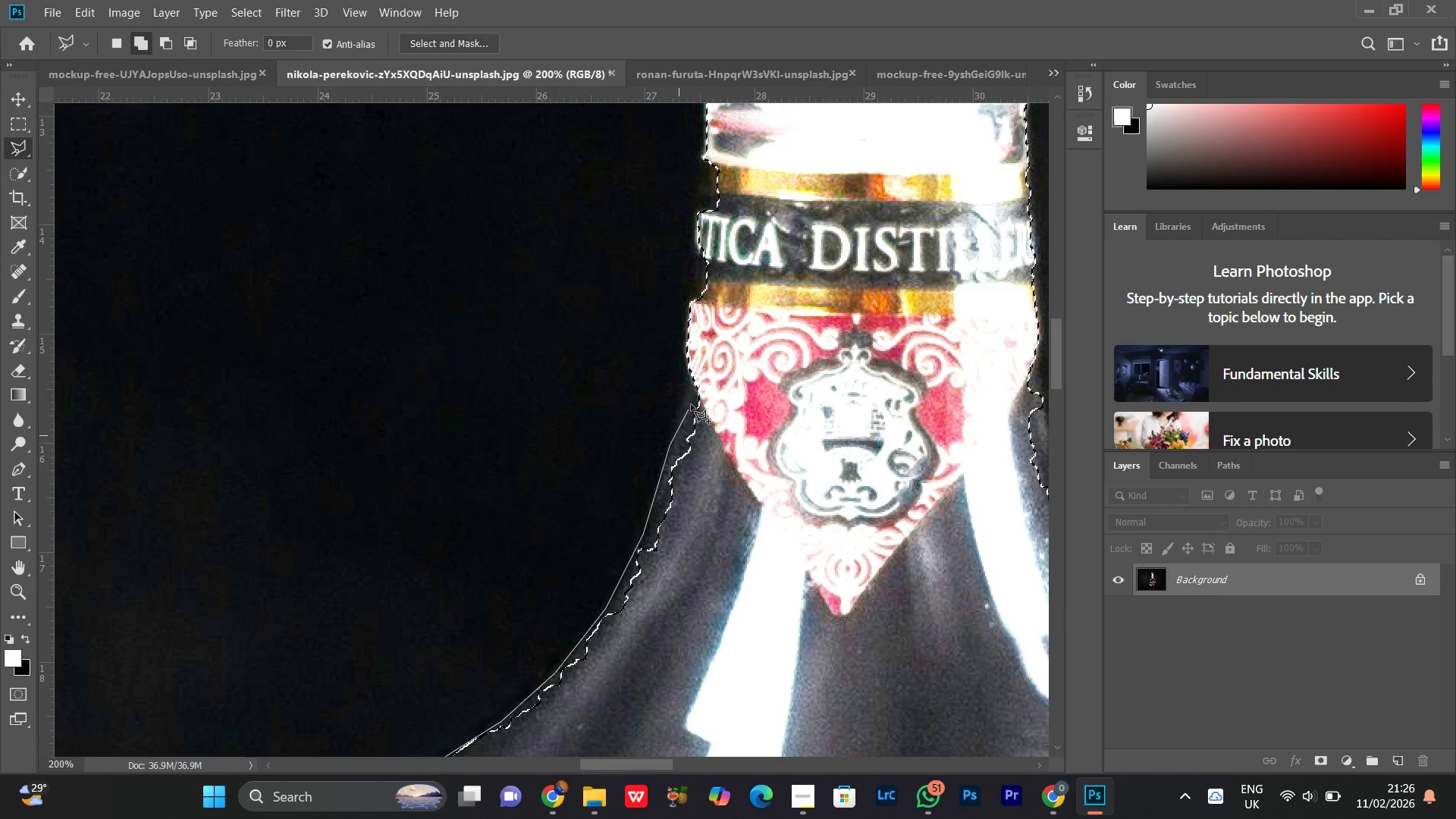 
left_click_drag(start_coordinate=[769, 216], to_coordinate=[670, 453])
 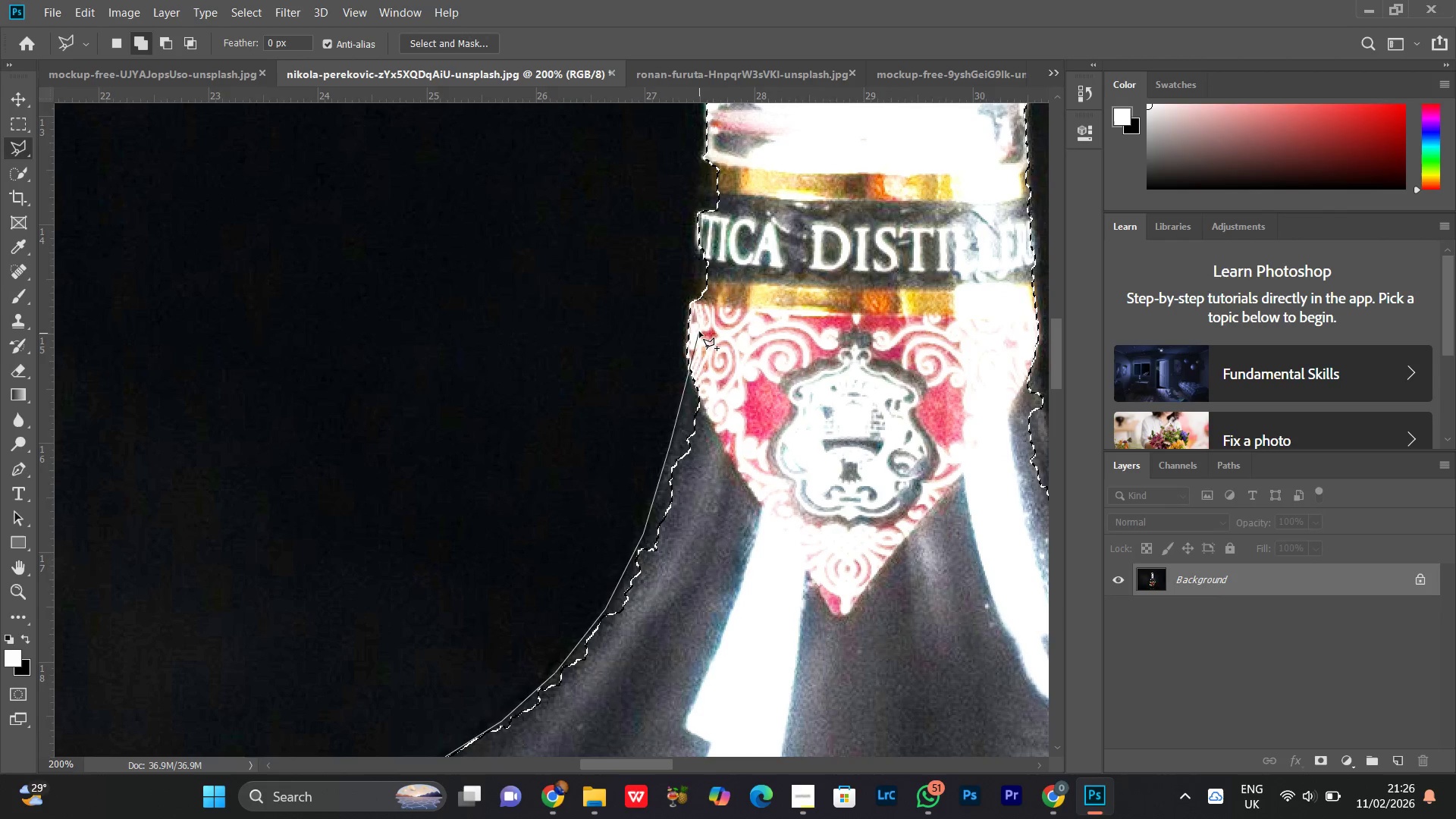 
left_click([695, 335])
 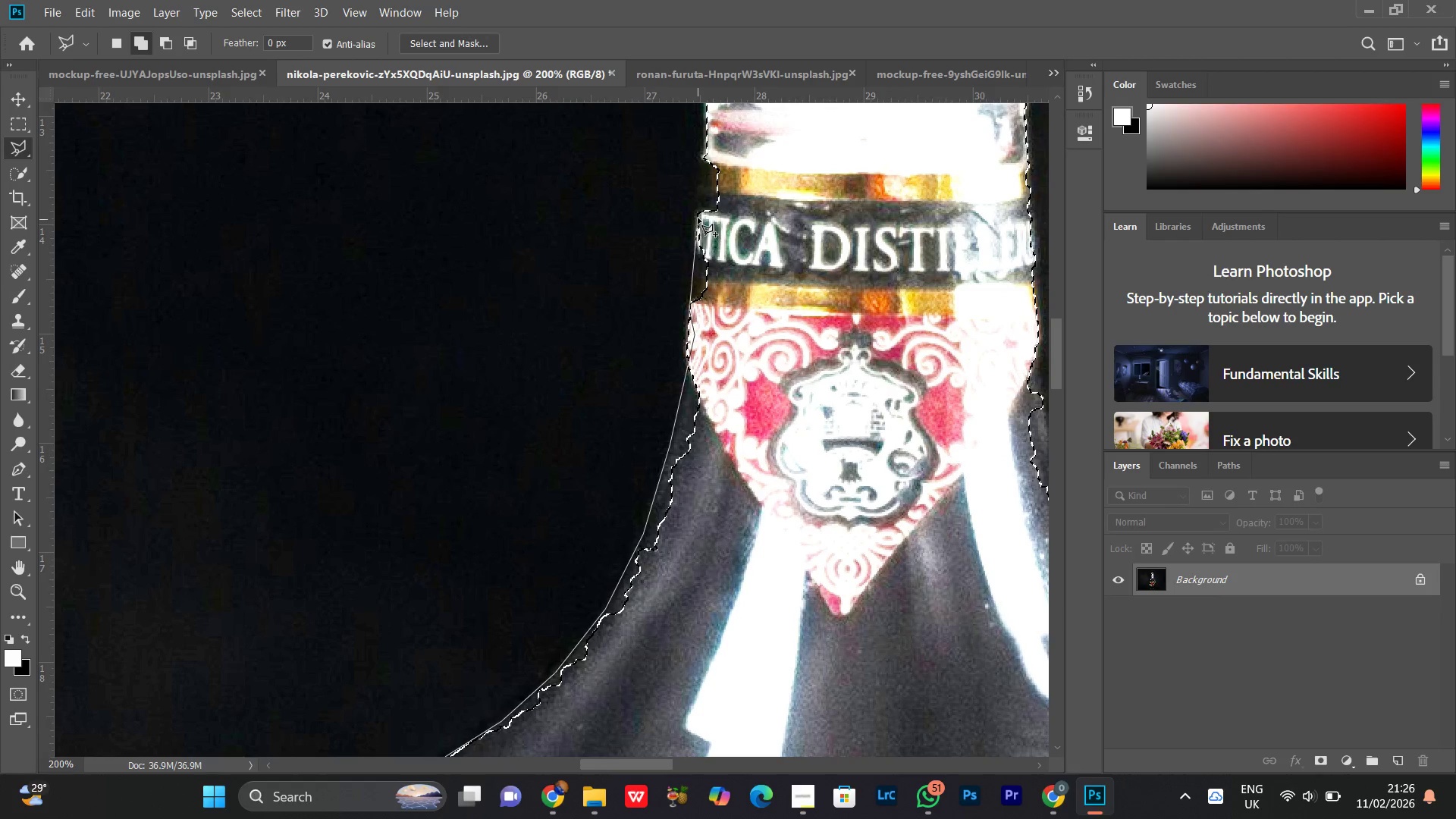 
left_click([697, 202])
 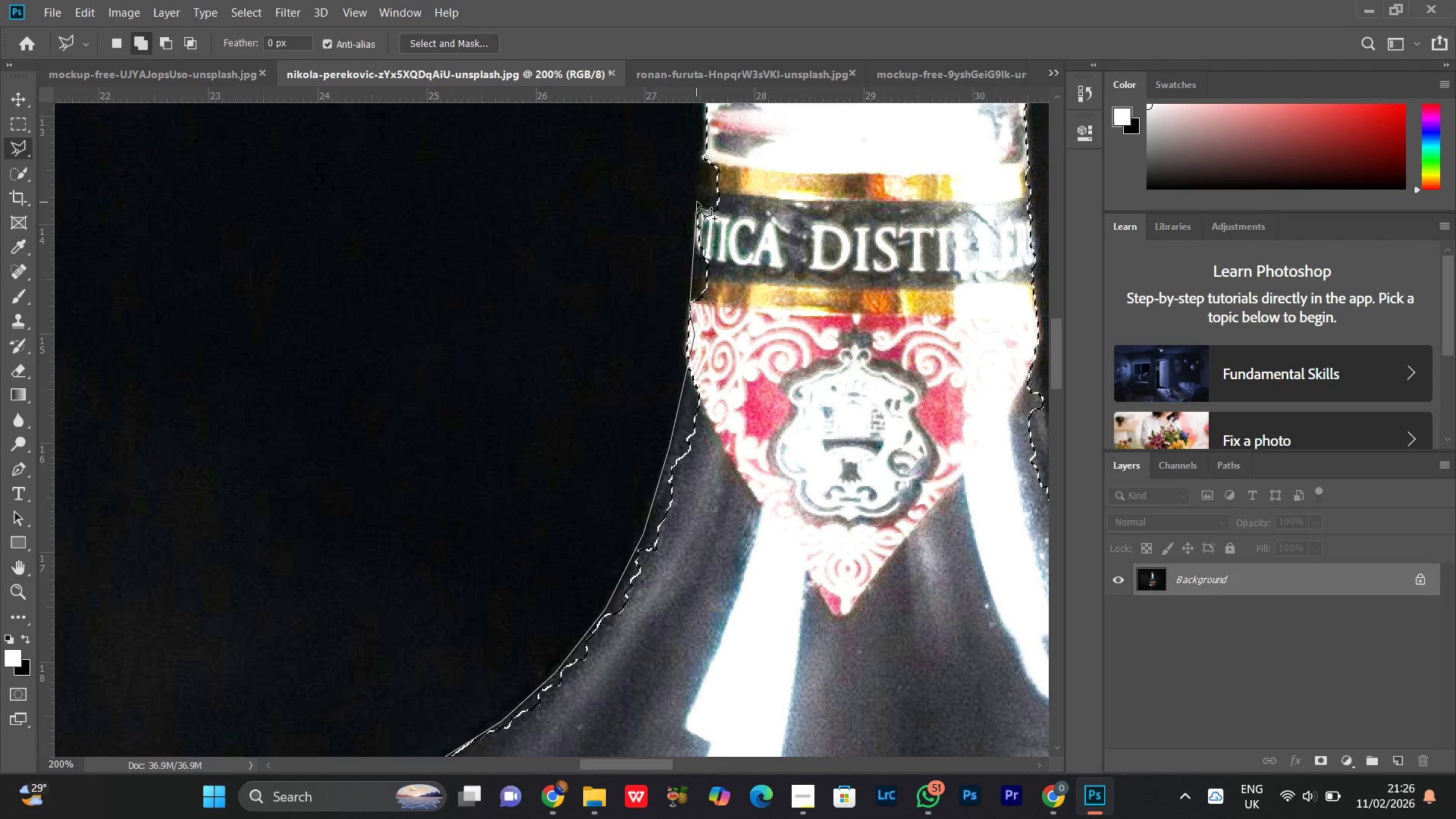 
hold_key(key=Space, duration=0.59)
 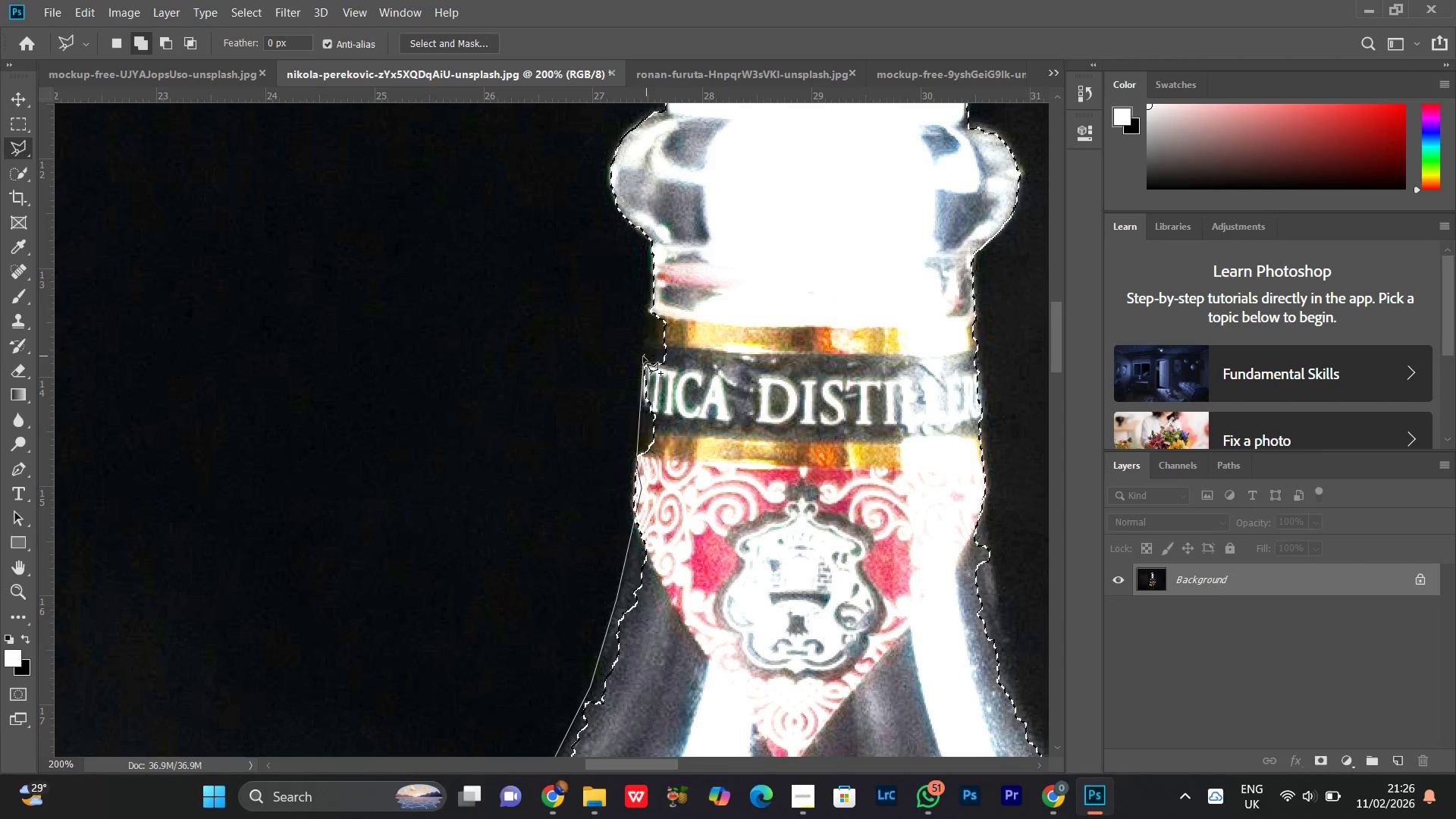 
left_click_drag(start_coordinate=[697, 210], to_coordinate=[644, 363])
 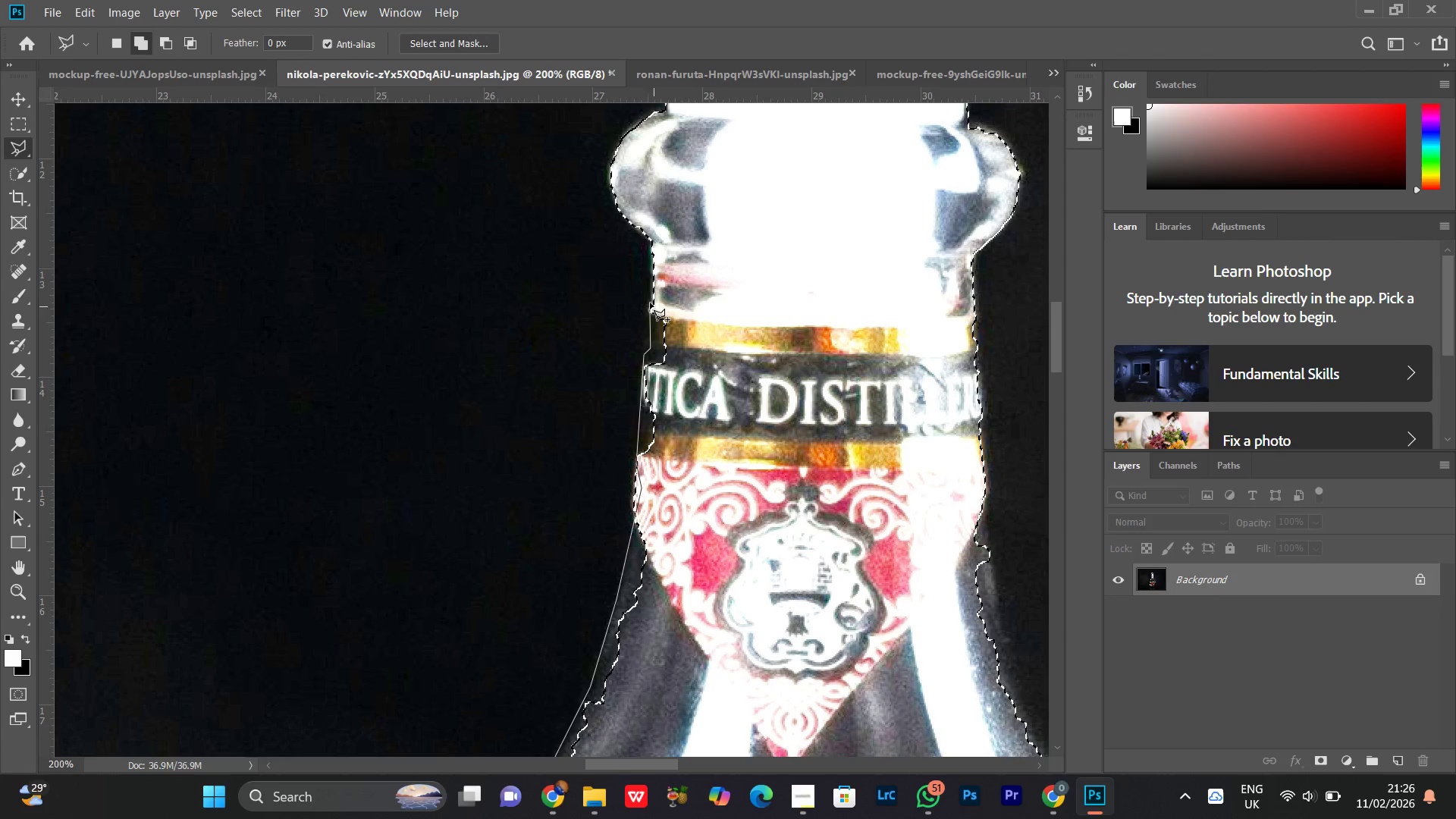 
wait(5.55)
 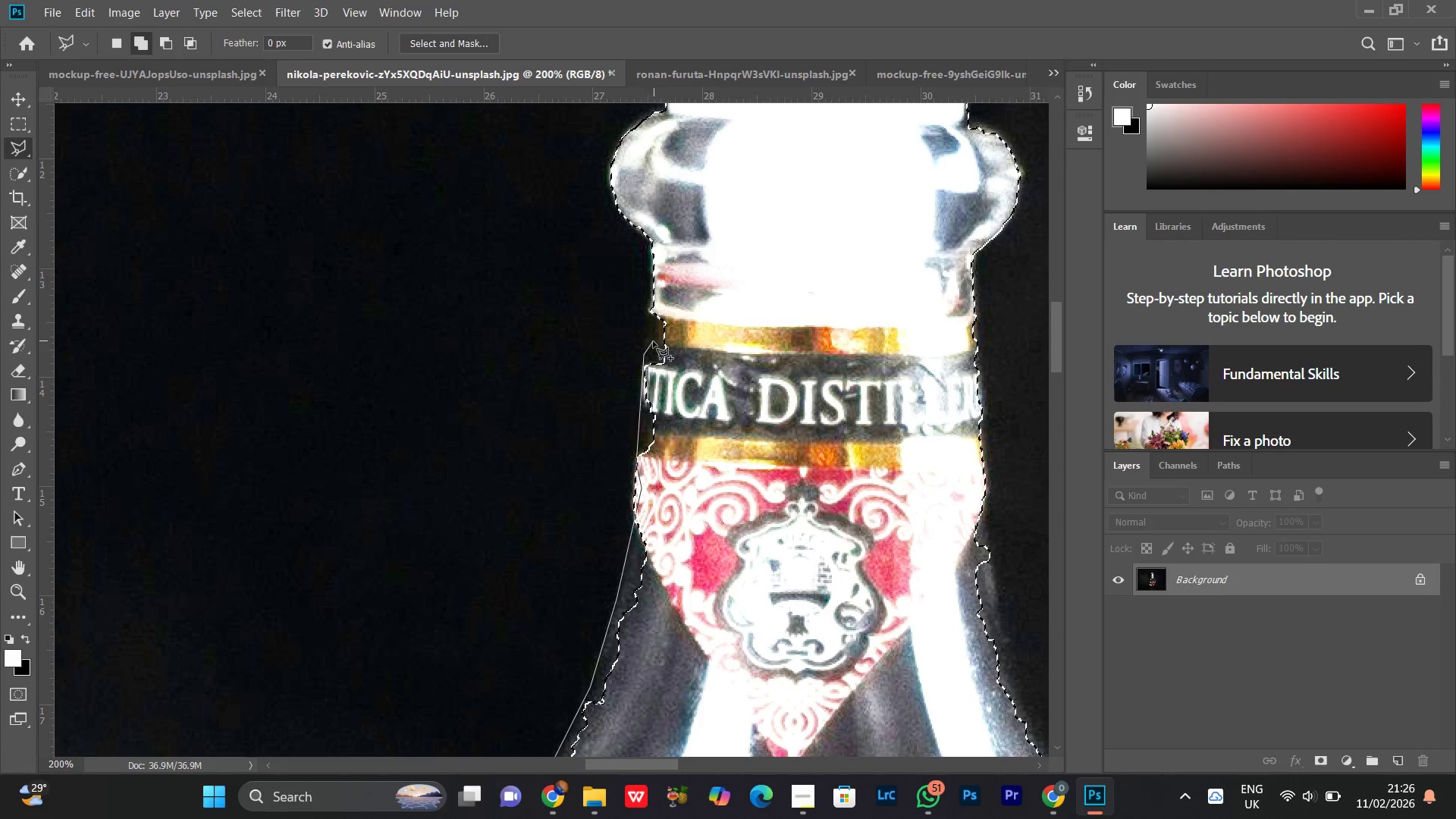 
left_click_drag(start_coordinate=[649, 309], to_coordinate=[654, 306])
 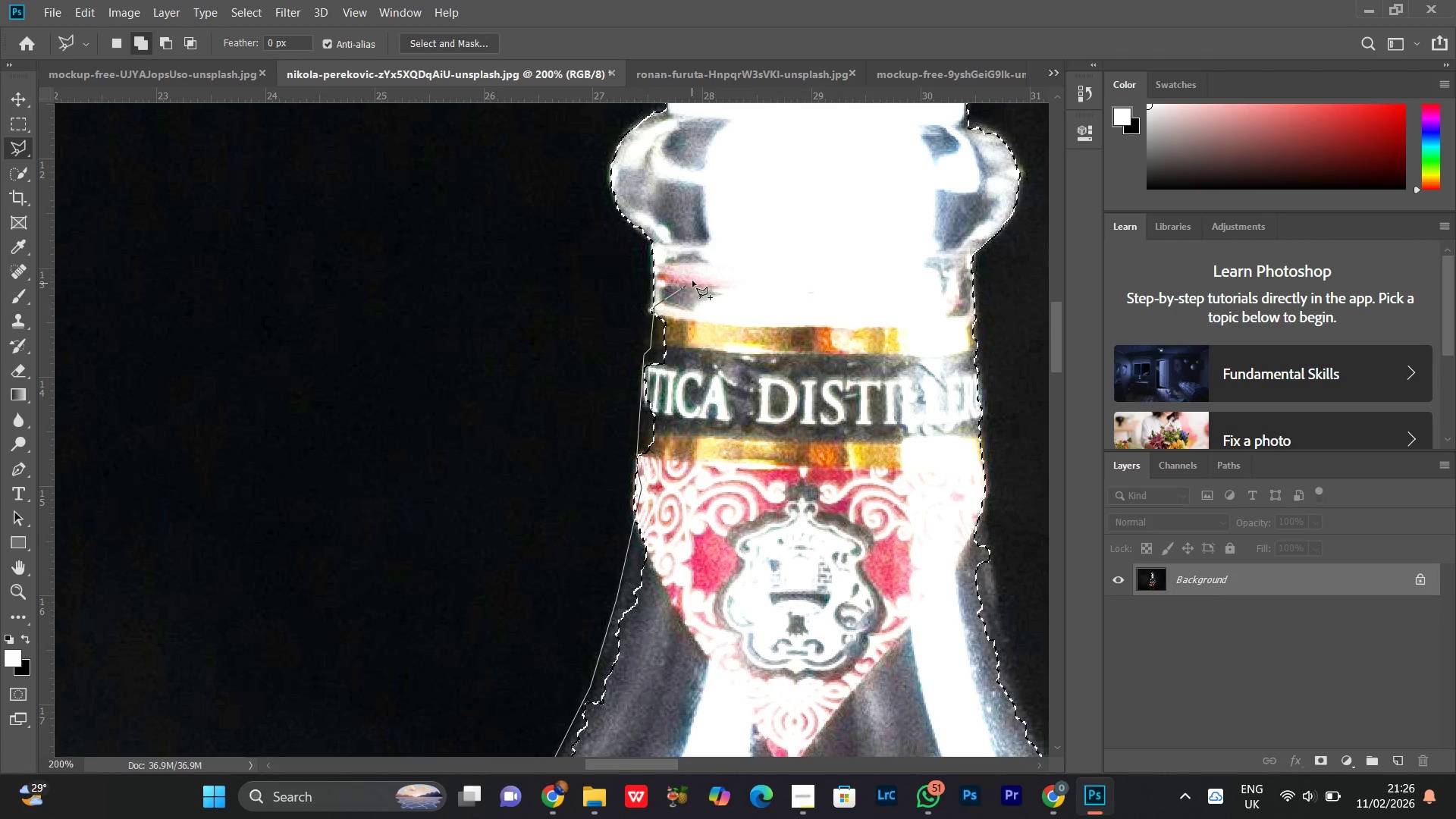 
left_click_drag(start_coordinate=[692, 281], to_coordinate=[701, 283])
 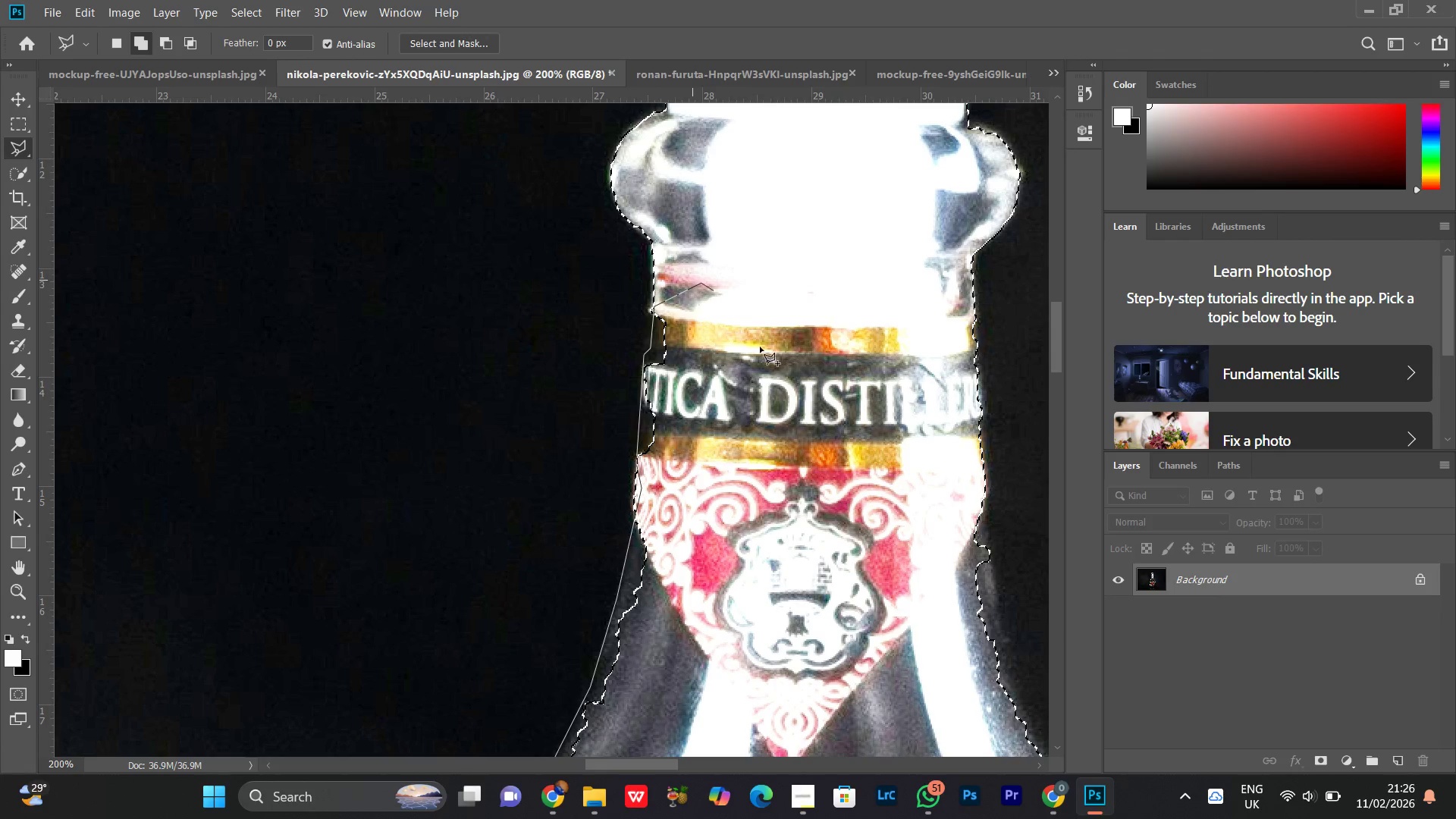 
left_click_drag(start_coordinate=[761, 352], to_coordinate=[764, 371])
 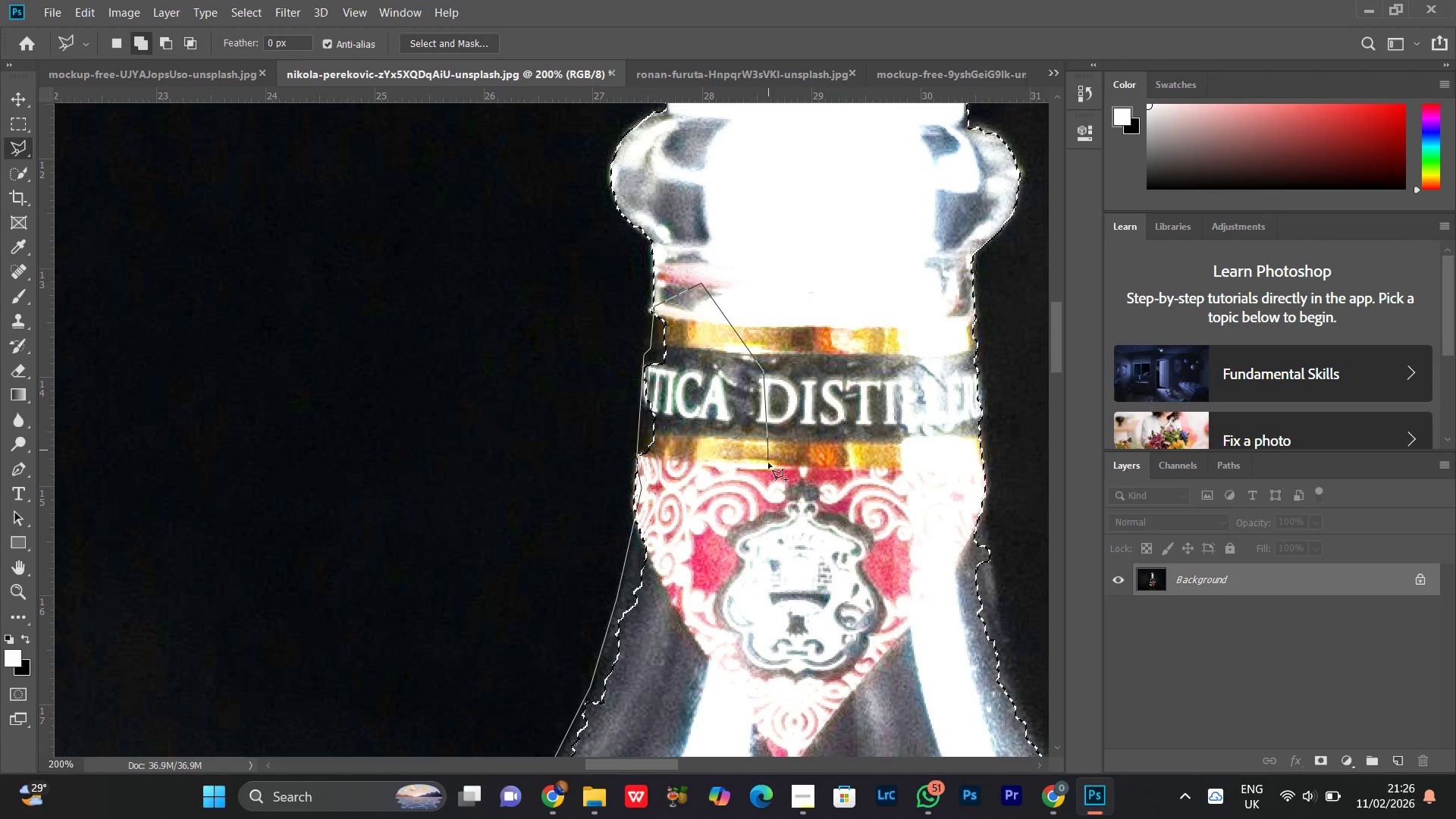 
key(Control+Minus)
 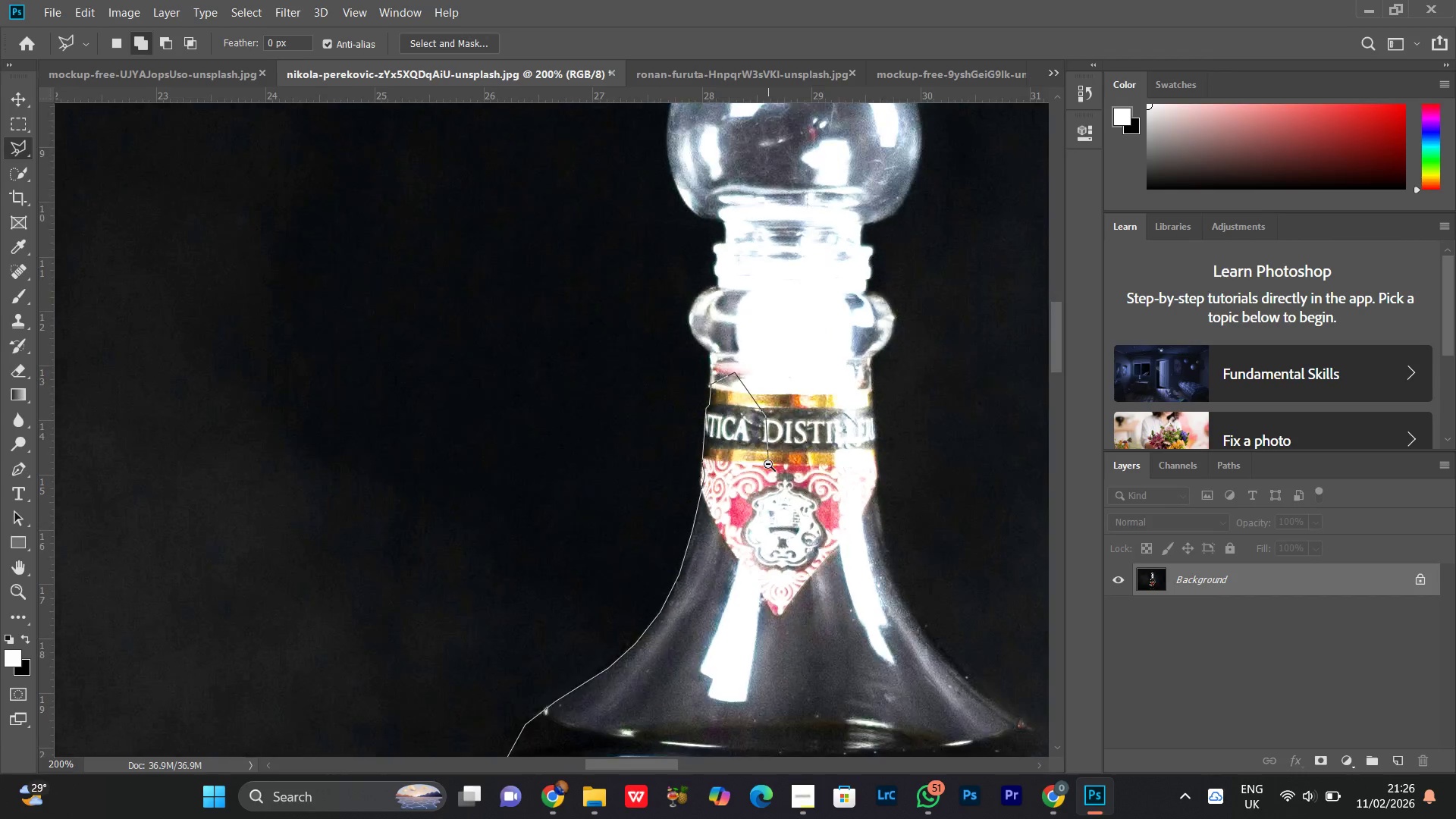 
key(Control+Minus)
 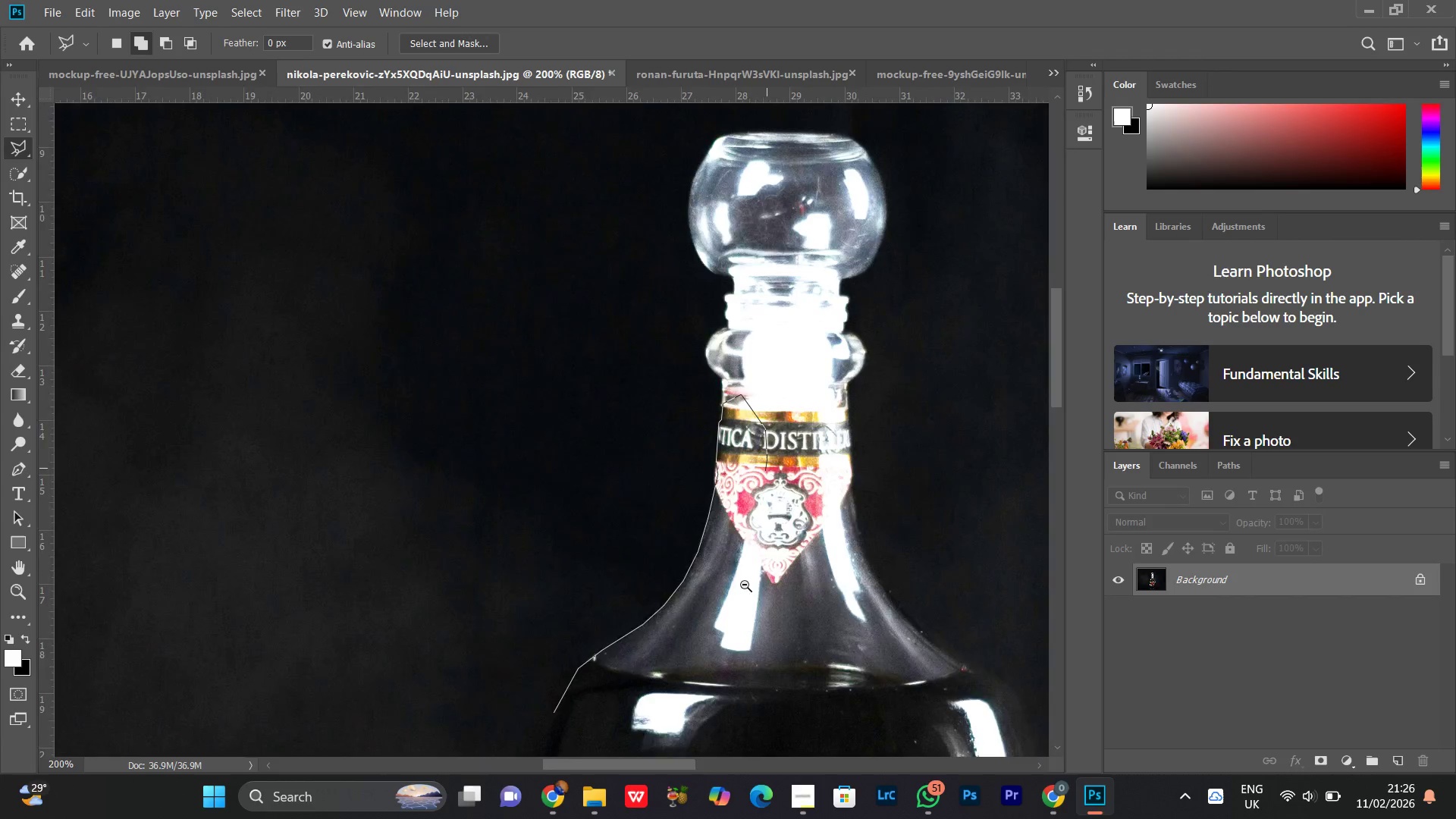 
left_click([739, 602])
 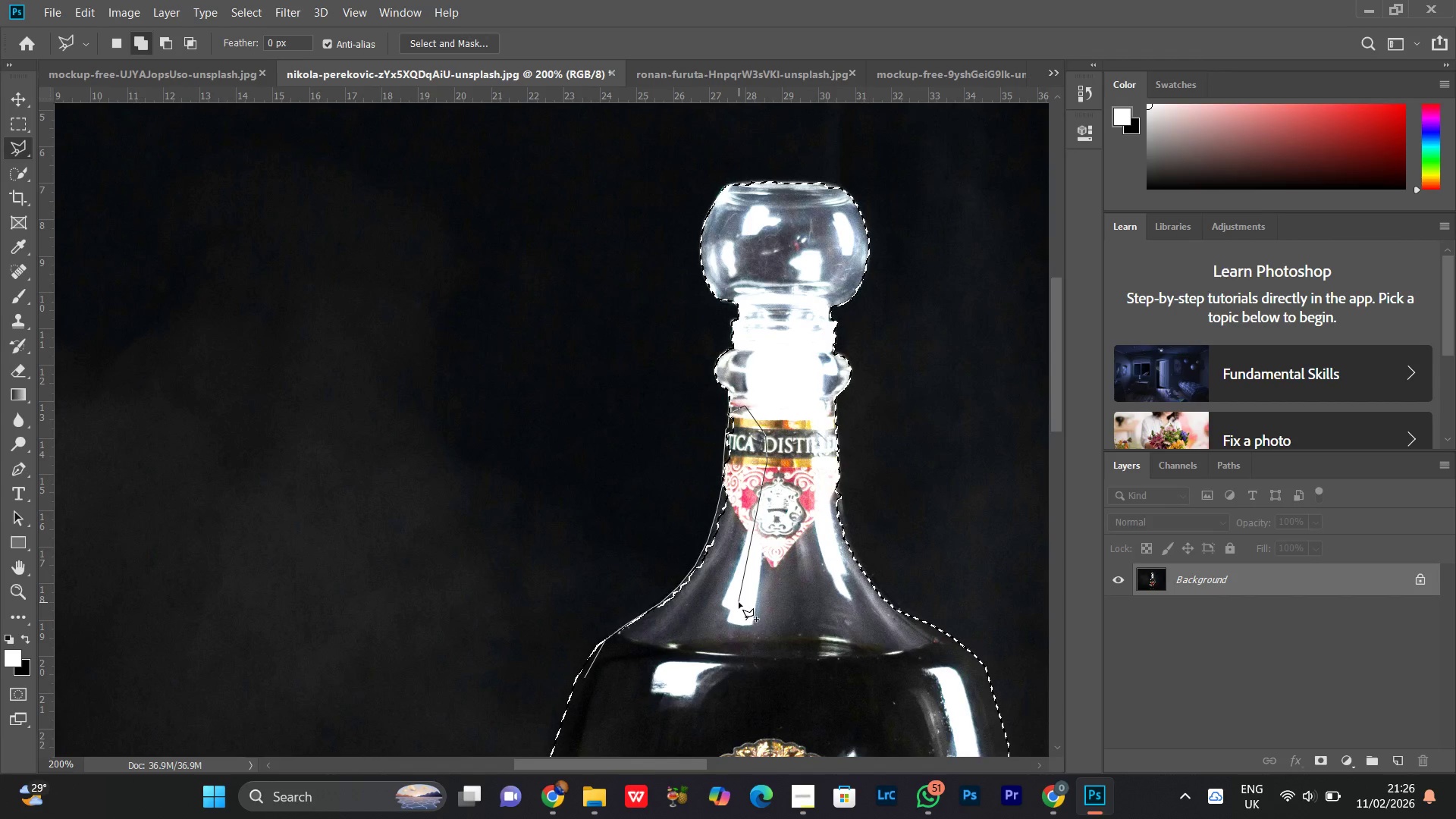 
hold_key(key=Space, duration=0.56)
 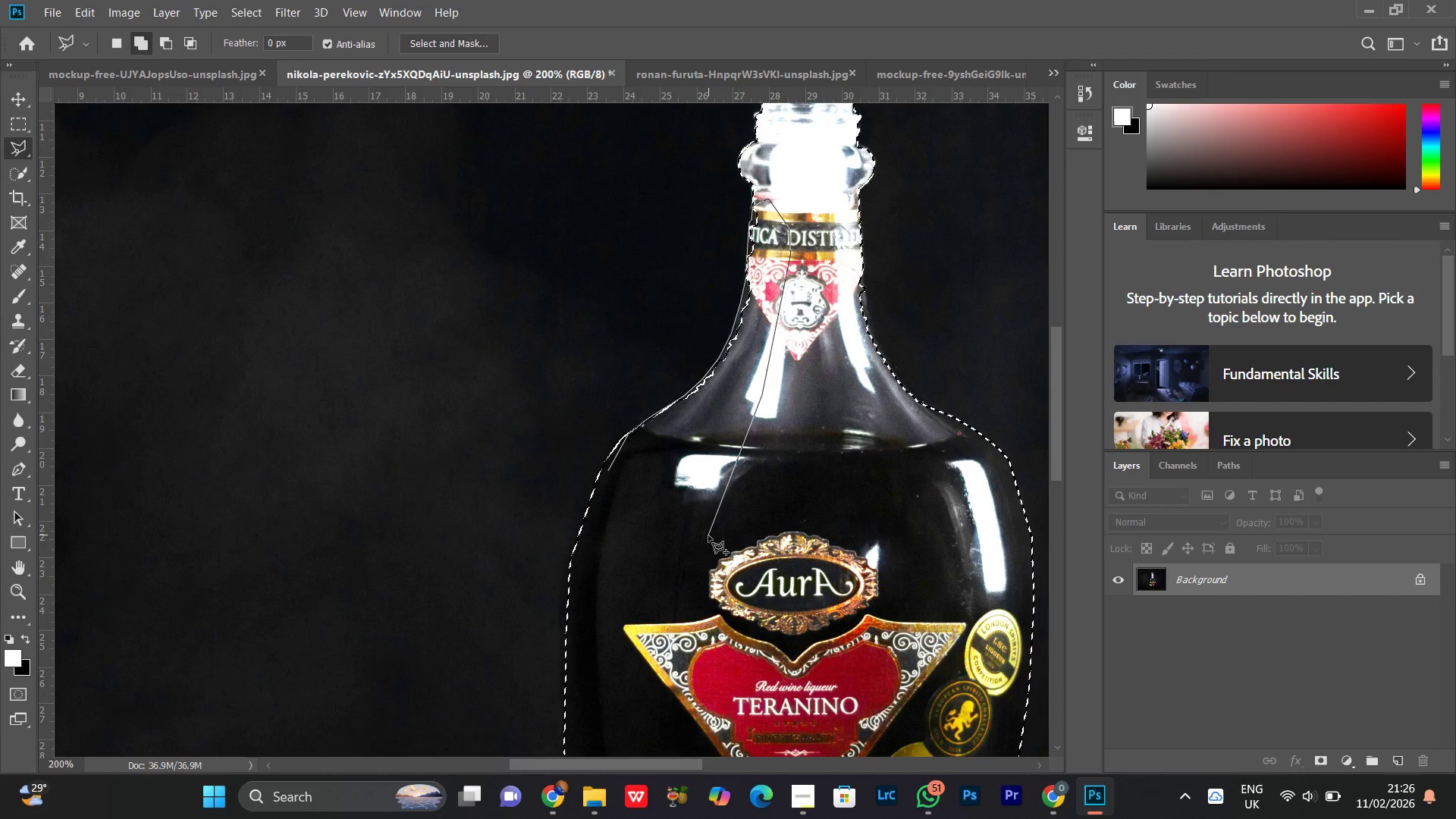 
left_click_drag(start_coordinate=[739, 602], to_coordinate=[762, 394])
 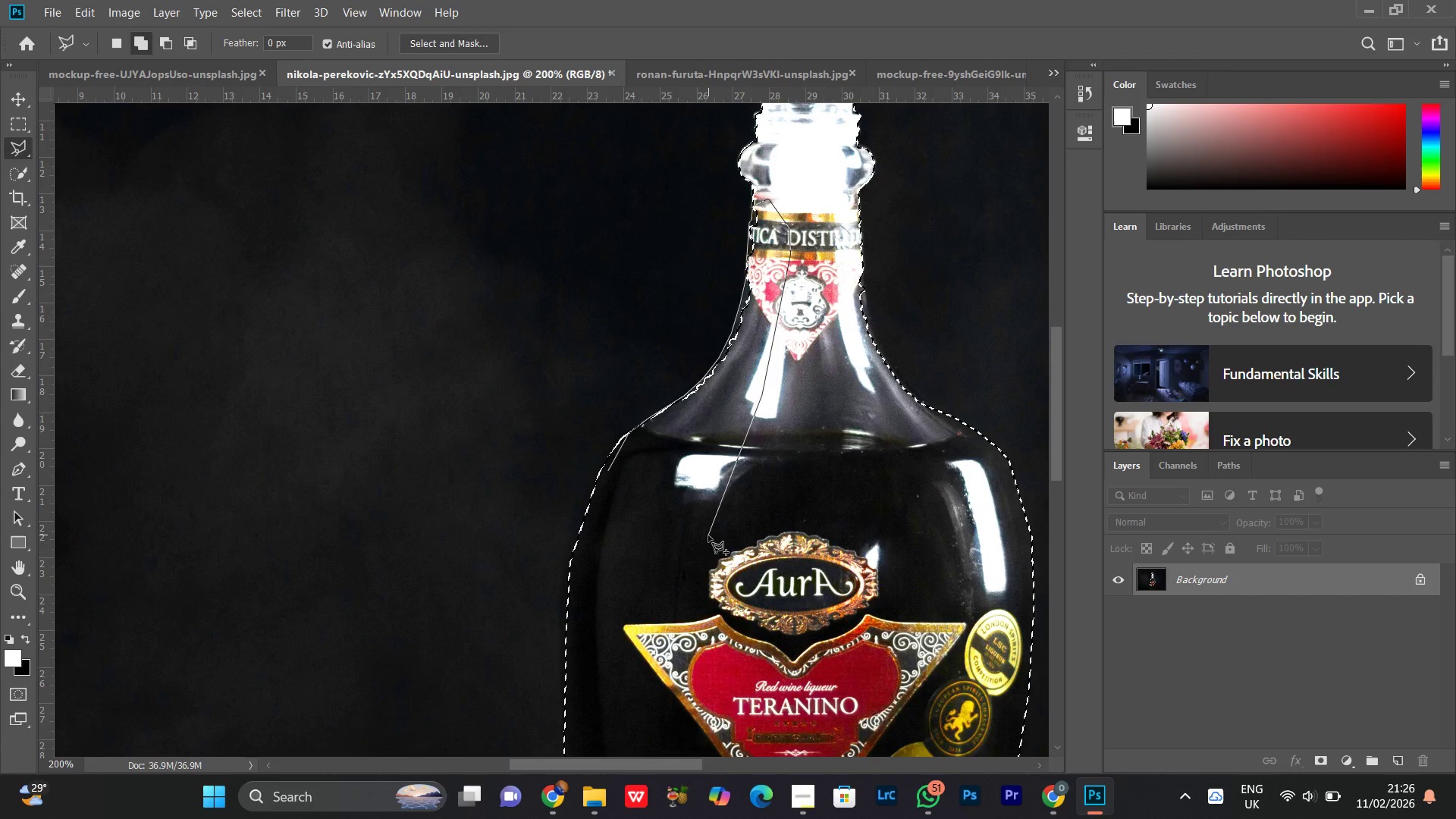 
double_click([708, 535])
 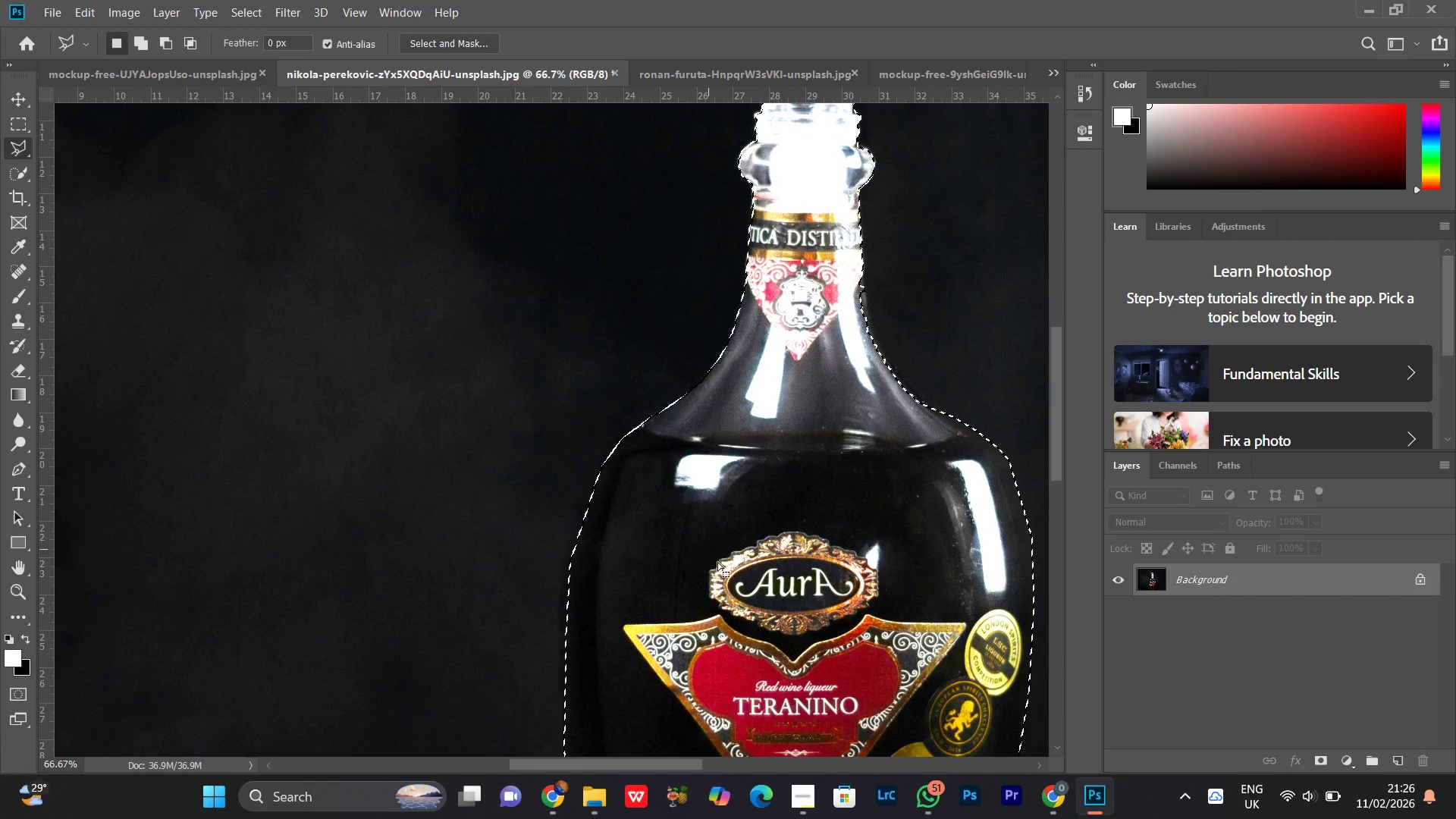 
hold_key(key=Space, duration=0.86)
 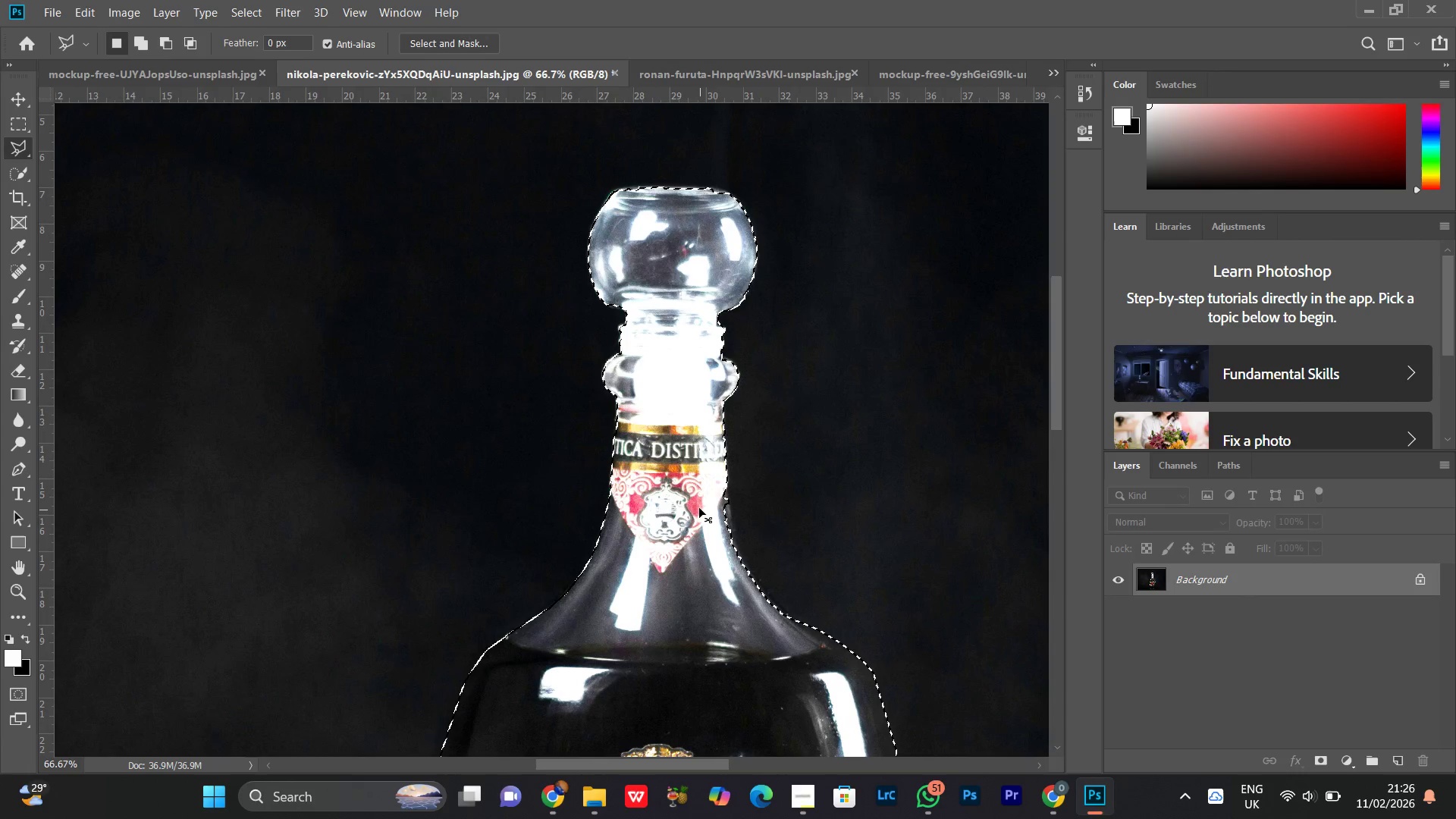 
left_click_drag(start_coordinate=[789, 393], to_coordinate=[653, 605])
 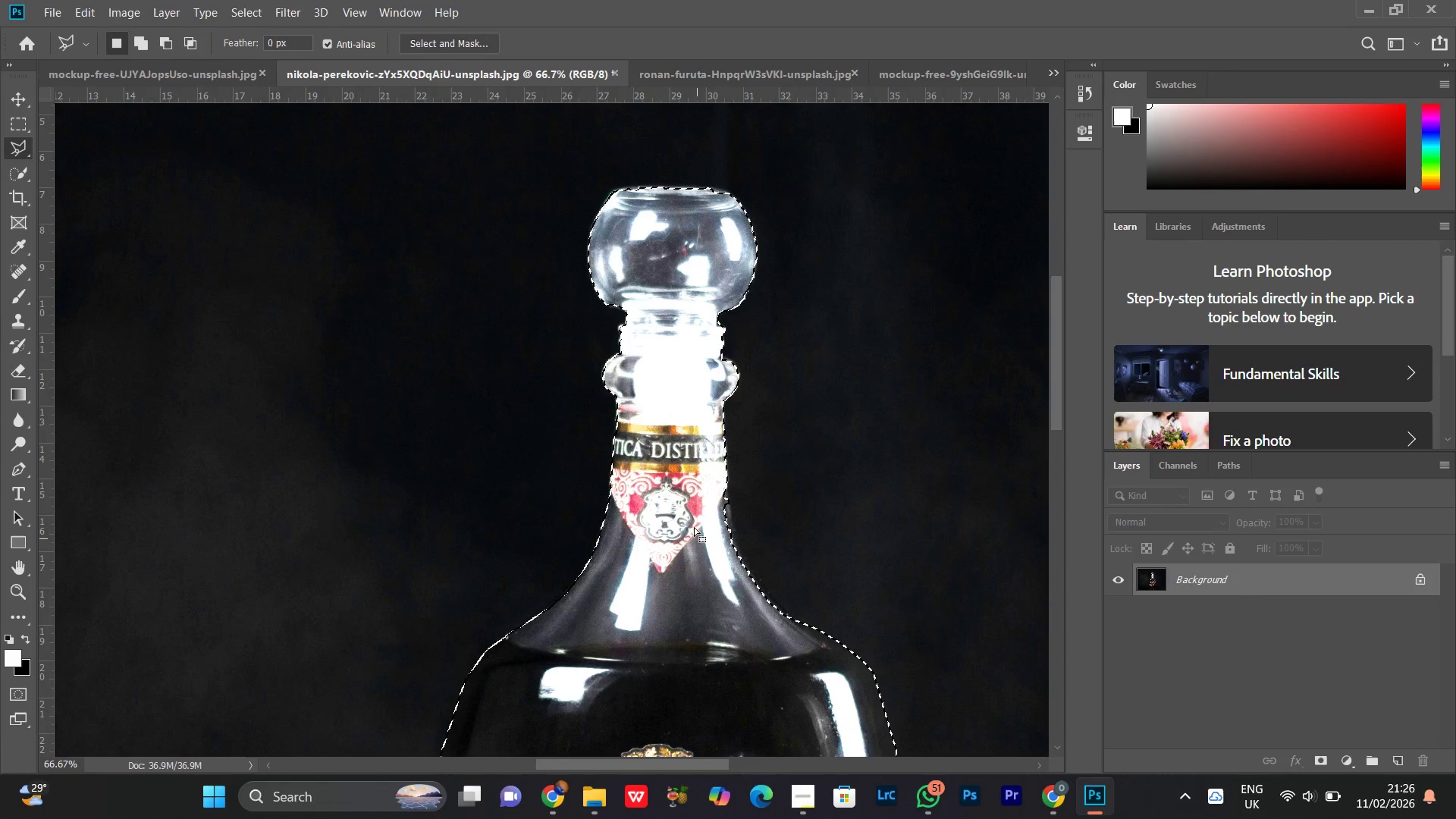 
key(Control+Equal)
 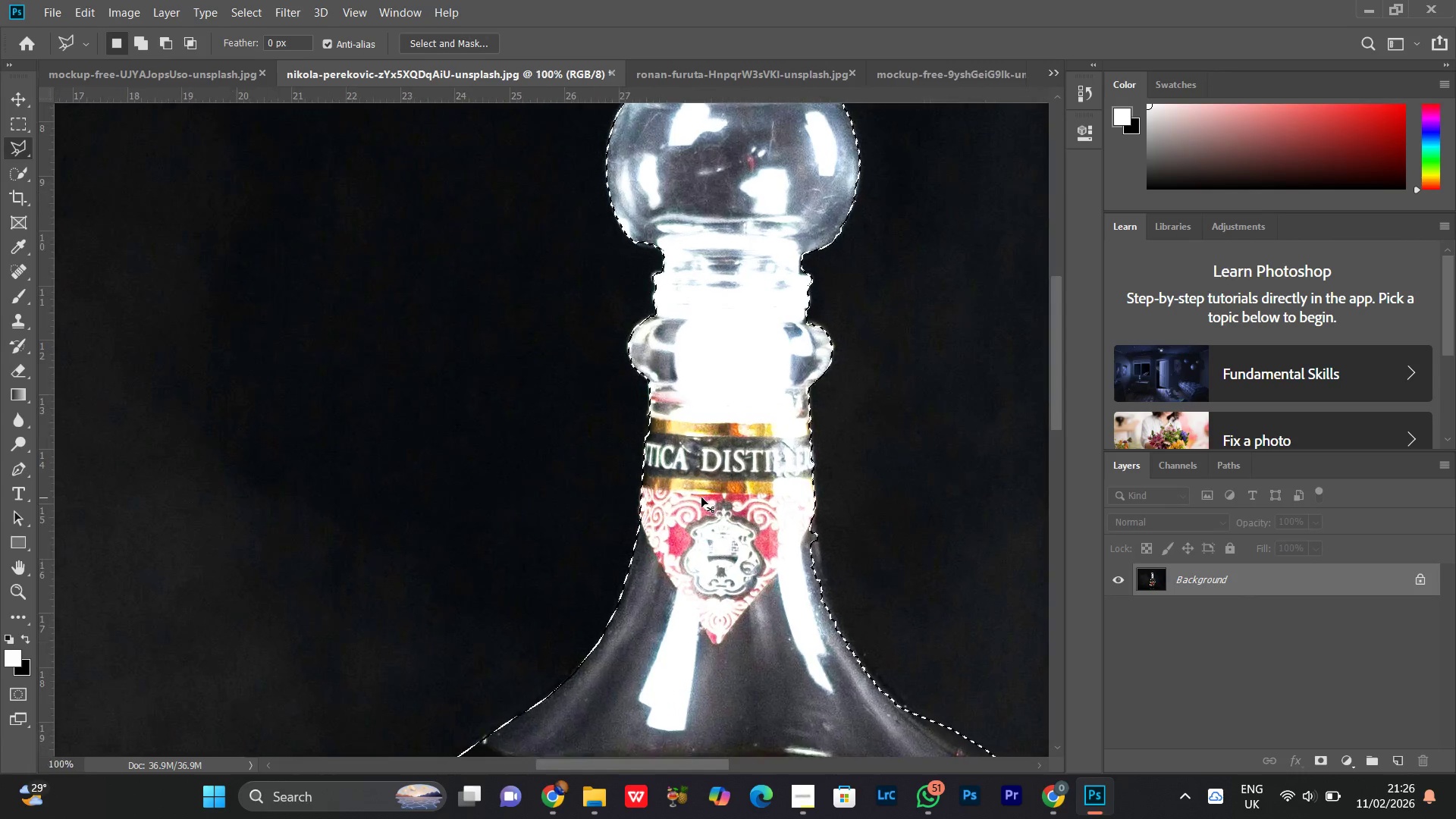 
key(Control+Equal)
 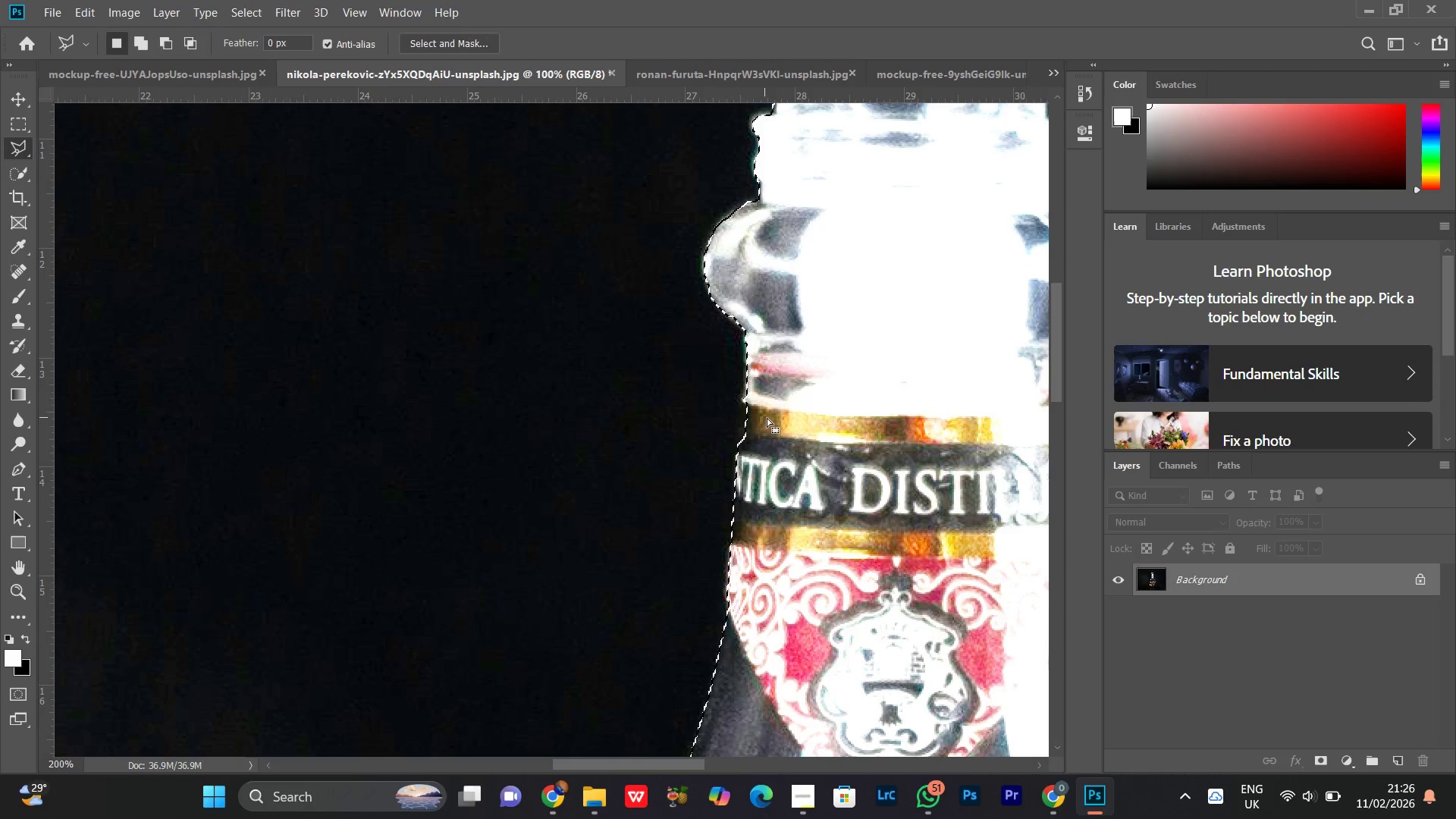 
hold_key(key=Space, duration=1.51)
 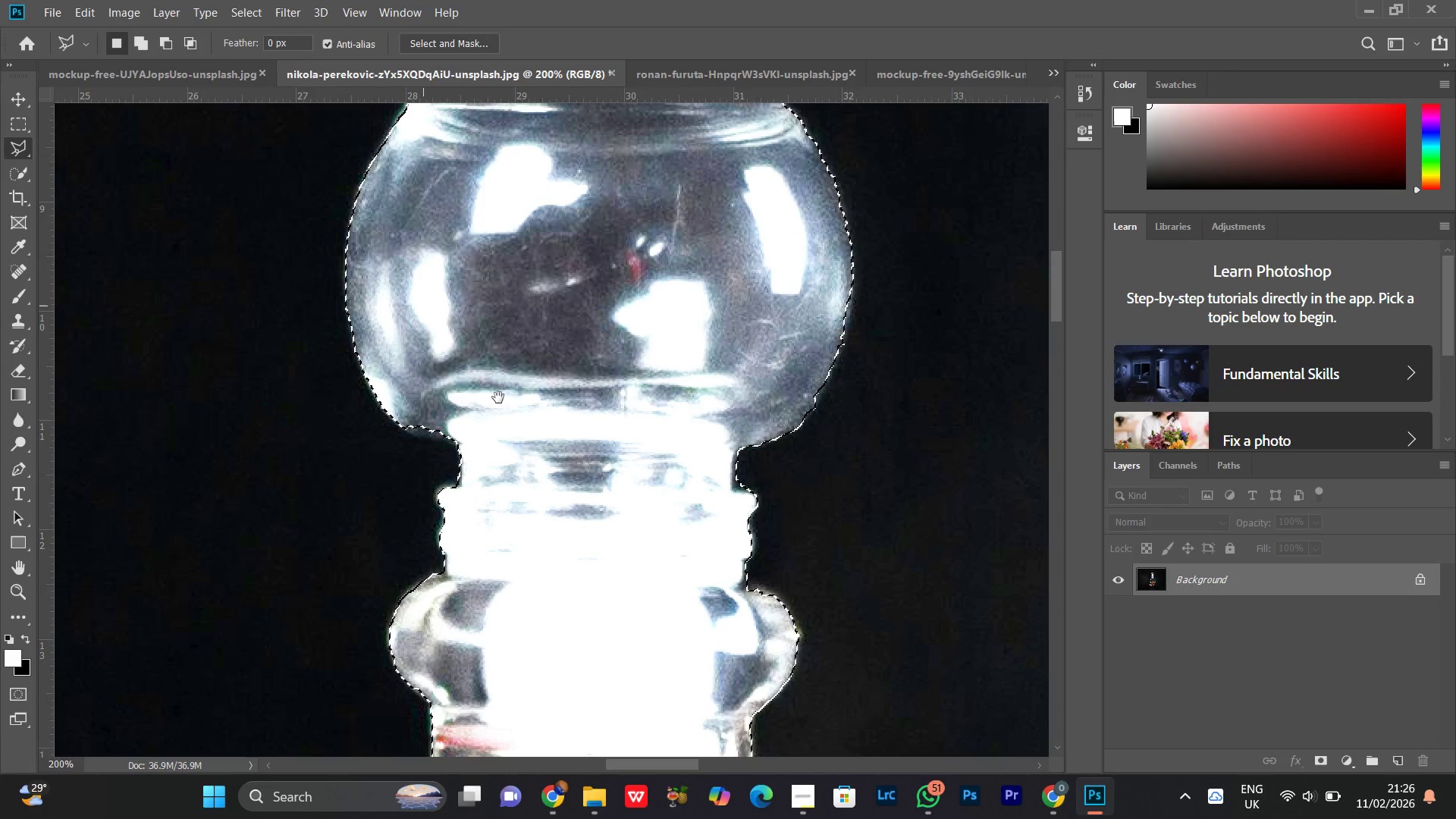 
left_click_drag(start_coordinate=[817, 312], to_coordinate=[542, 482])
 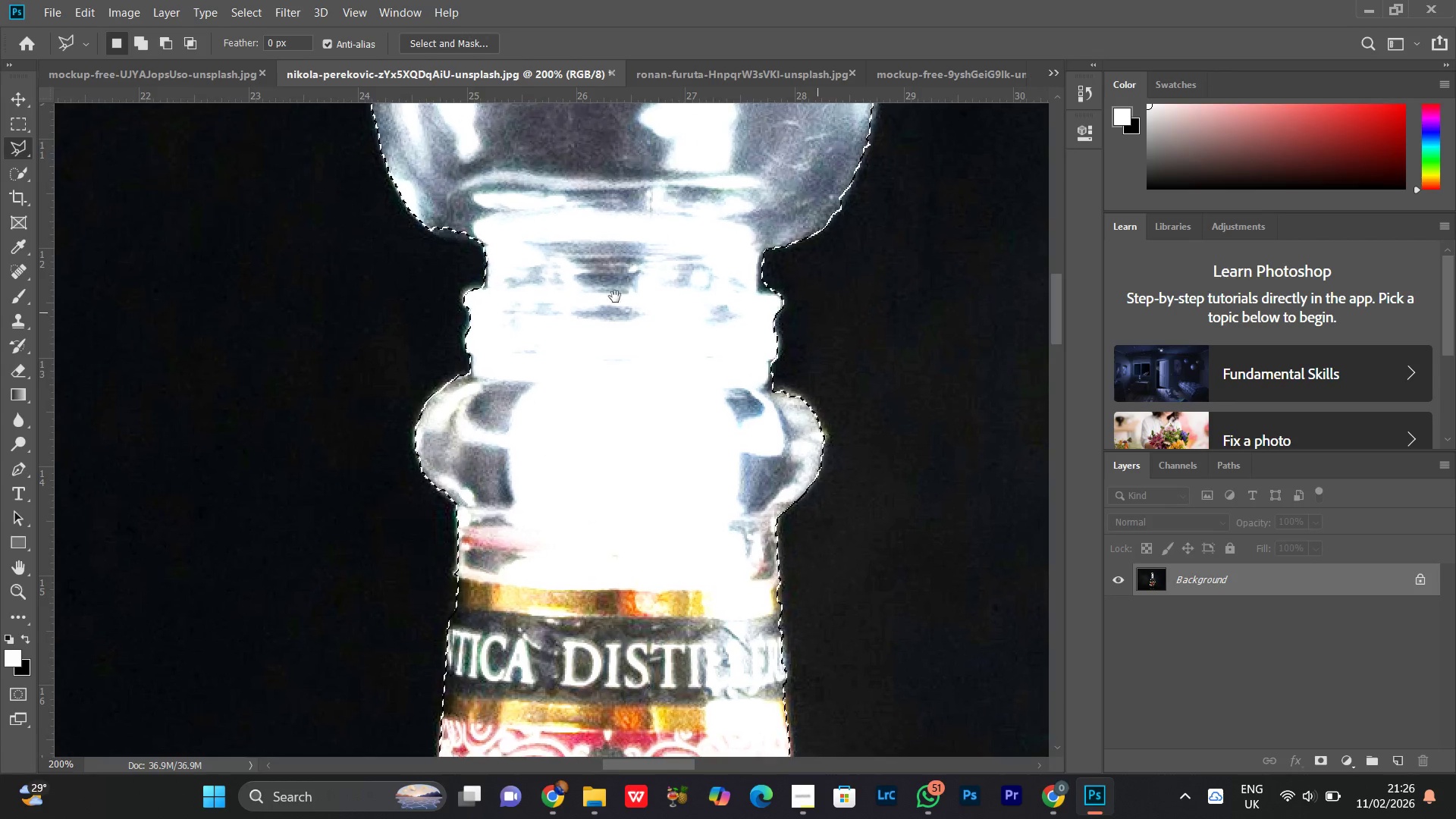 
left_click_drag(start_coordinate=[623, 274], to_coordinate=[522, 381])
 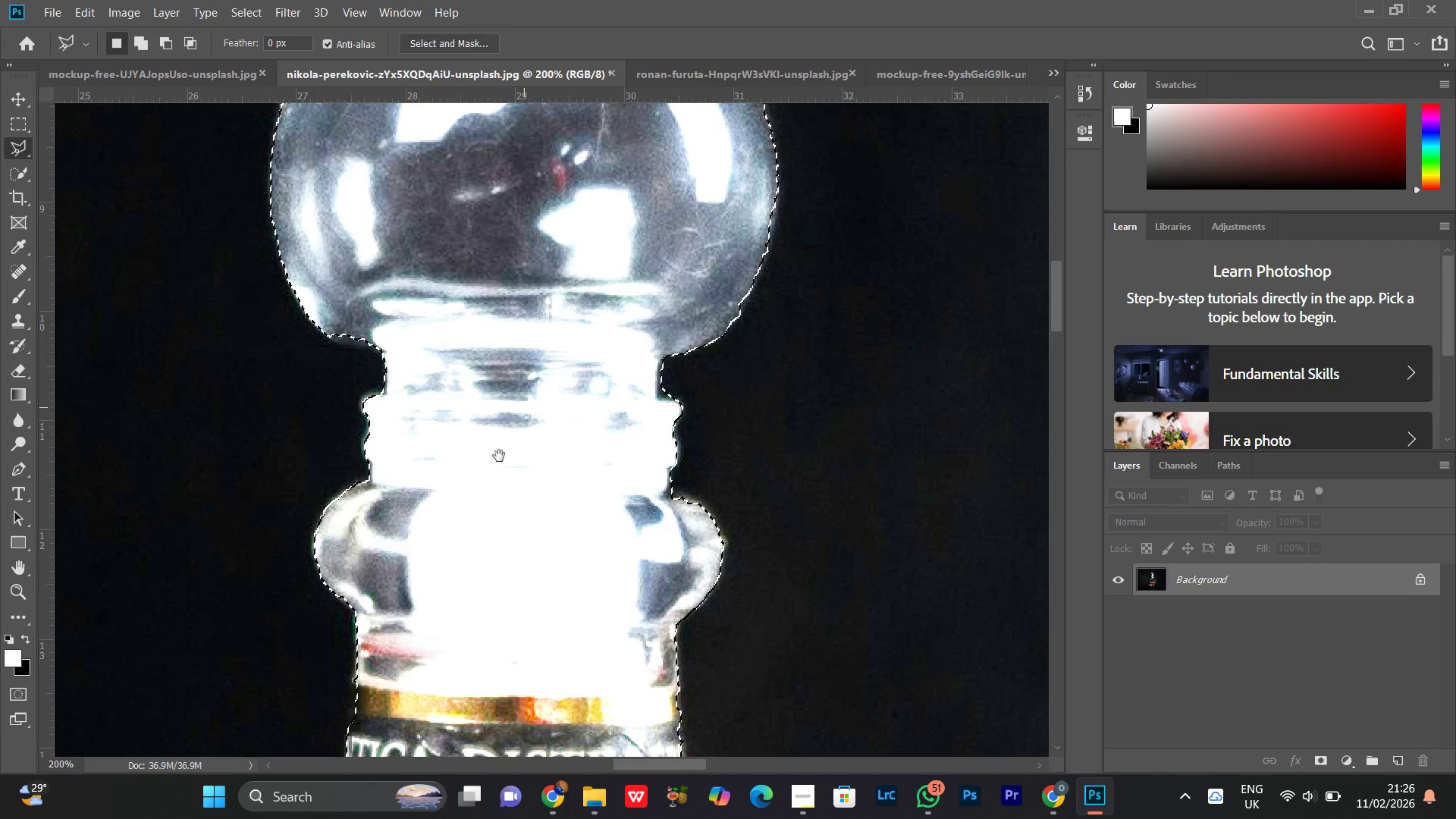 
hold_key(key=Space, duration=0.78)
 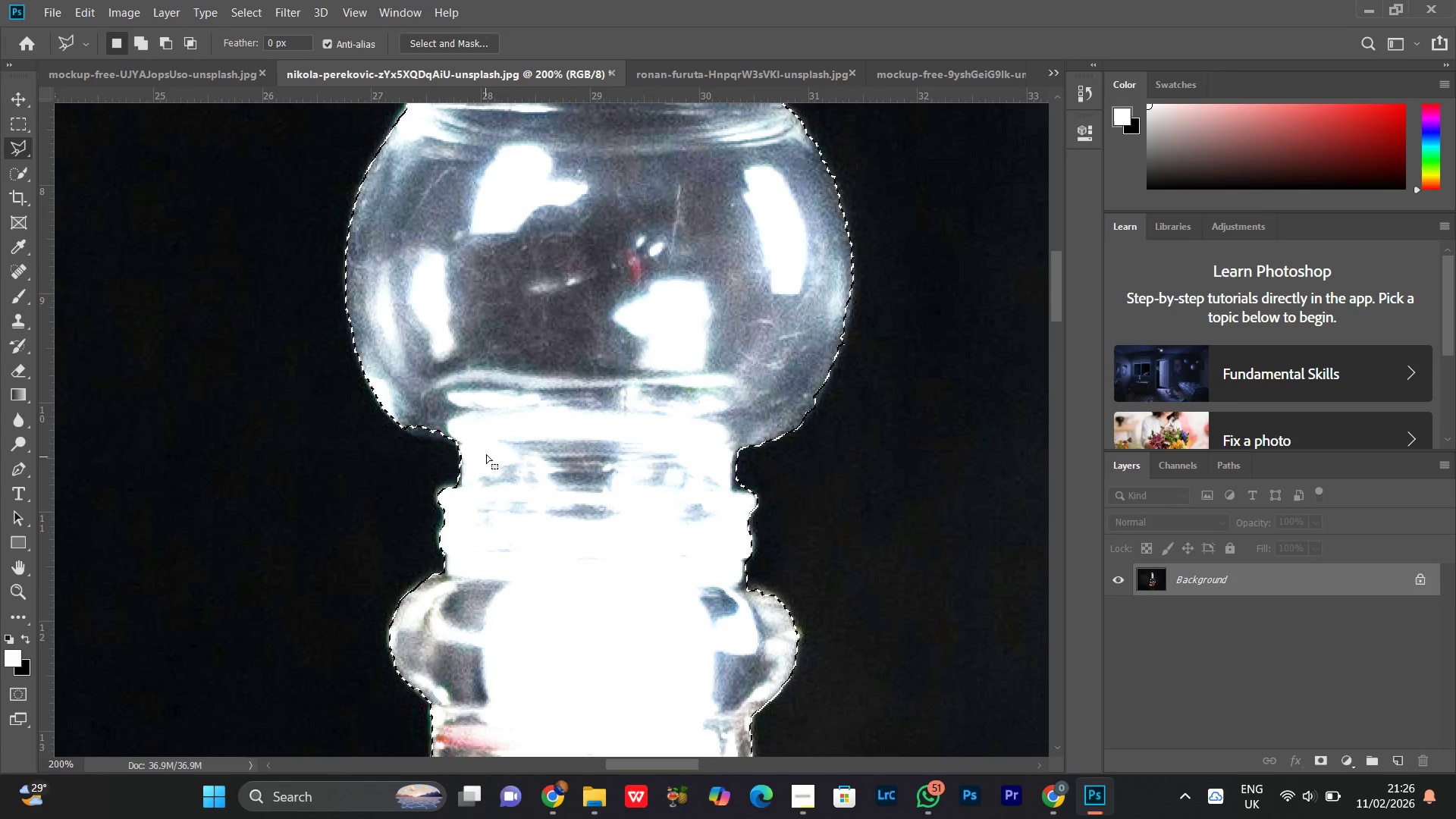 
left_click_drag(start_coordinate=[423, 306], to_coordinate=[498, 397])
 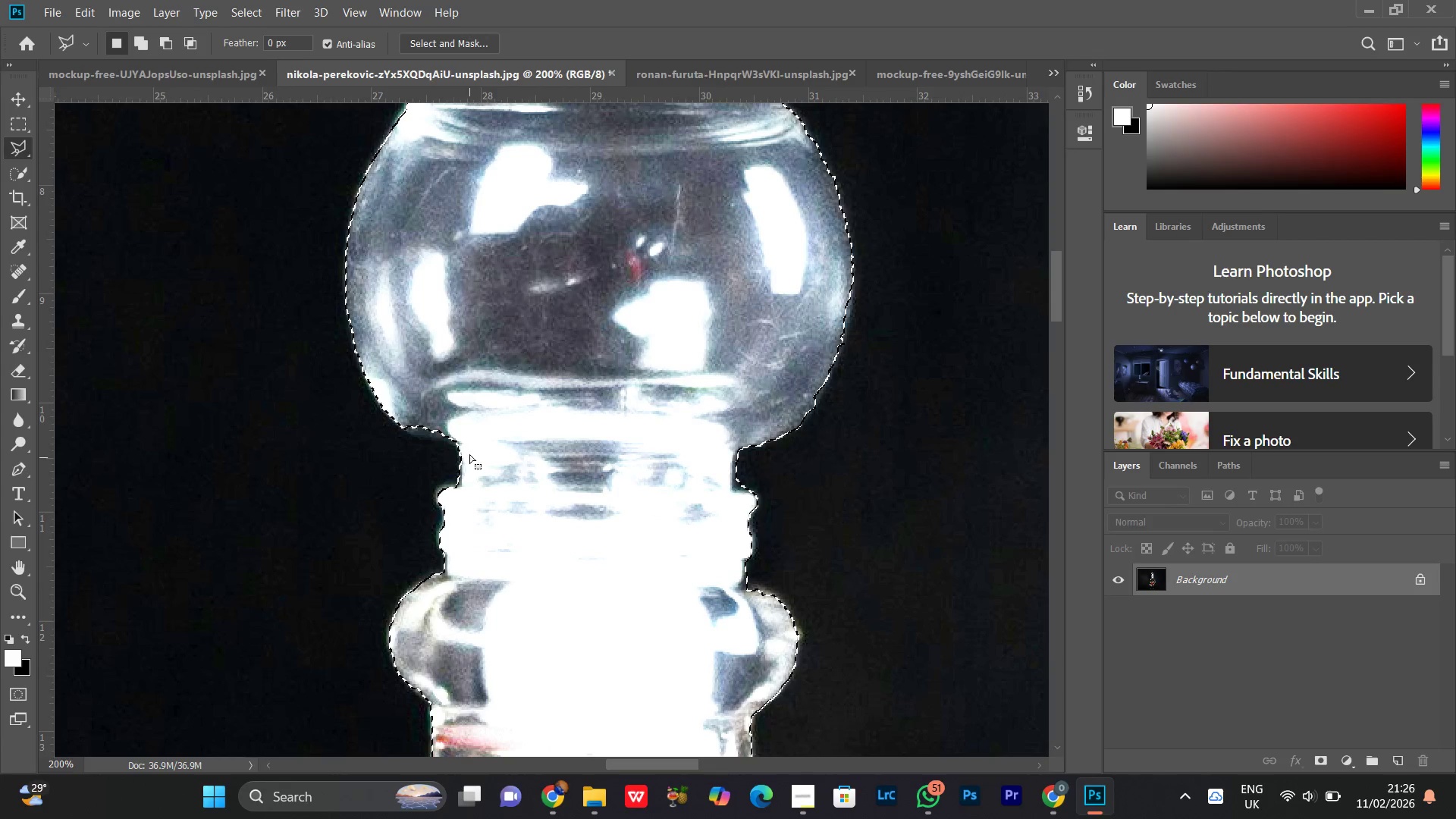 
hold_key(key=AltLeft, duration=0.38)
 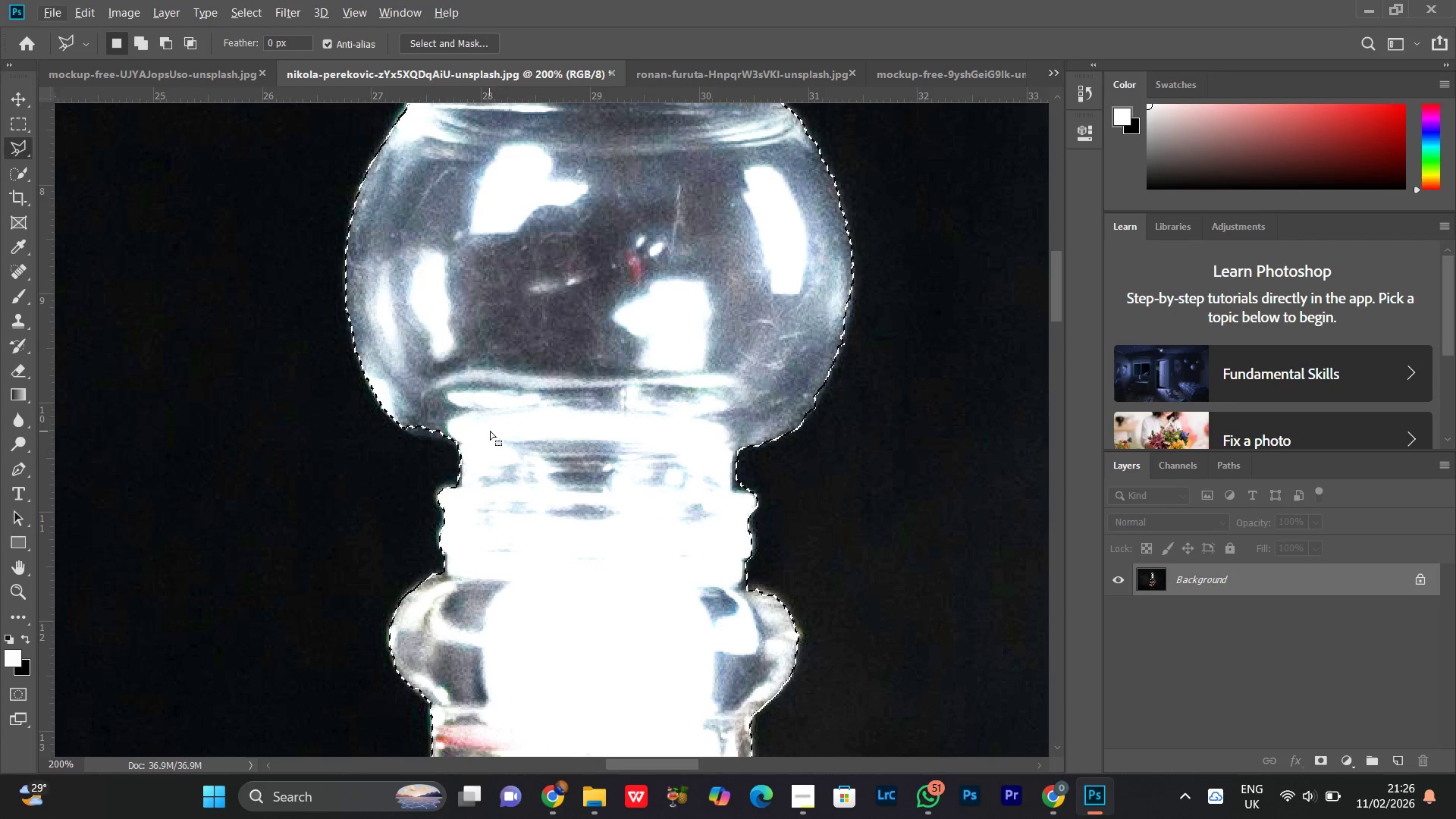 
hold_key(key=ShiftLeft, duration=0.84)
left_click_drag(start_coordinate=[485, 405], to_coordinate=[482, 413])
 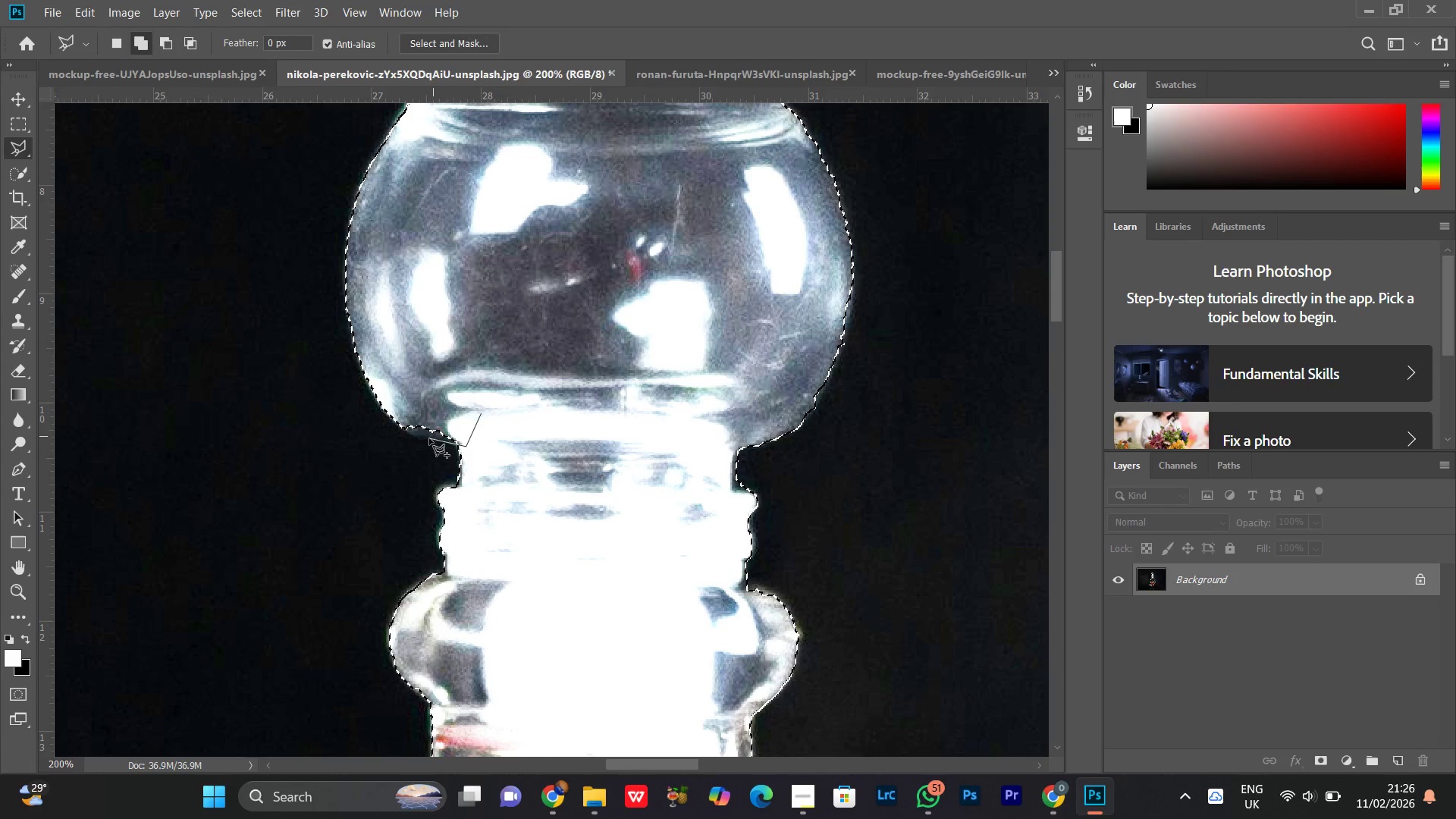 
left_click_drag(start_coordinate=[410, 433], to_coordinate=[406, 431])
 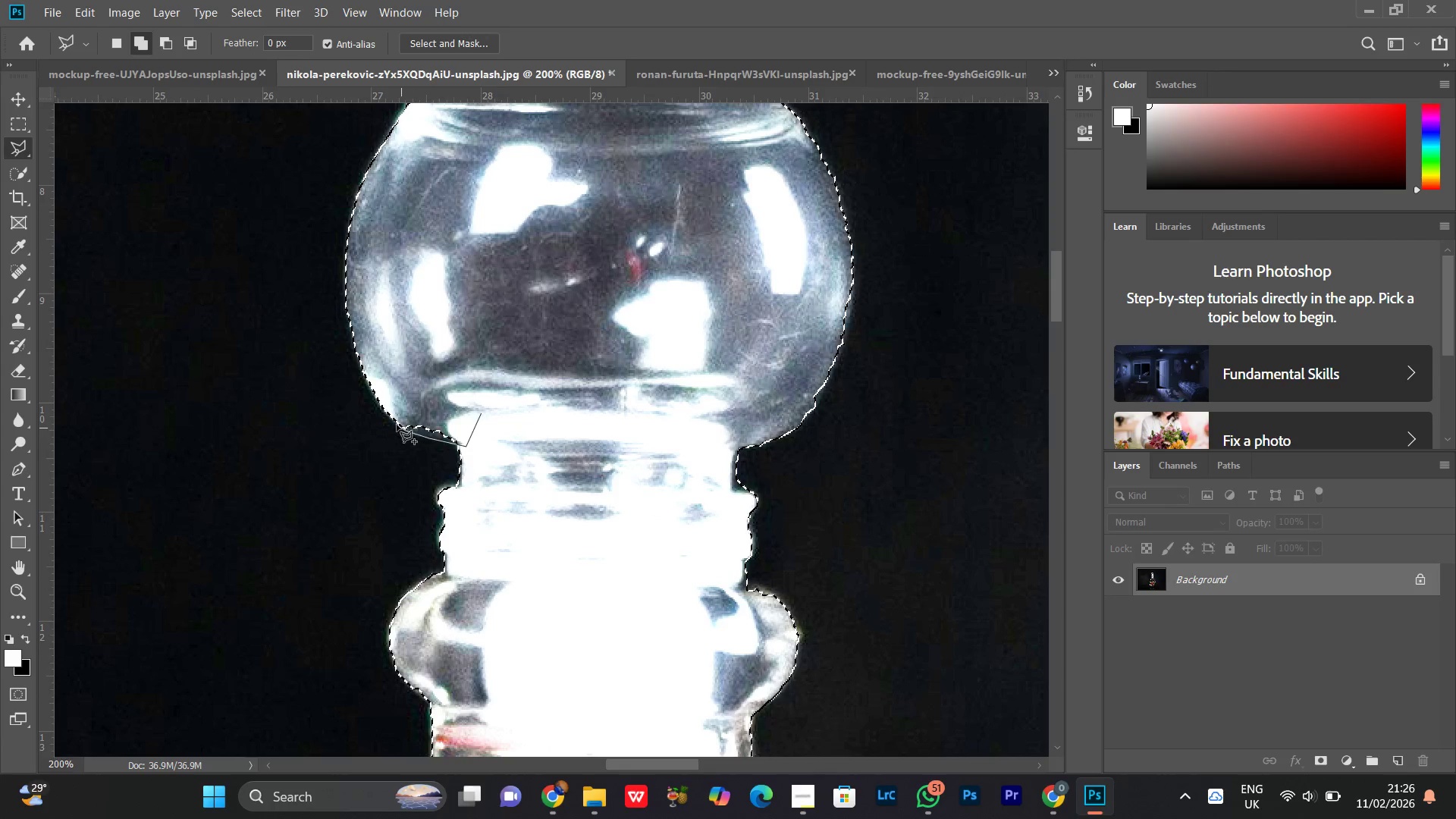 
left_click_drag(start_coordinate=[397, 424], to_coordinate=[397, 417])
 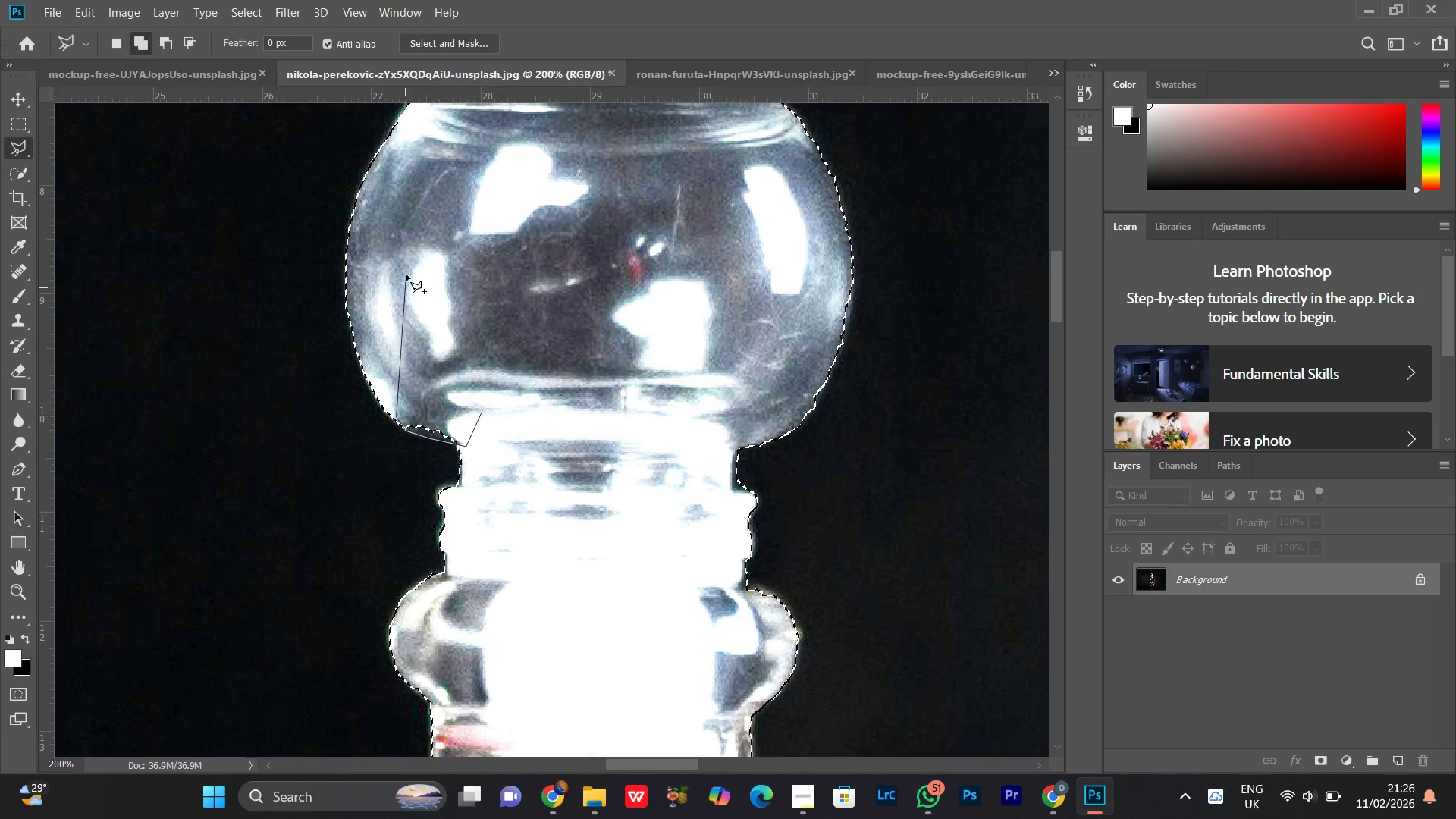 
double_click([406, 275])
 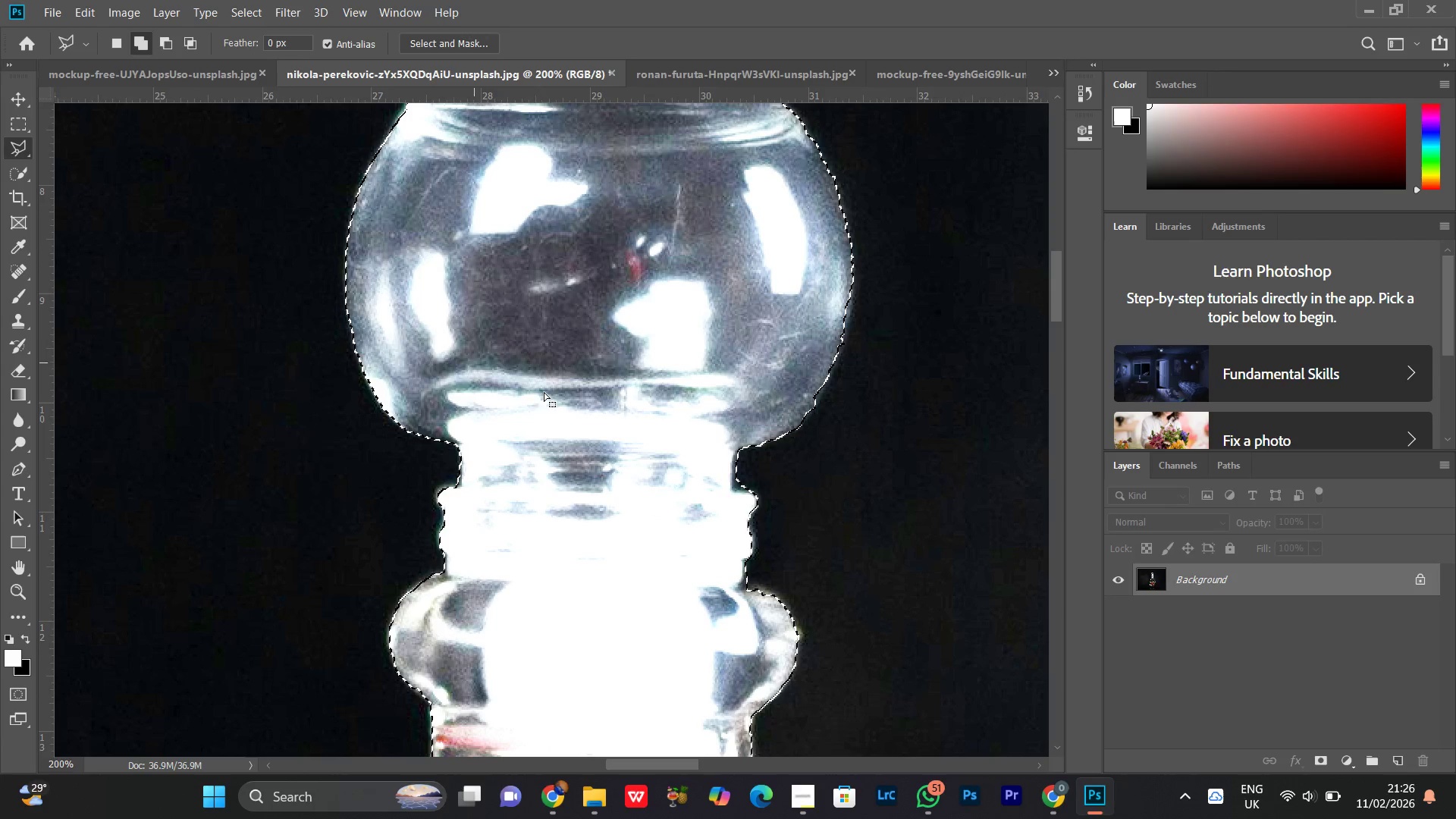 
hold_key(key=Space, duration=1.51)
 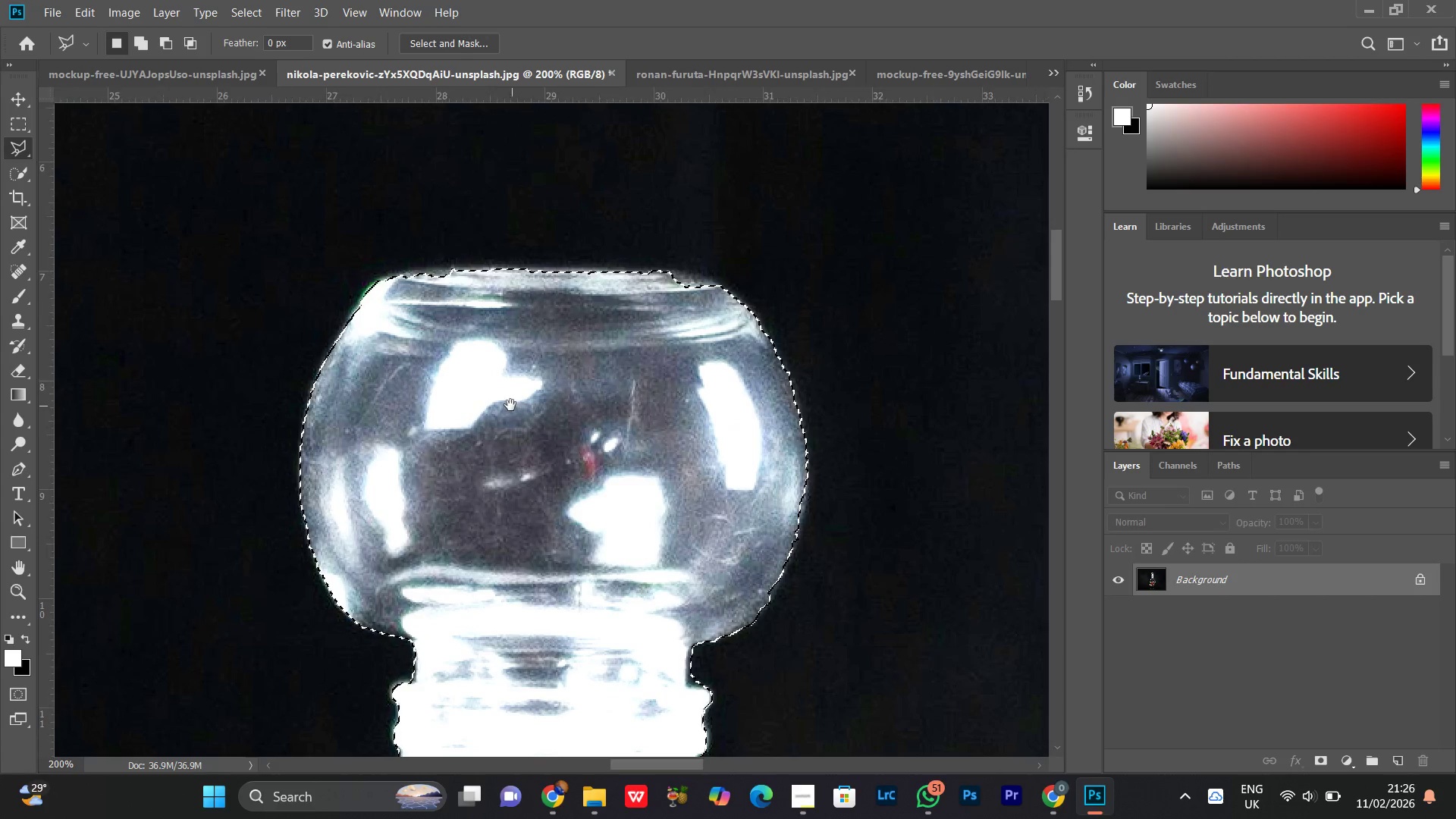 
left_click_drag(start_coordinate=[576, 440], to_coordinate=[418, 412])
 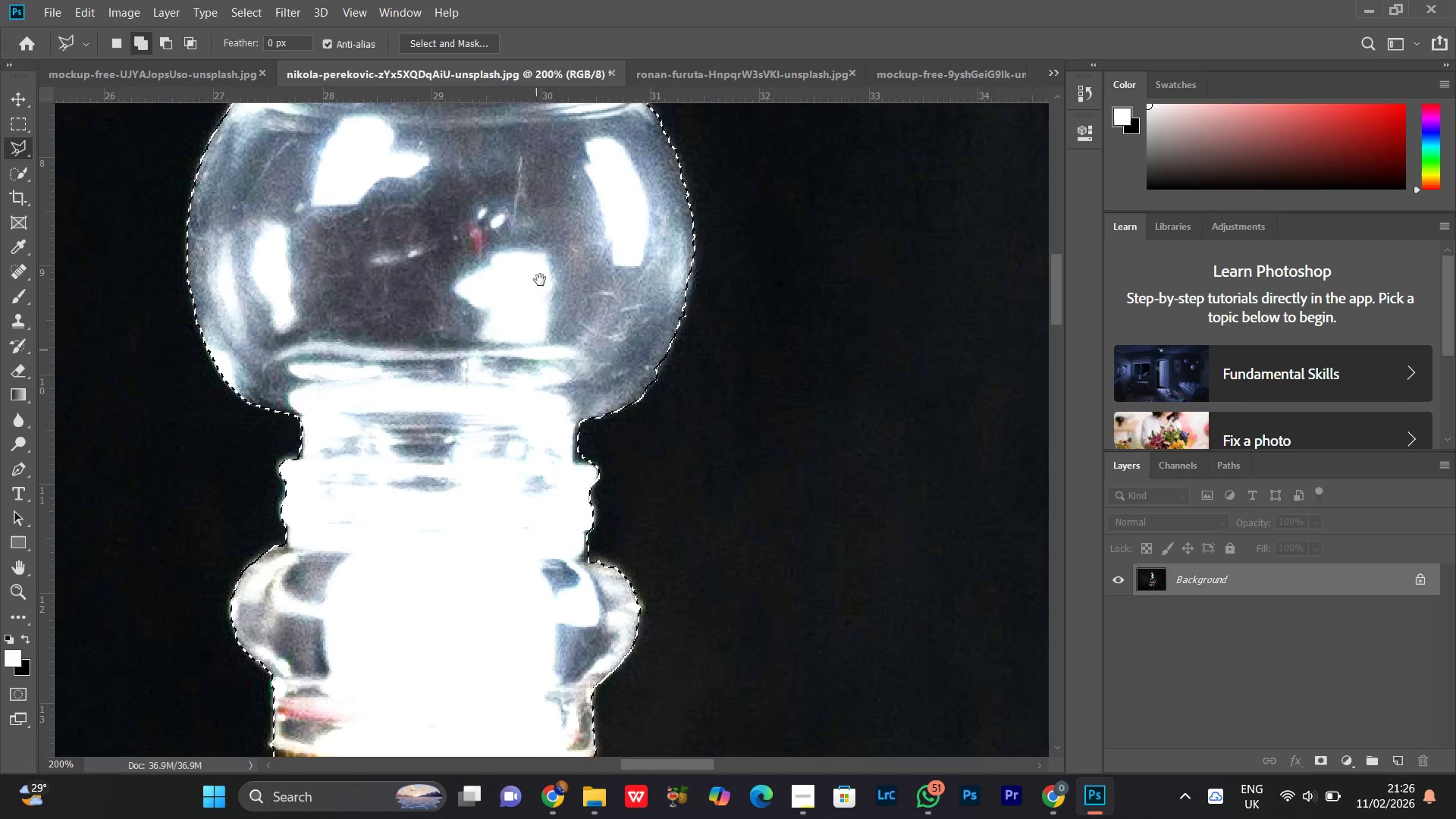 
left_click_drag(start_coordinate=[541, 278], to_coordinate=[493, 490])
 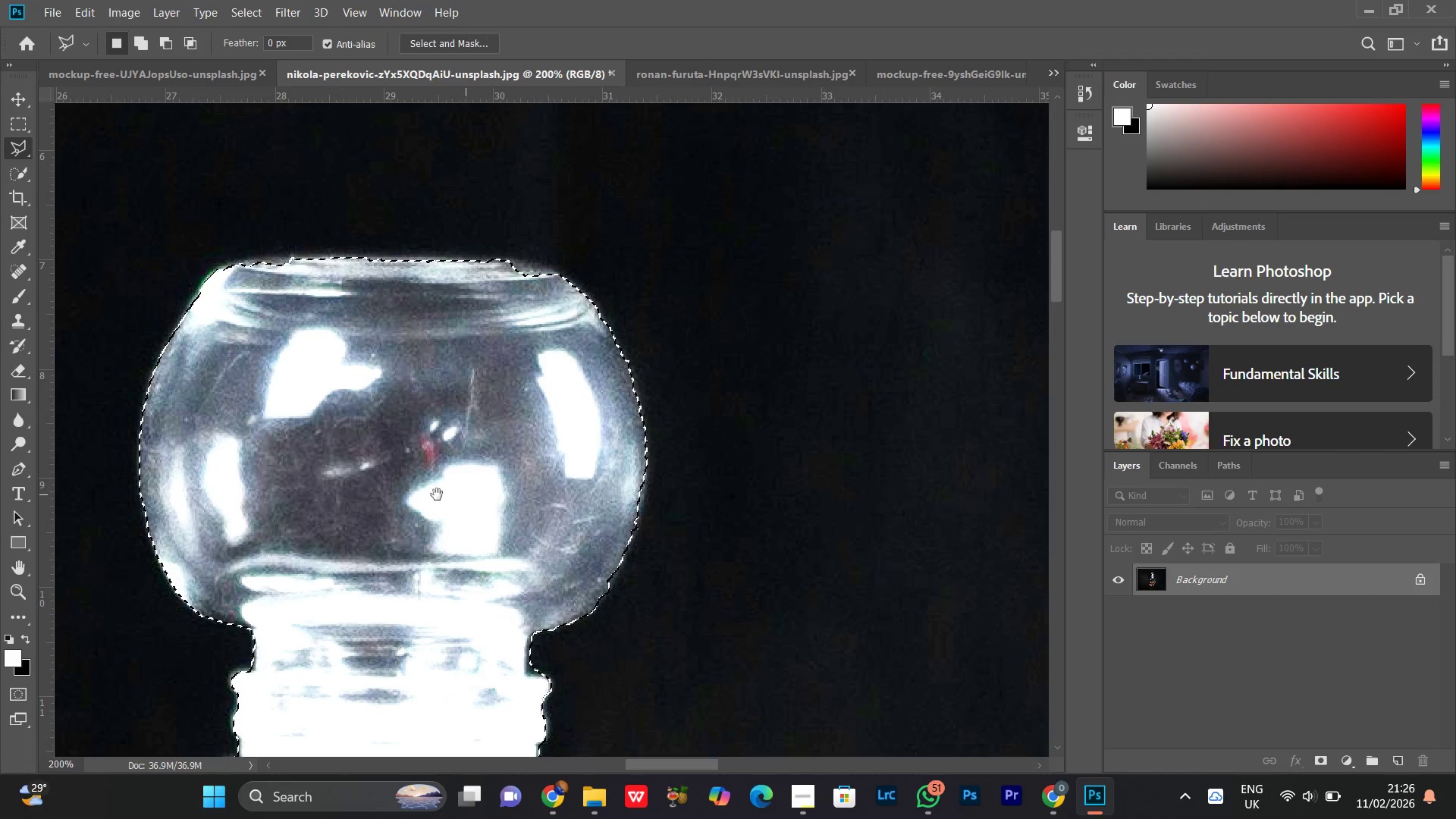 
hold_key(key=Space, duration=0.61)
 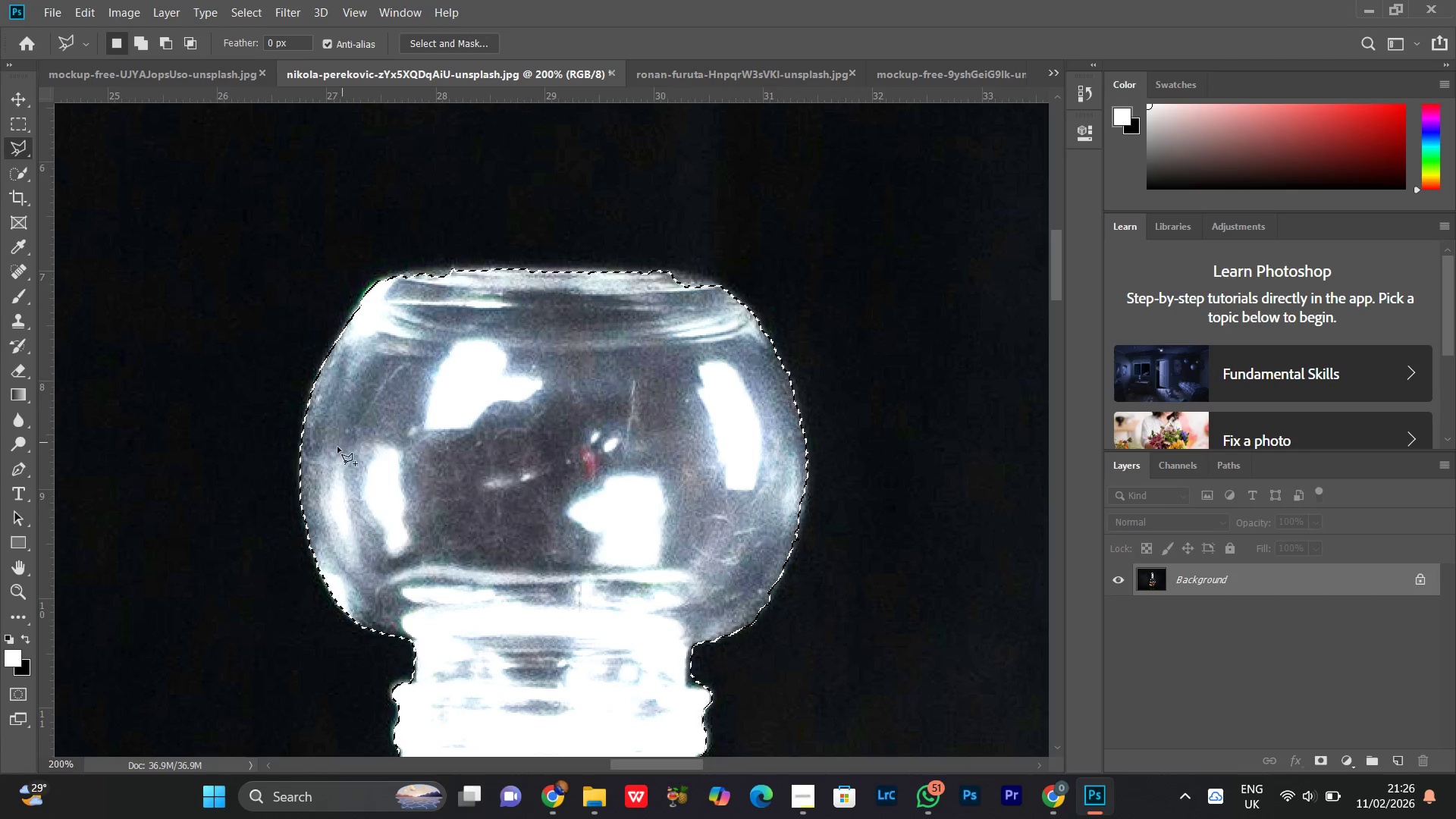 
left_click_drag(start_coordinate=[351, 394], to_coordinate=[512, 406])
 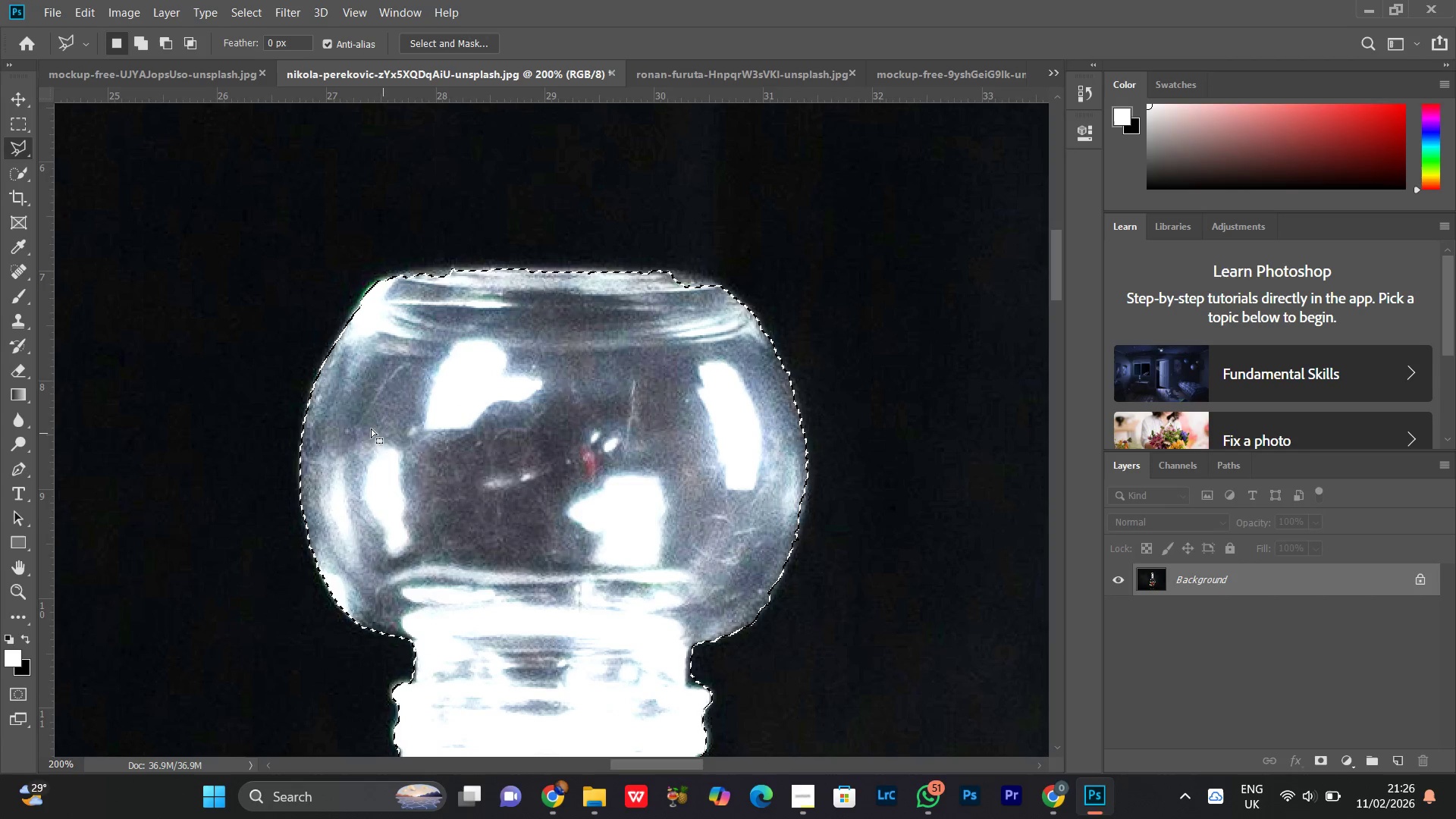 
hold_key(key=ShiftLeft, duration=1.51)
left_click_drag(start_coordinate=[337, 447], to_coordinate=[337, 442])
 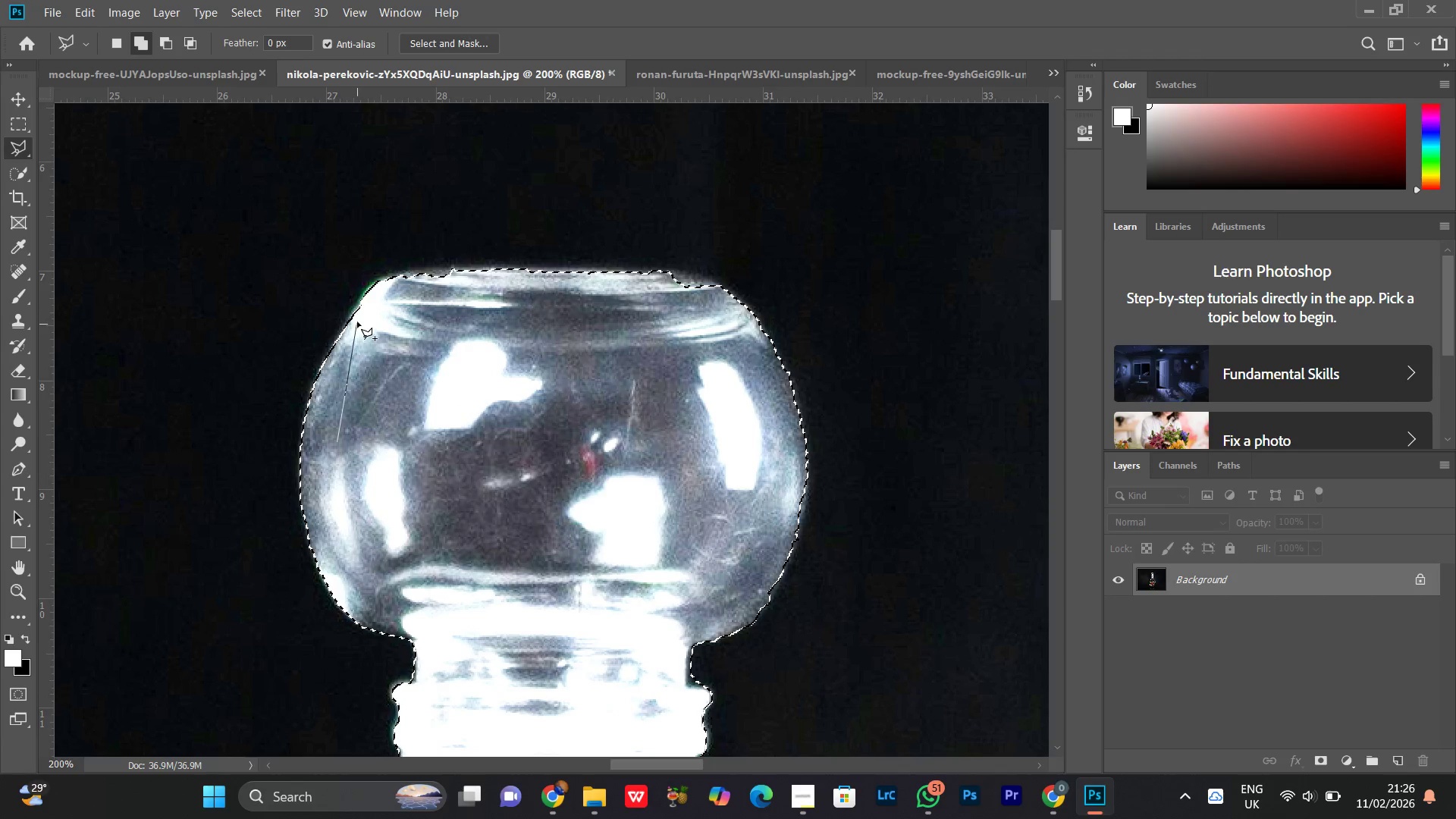 
hold_key(key=ShiftLeft, duration=0.41)
left_click_drag(start_coordinate=[357, 314], to_coordinate=[363, 307])
 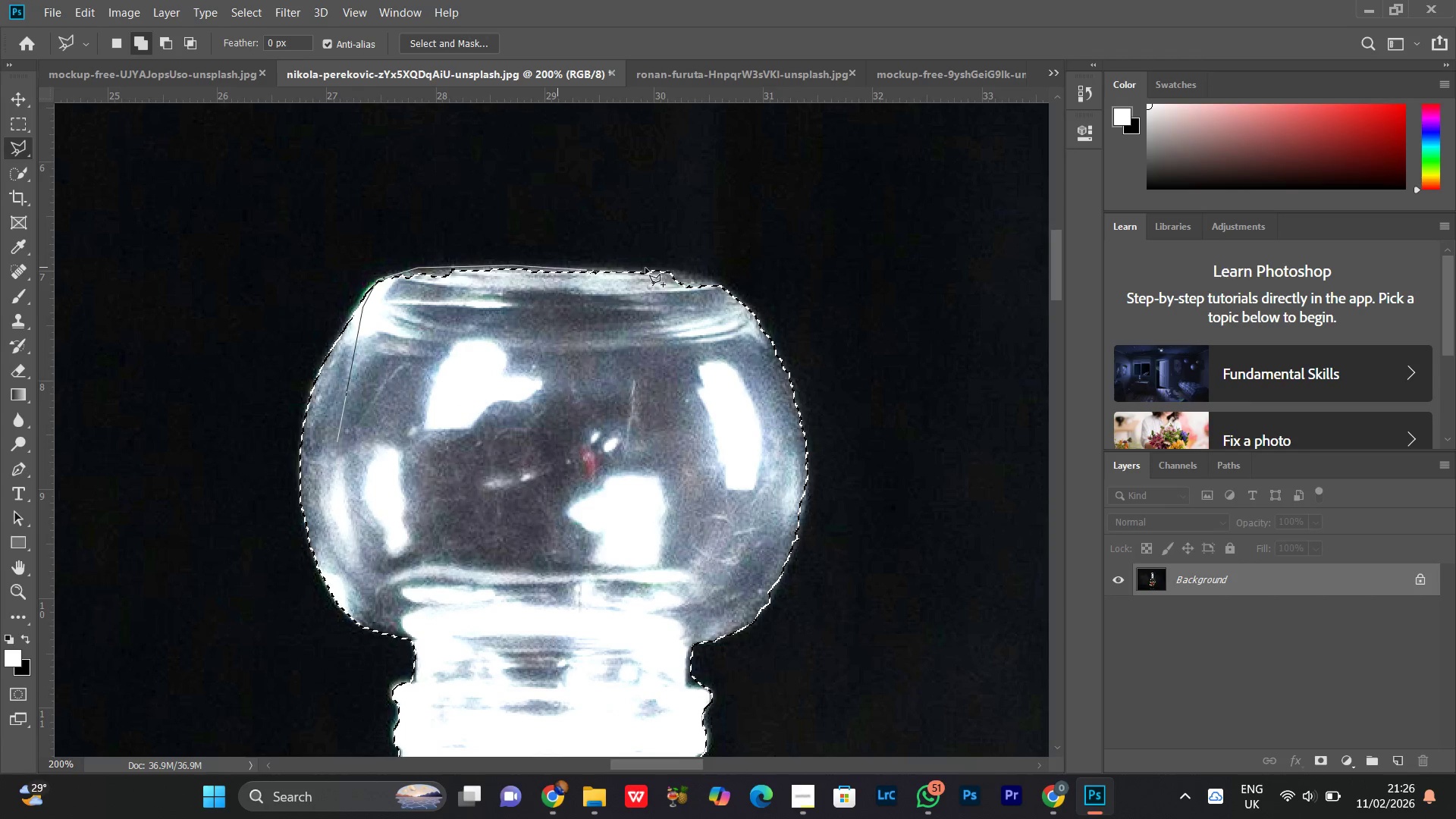 
wait(5.75)
 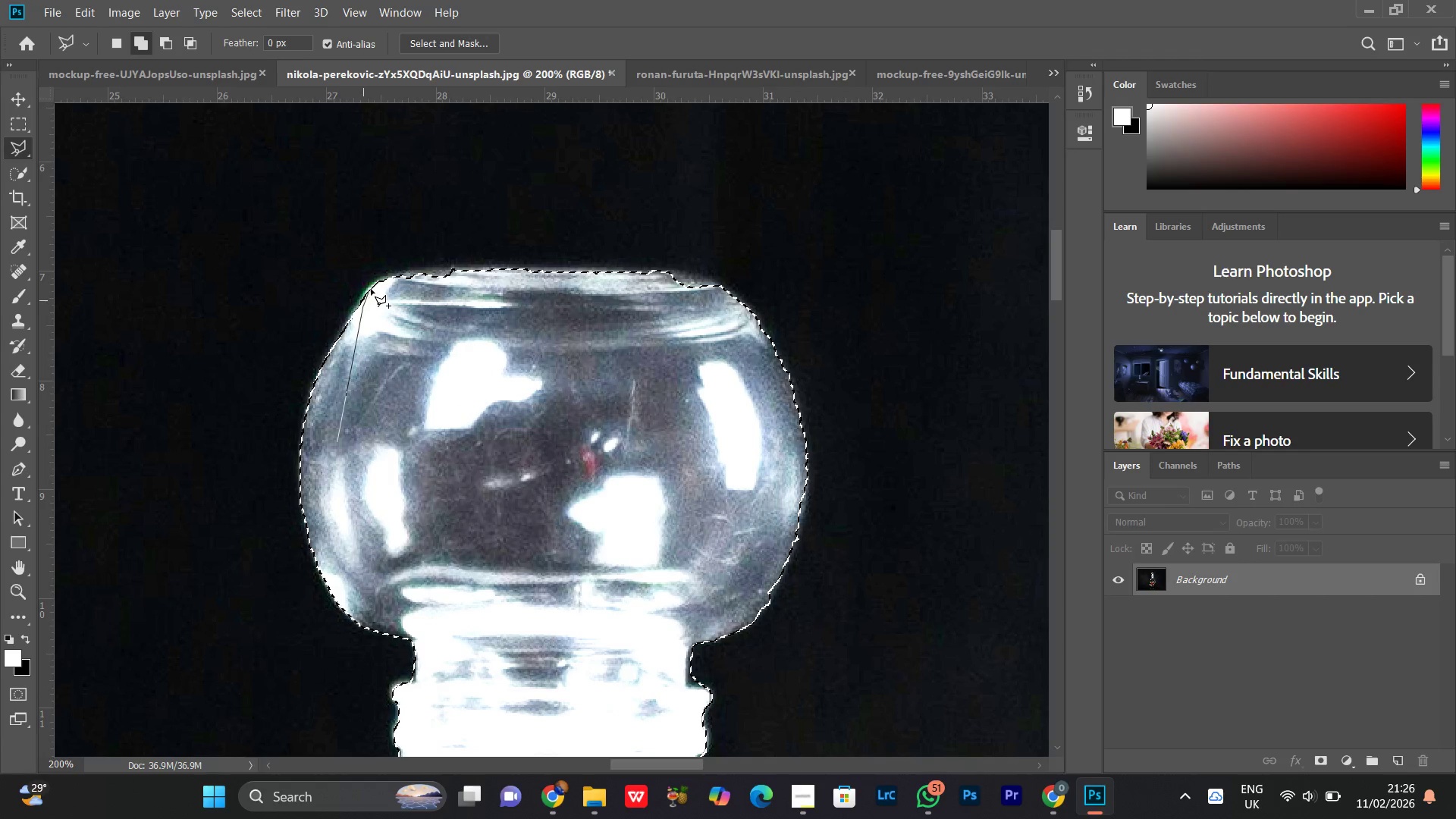 
left_click([676, 271])
 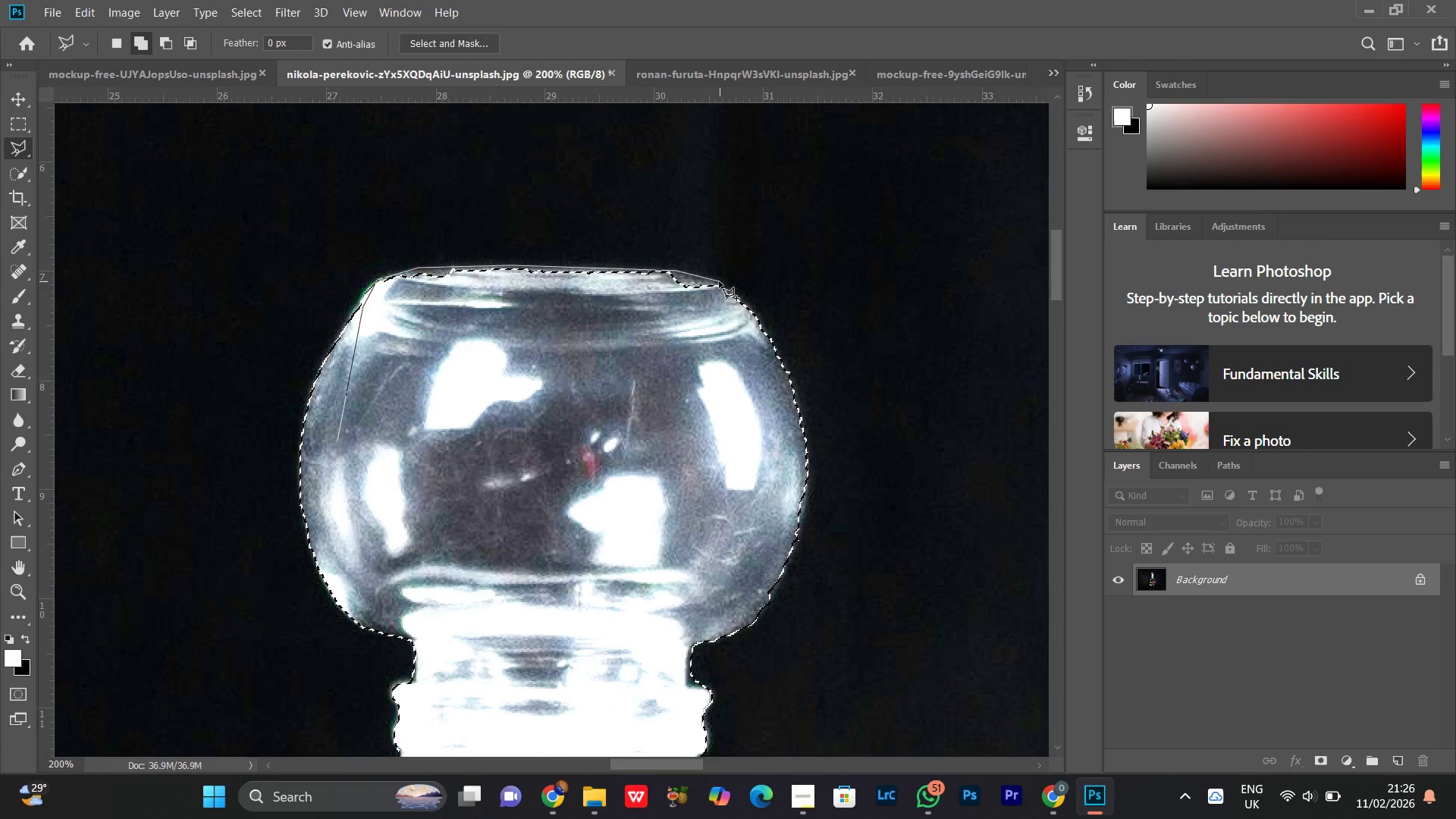 
left_click([719, 281])
 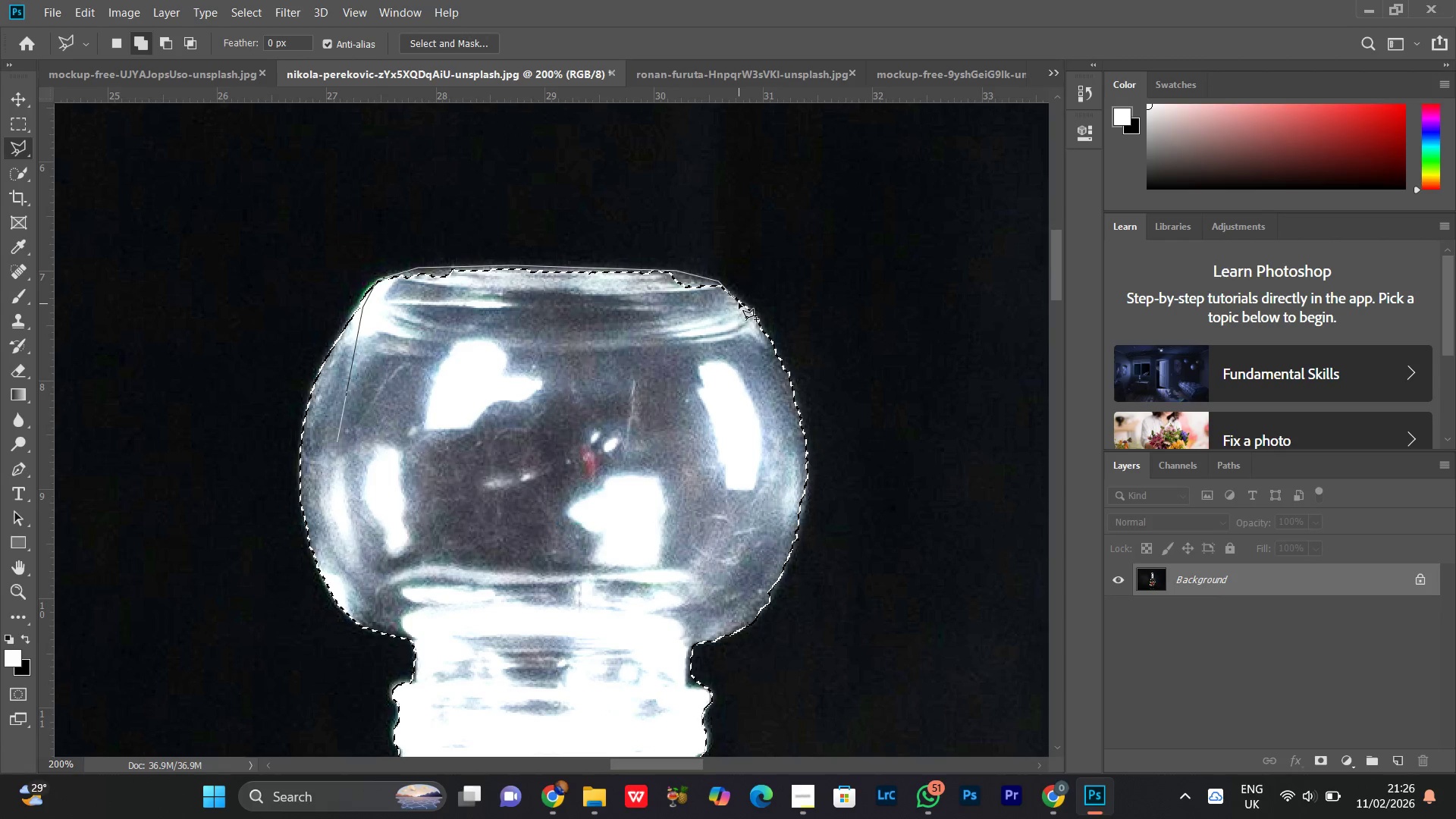 
double_click([617, 441])
 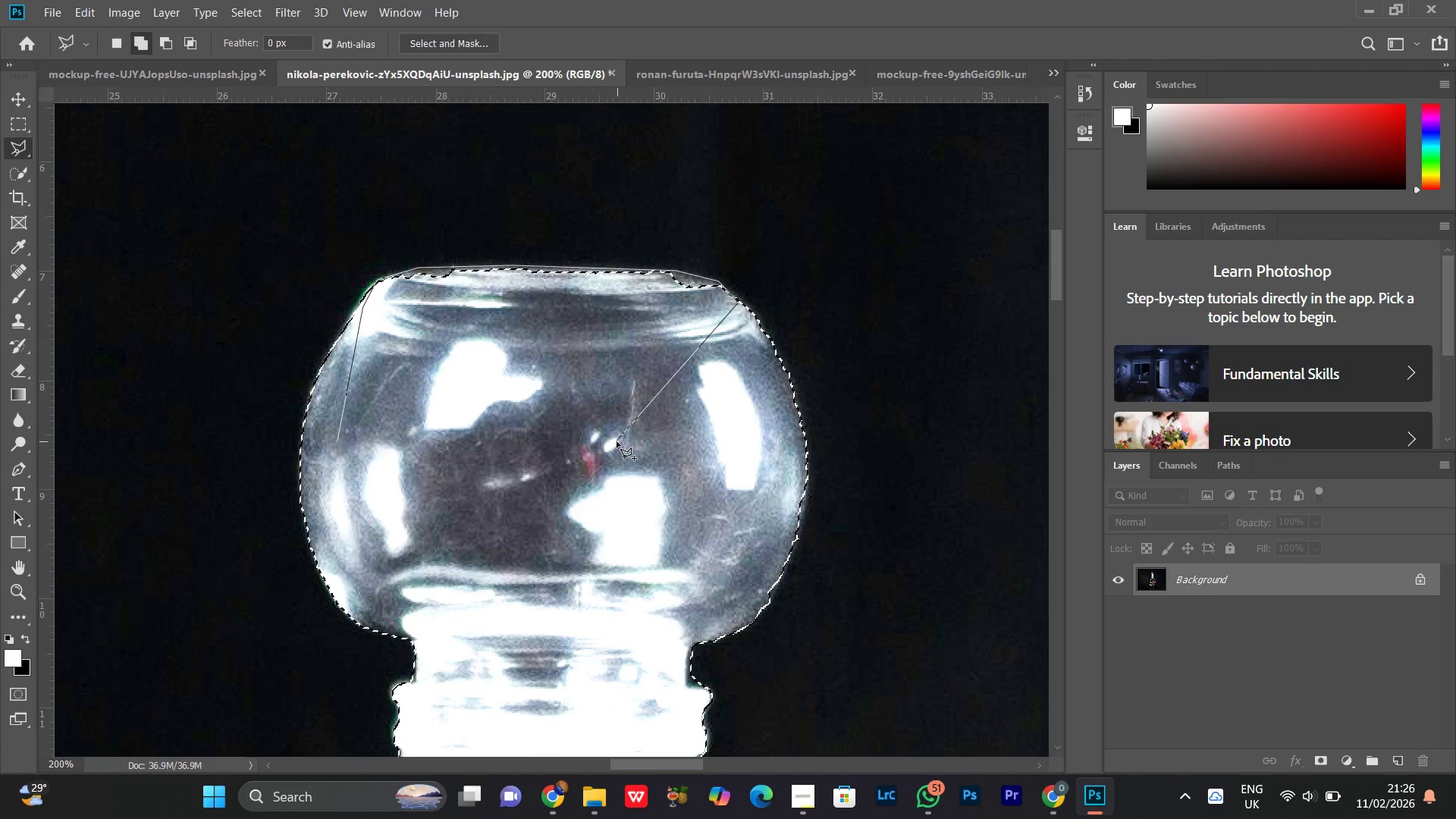 
triple_click([617, 441])
 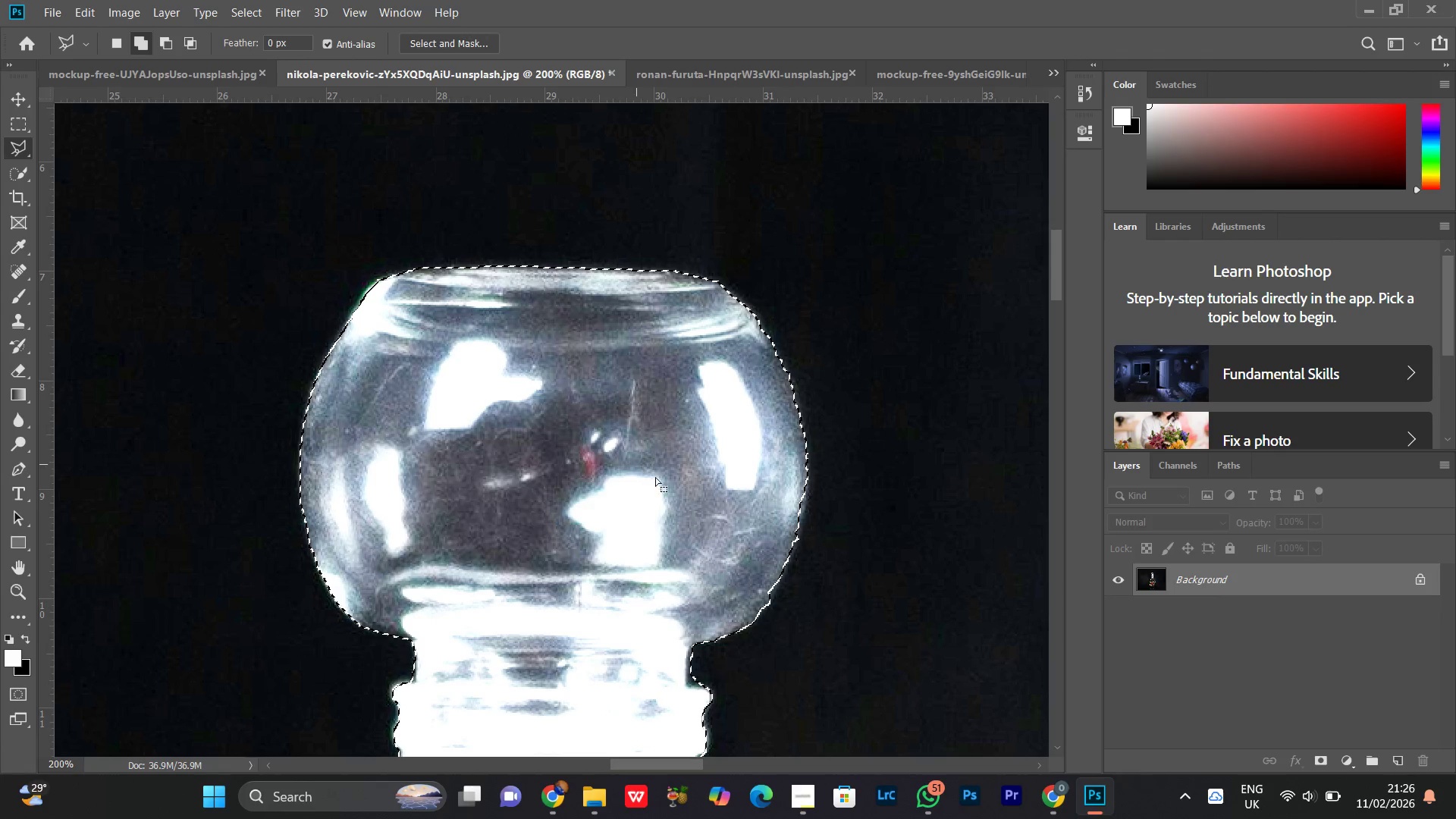 
hold_key(key=Space, duration=1.53)
 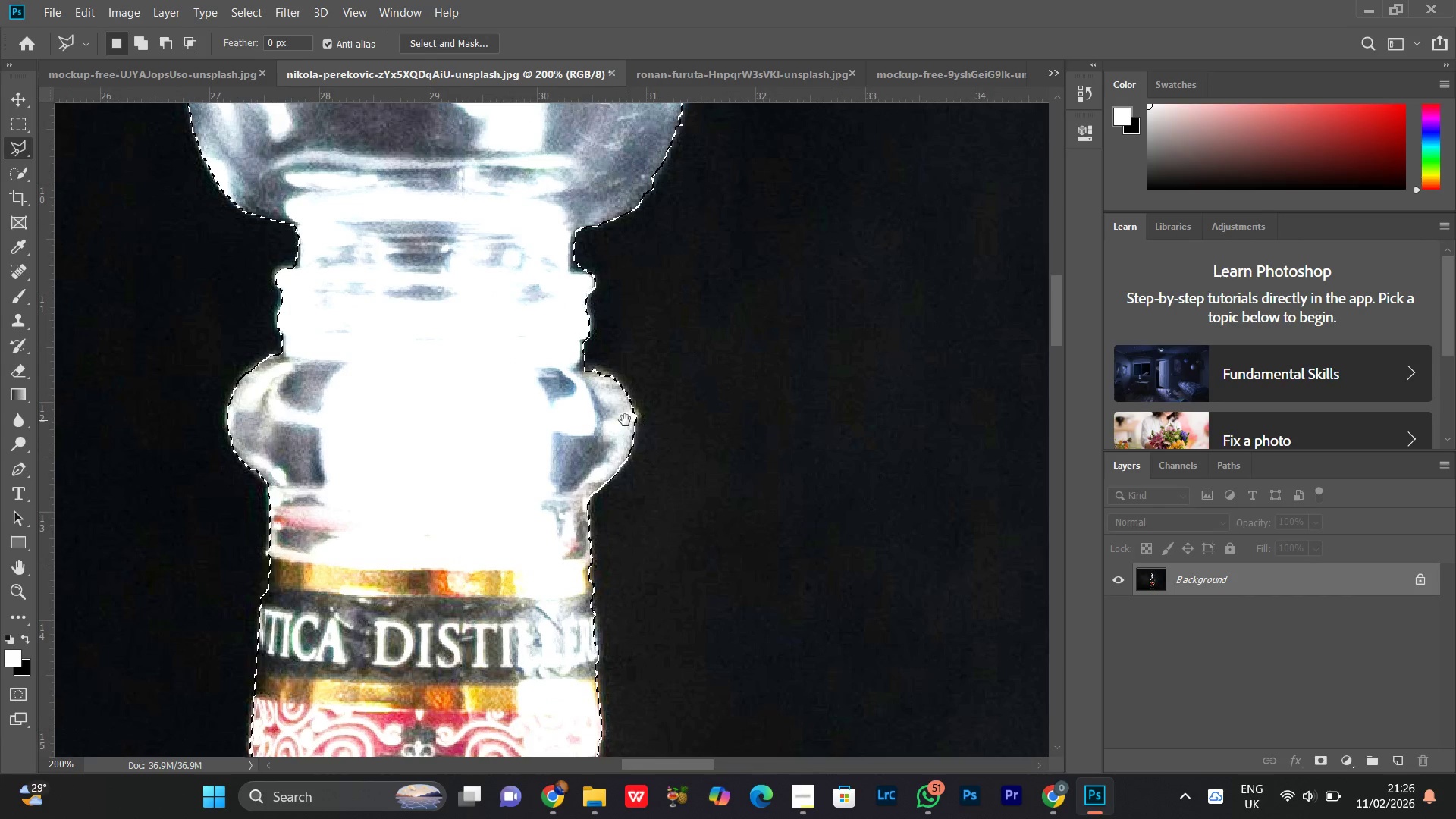 
left_click_drag(start_coordinate=[673, 484], to_coordinate=[485, 393])
 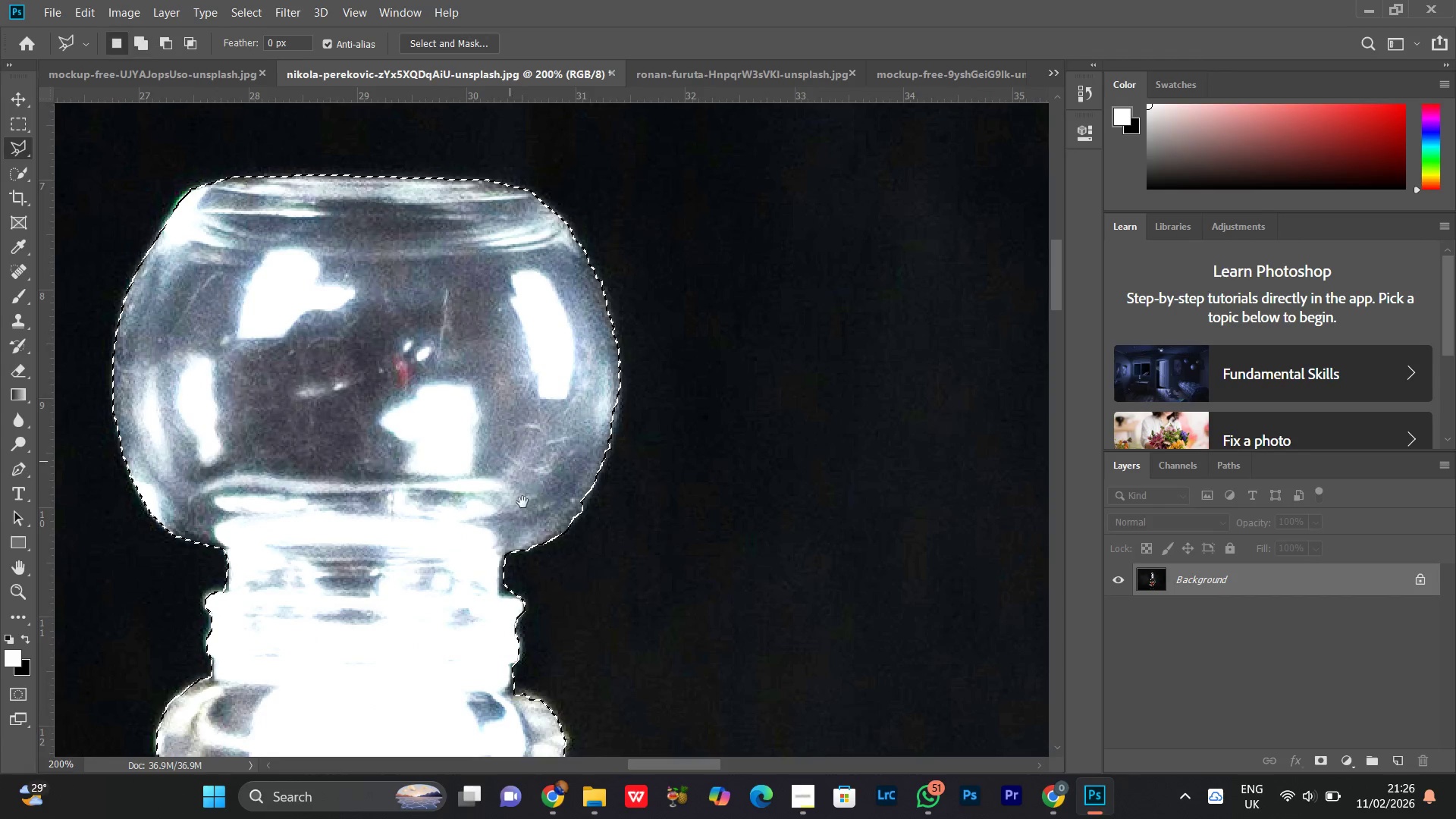 
left_click_drag(start_coordinate=[522, 509], to_coordinate=[561, 332])
 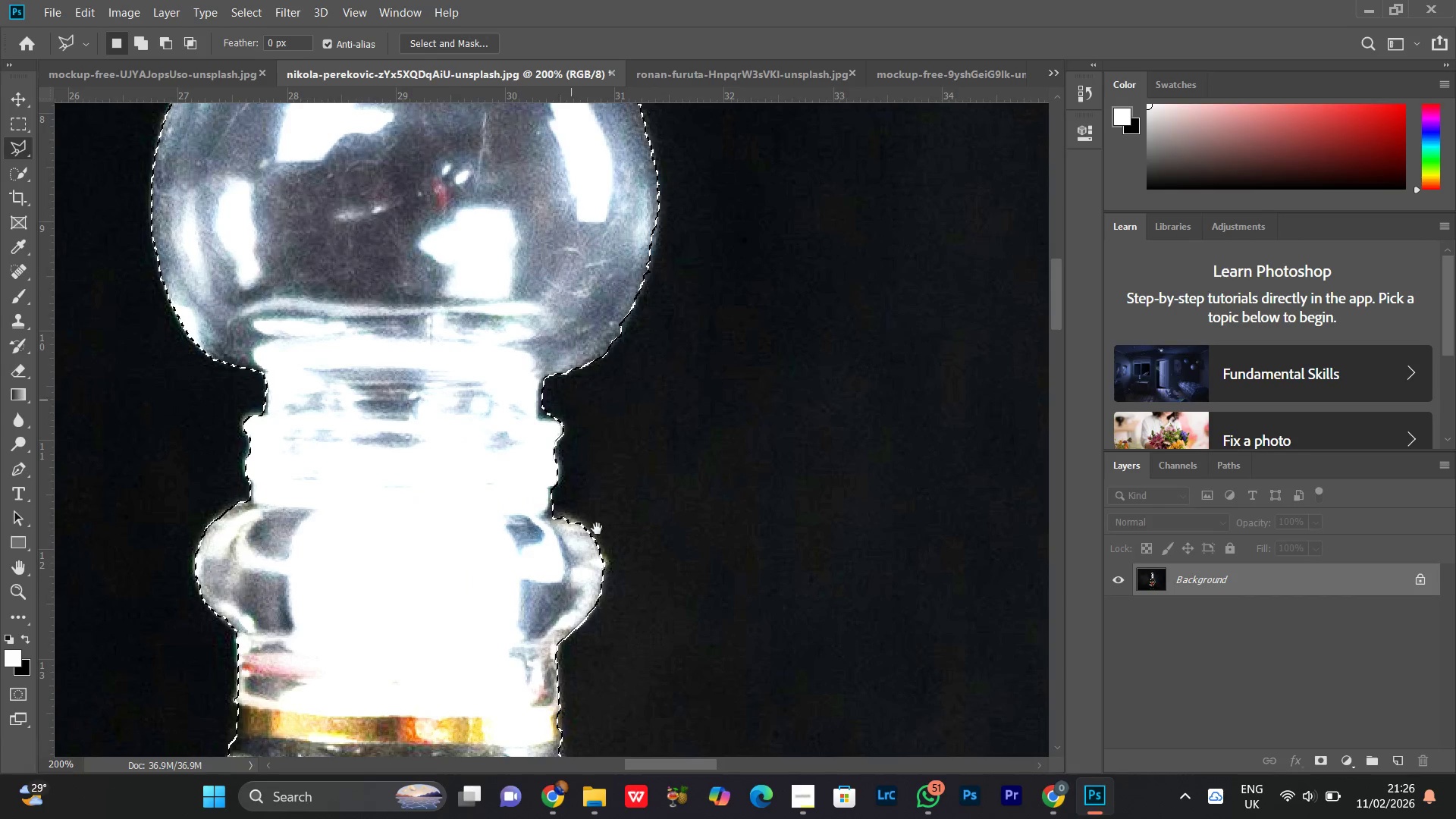 
left_click_drag(start_coordinate=[593, 567], to_coordinate=[625, 420])
 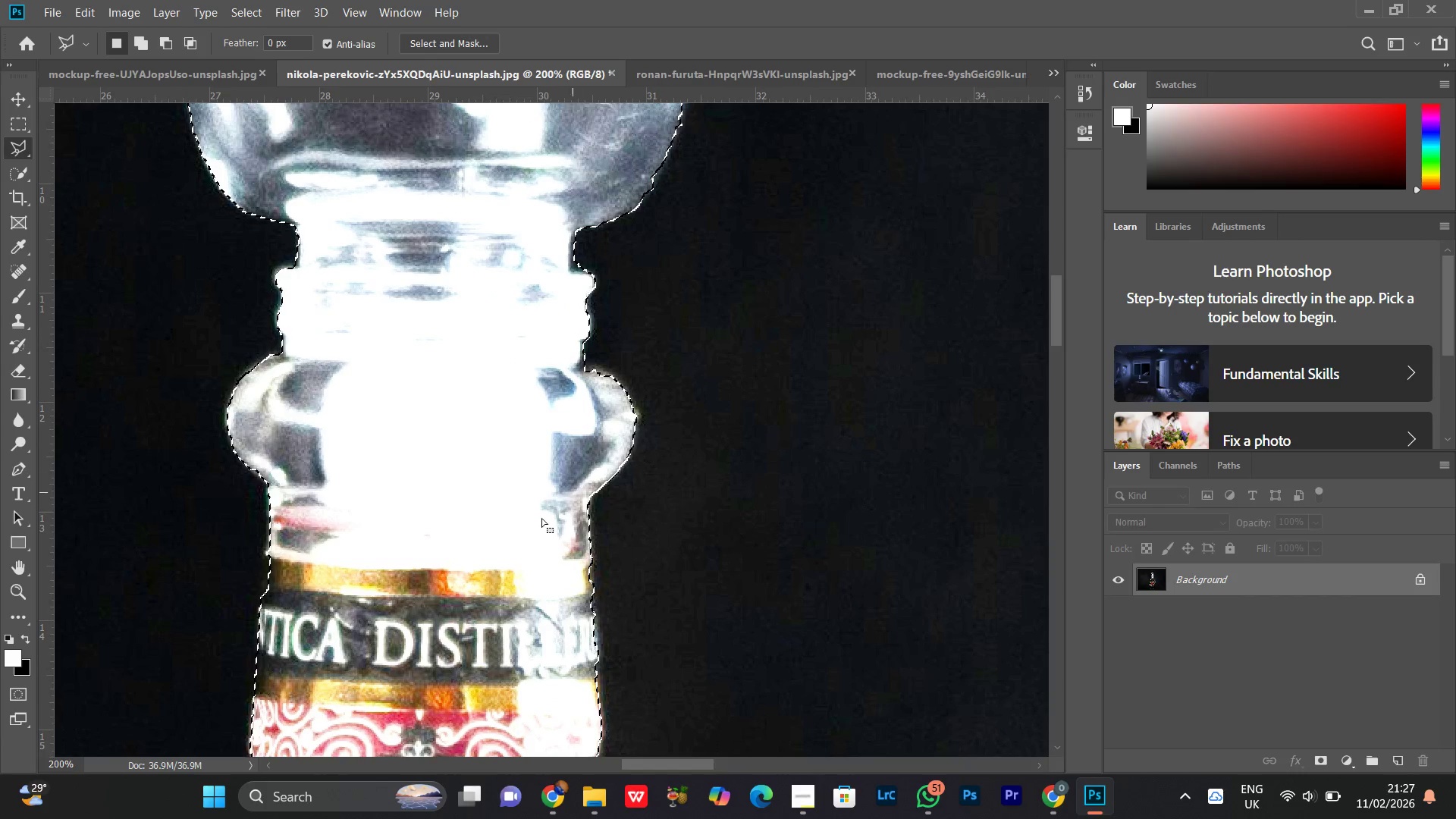 
hold_key(key=Space, duration=0.59)
 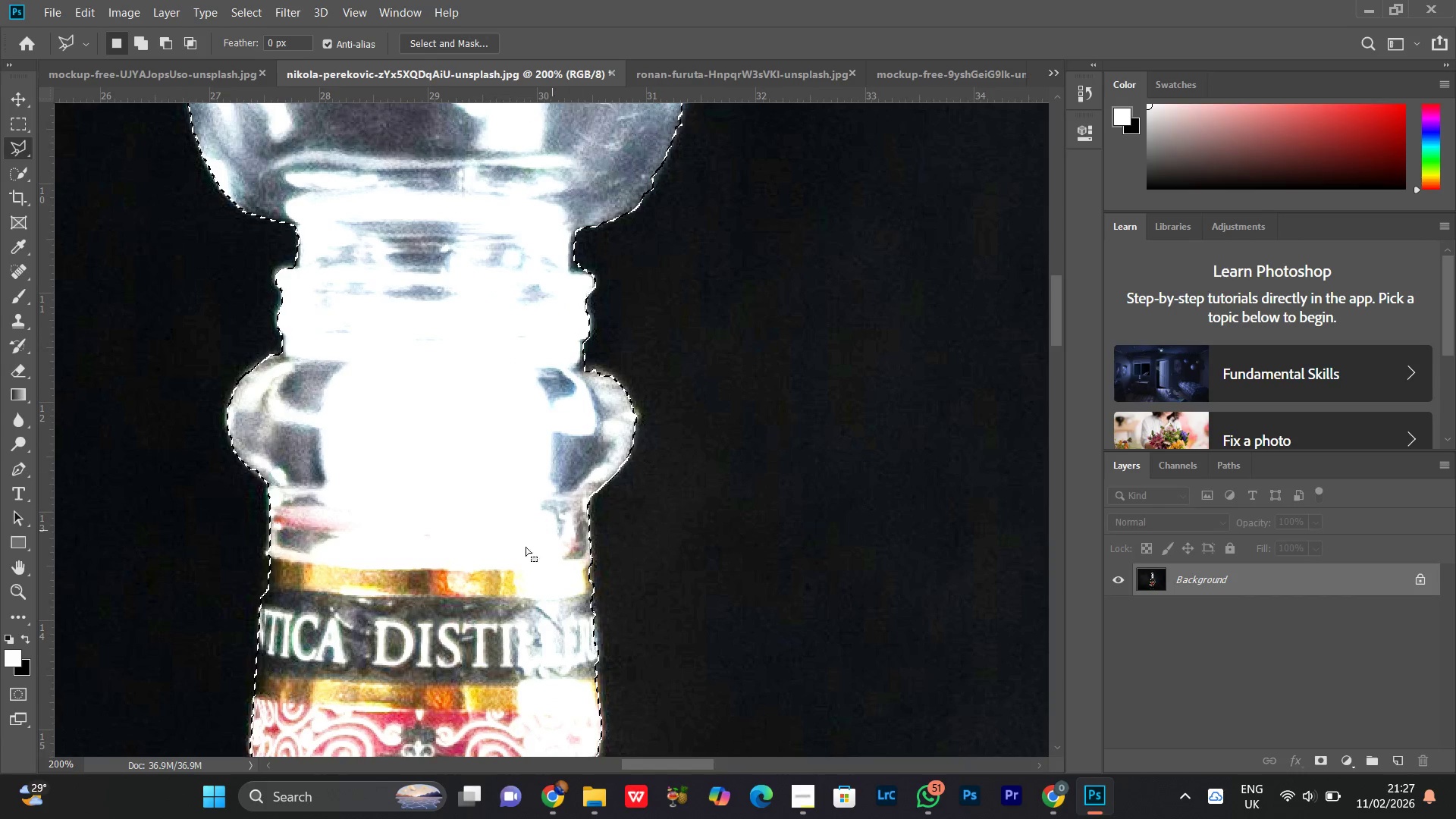 
hold_key(key=Space, duration=0.7)
 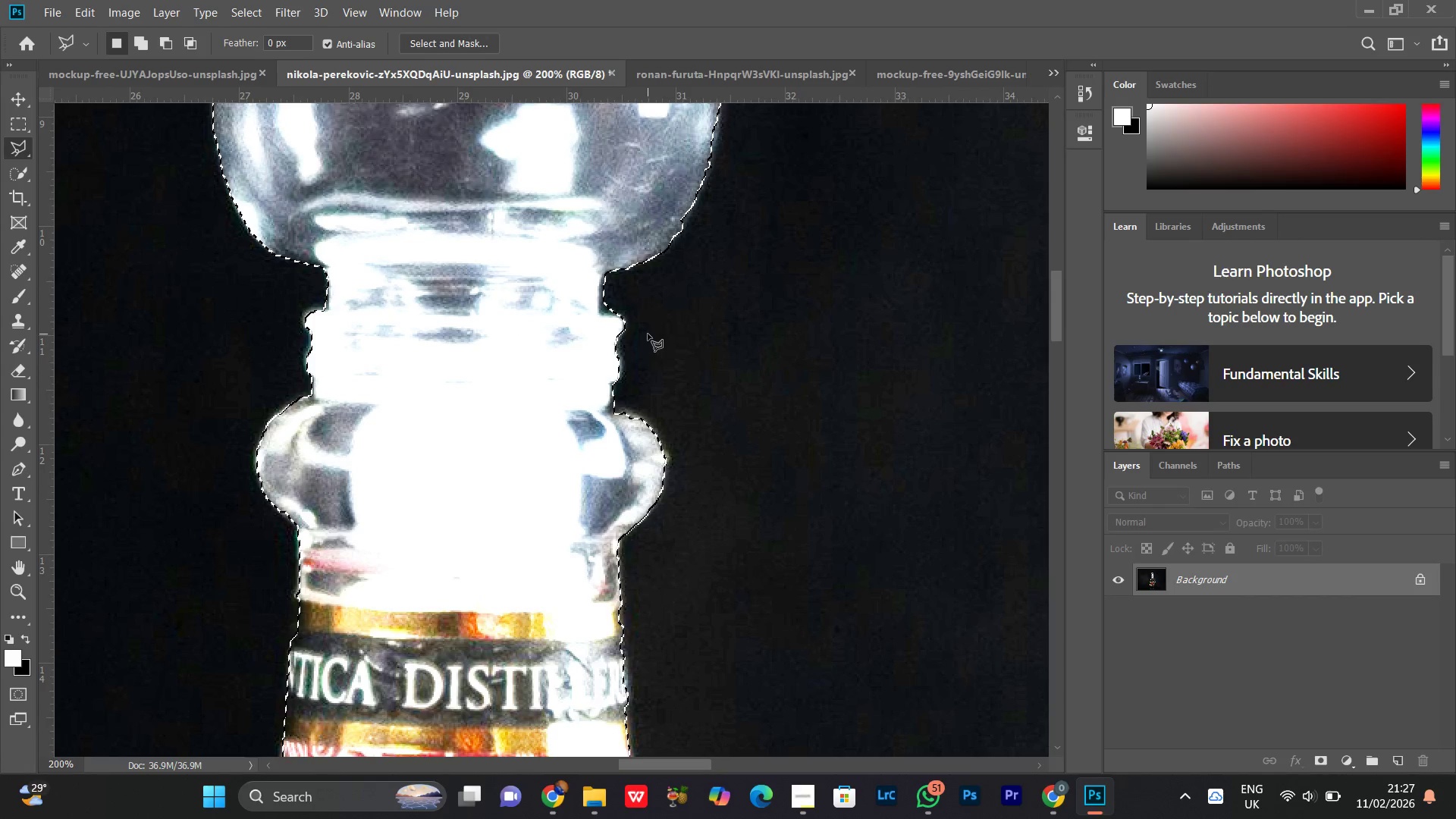 
left_click_drag(start_coordinate=[486, 470], to_coordinate=[516, 513])
 